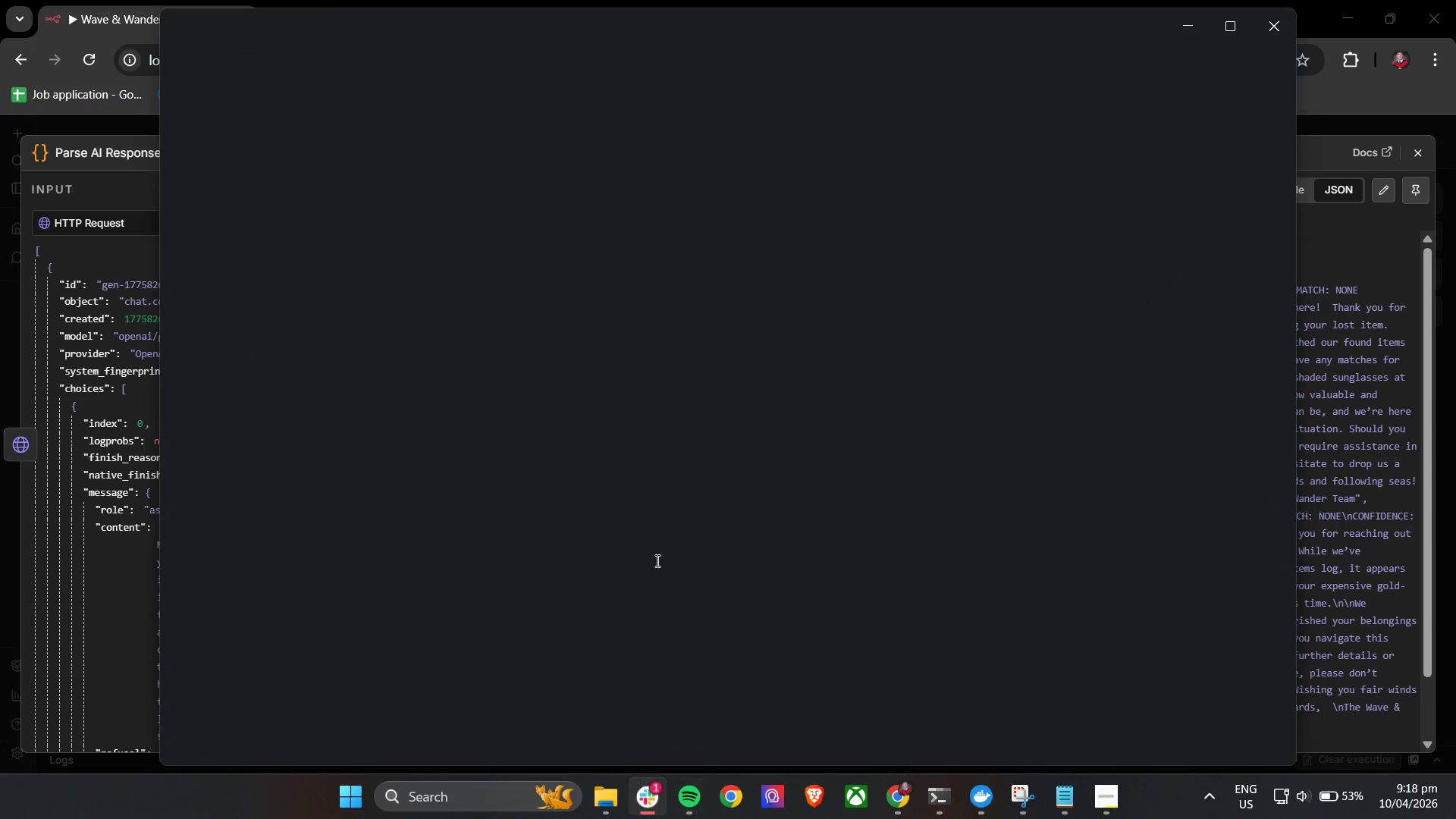 
scroll: coordinate [656, 570], scroll_direction: down, amount: 8.0
 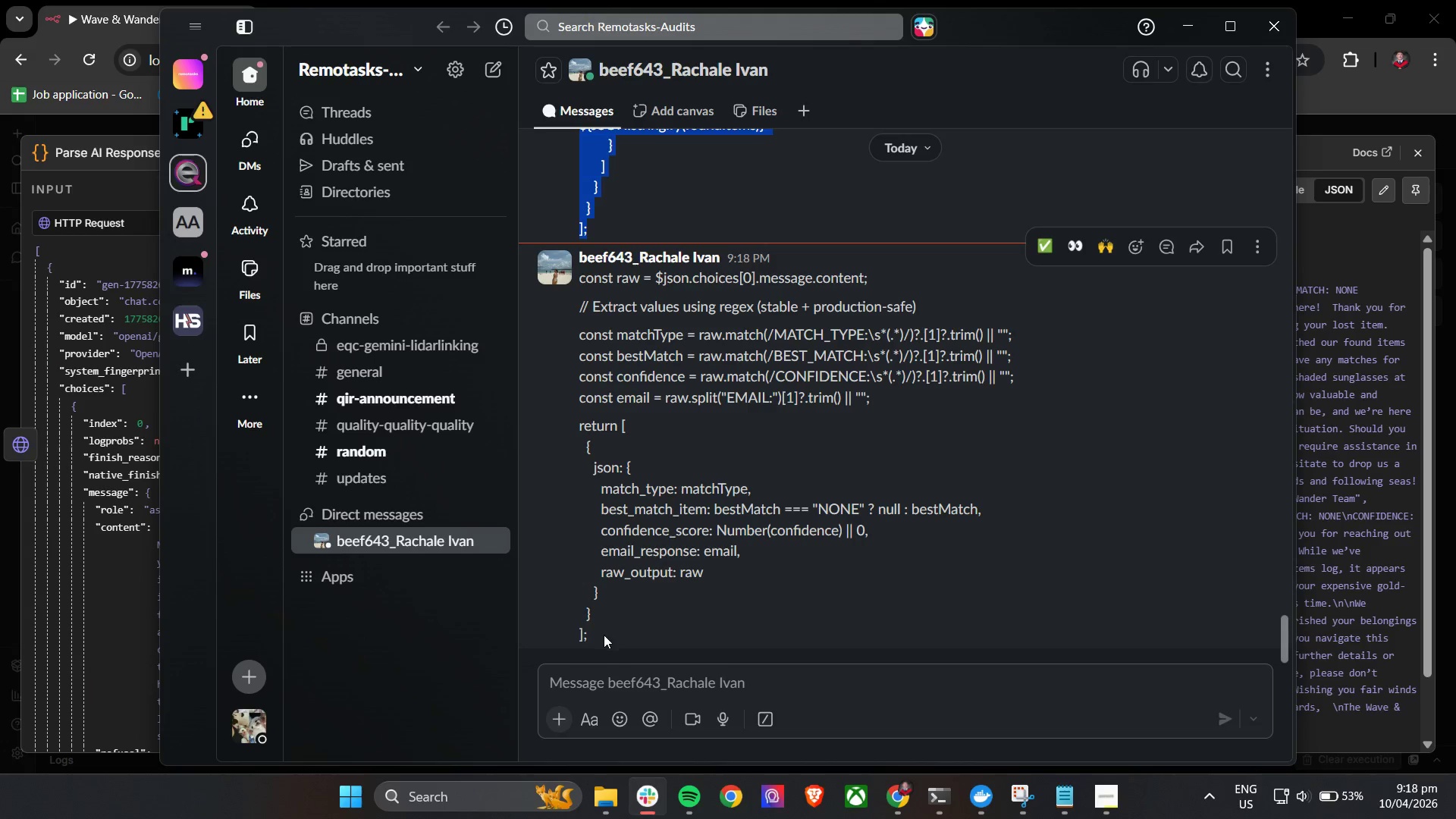 
left_click_drag(start_coordinate=[600, 637], to_coordinate=[574, 287])
 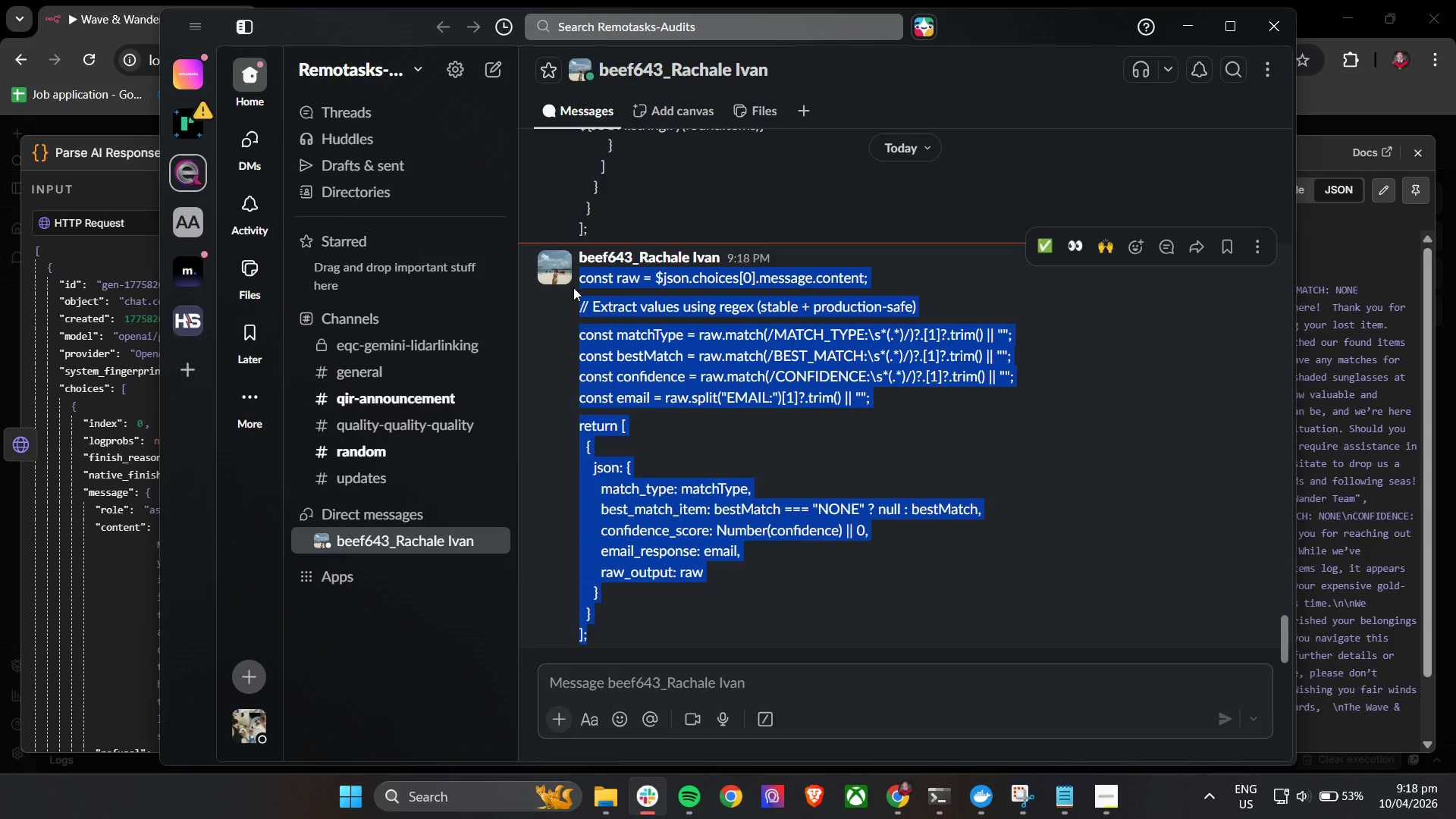 
key(Control+C)
 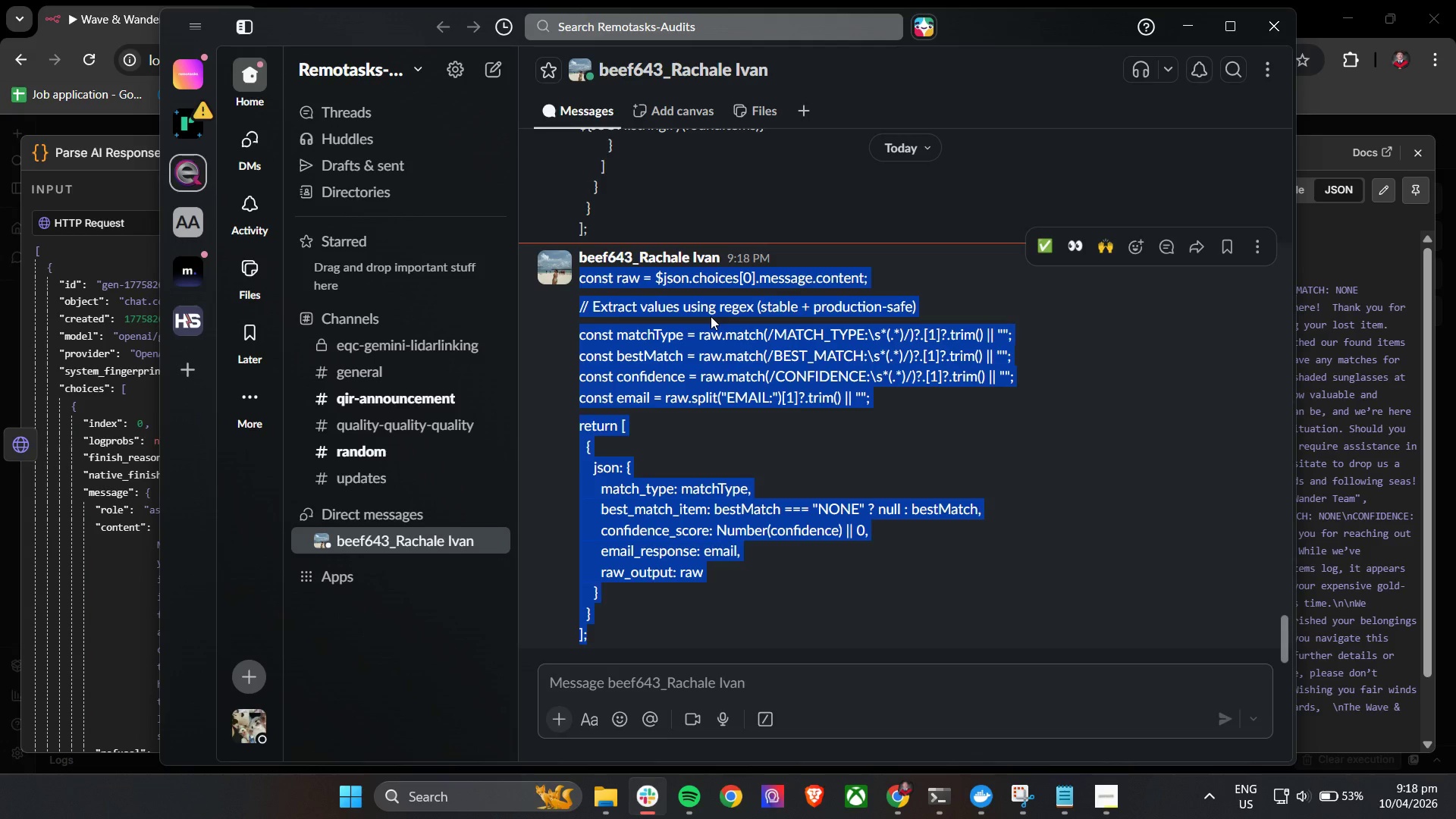 
key(Control+C)
 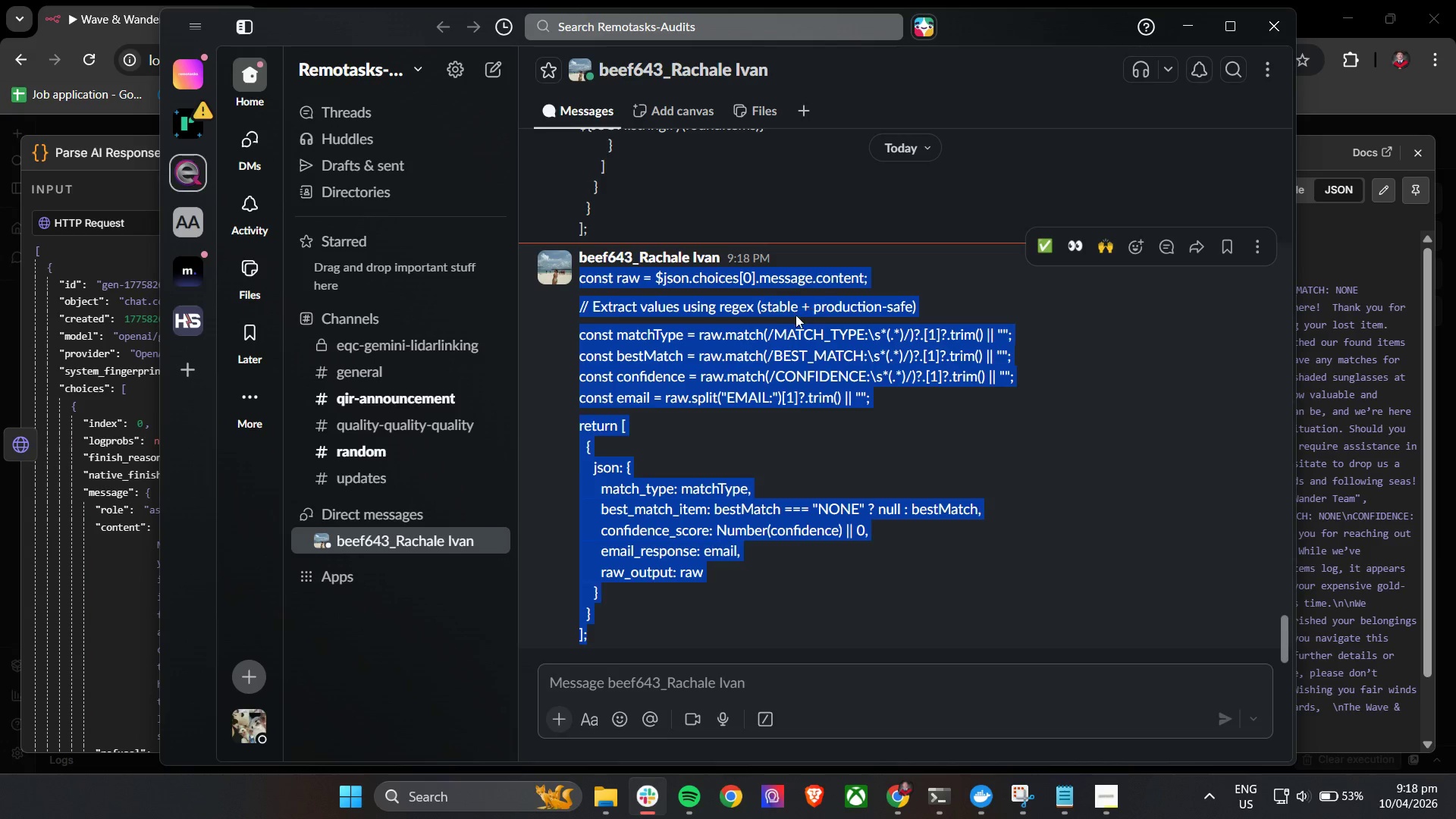 
key(Control+C)
 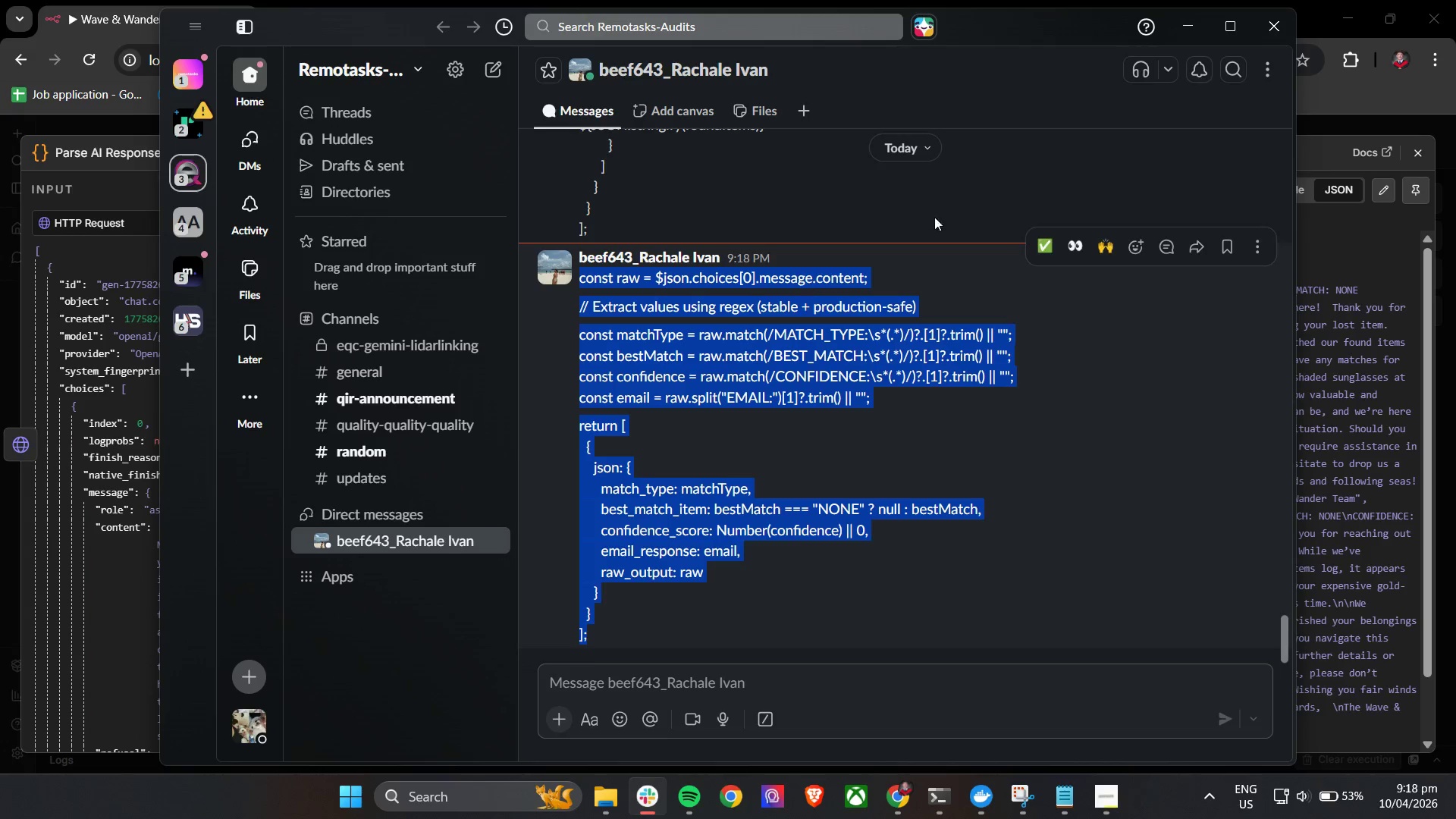 
key(Control+C)
 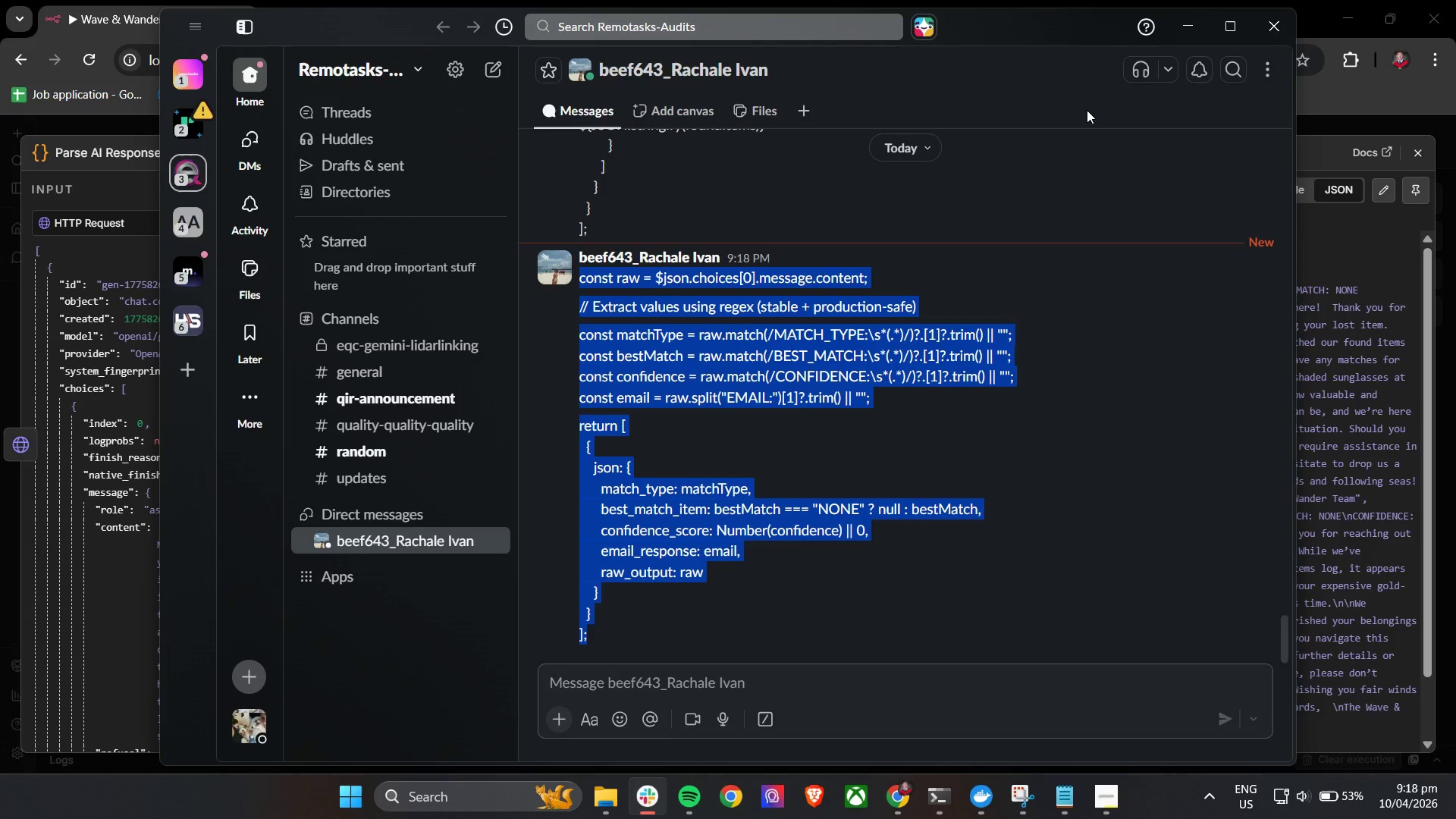 
key(Control+C)
 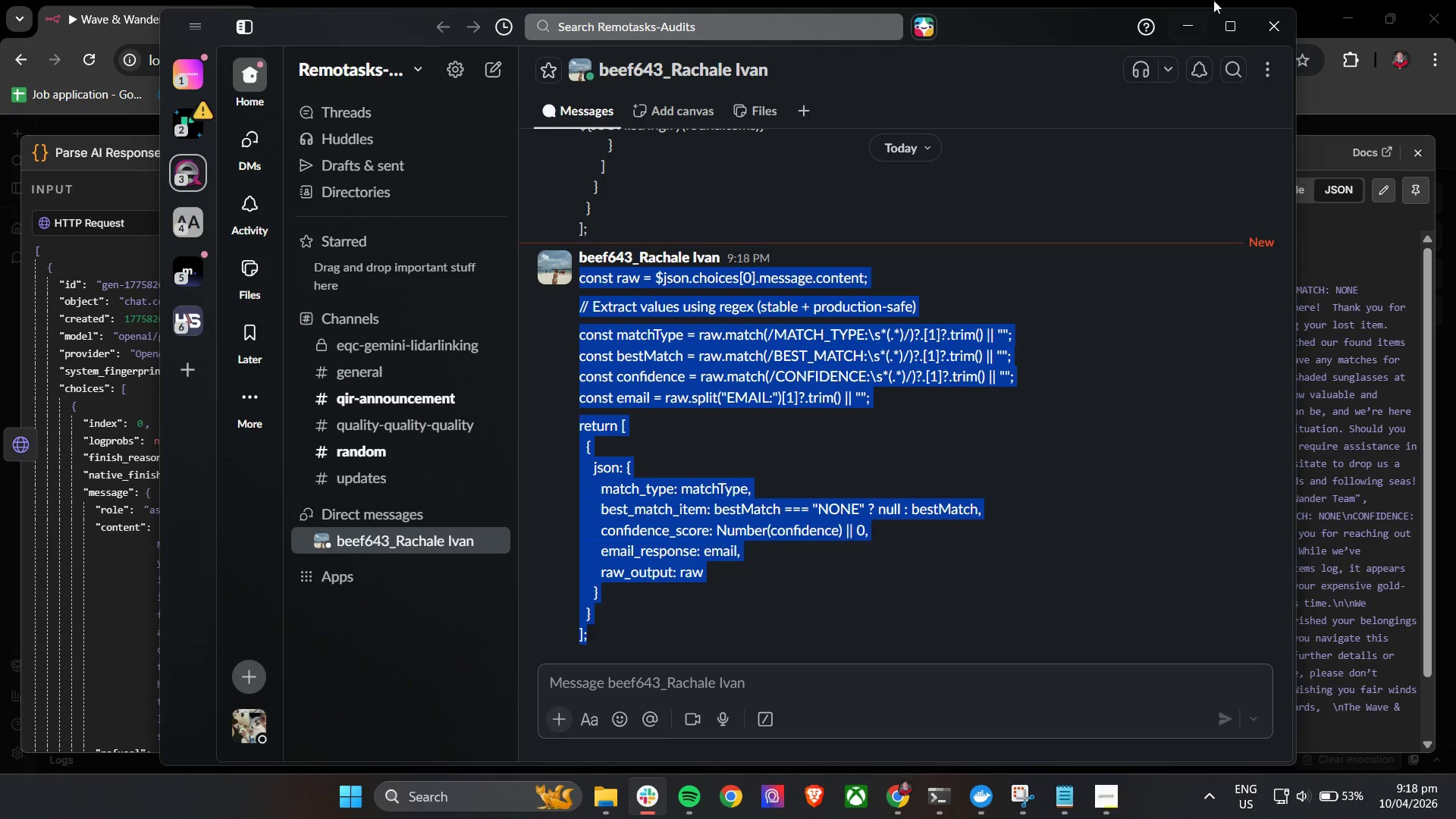 
key(Control+C)
 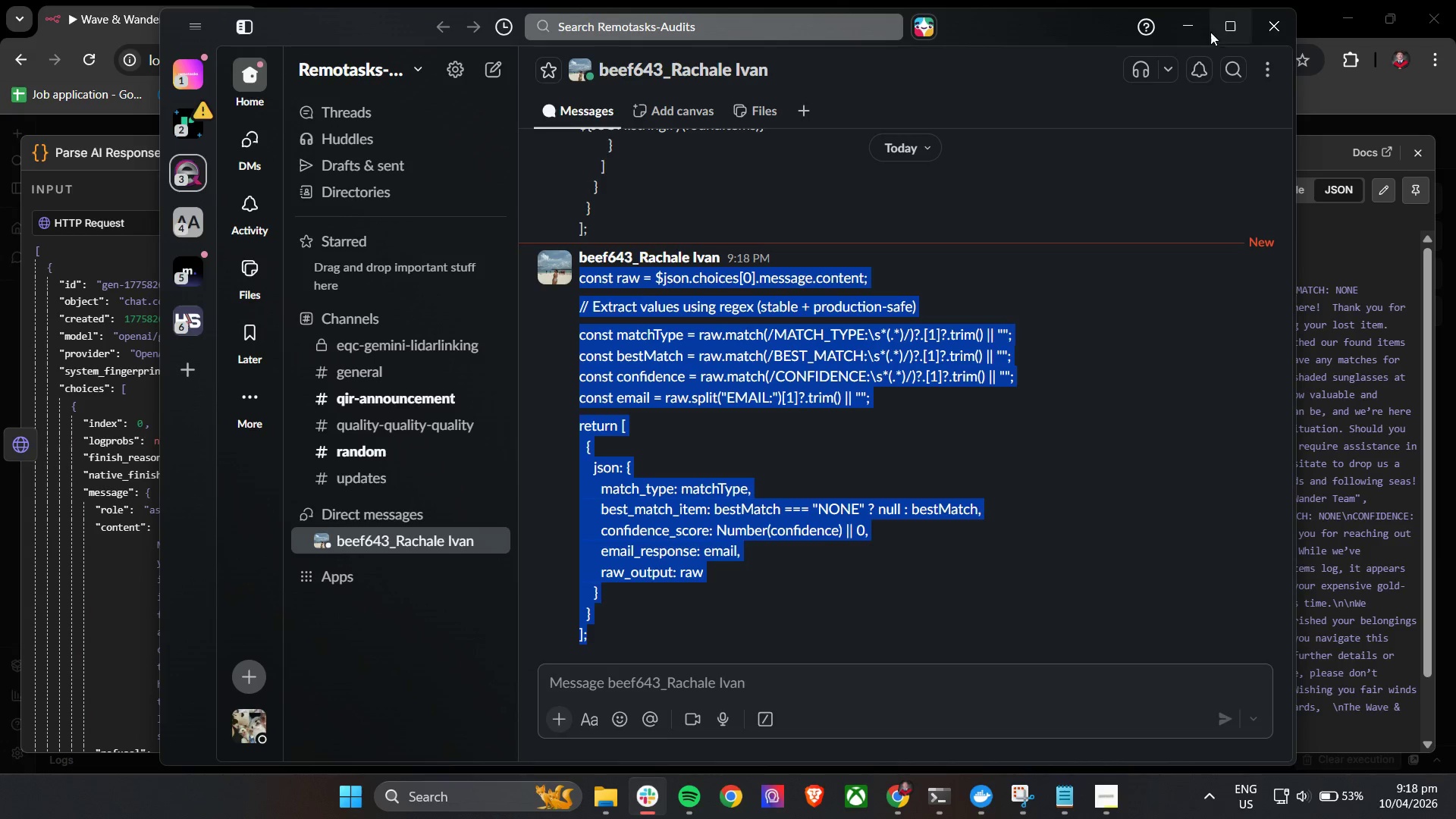 
key(Control+C)
 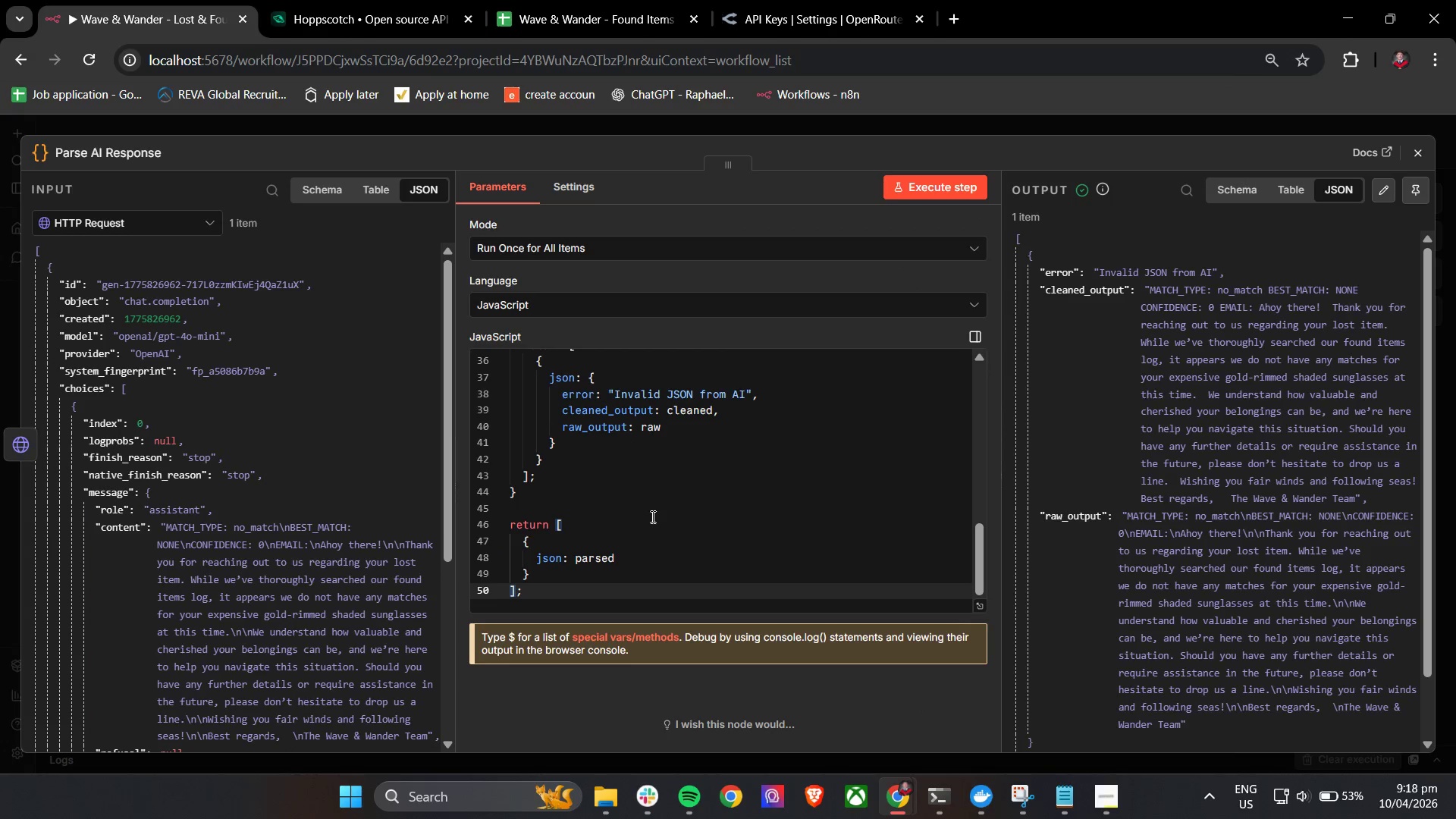 
left_click([637, 586])
 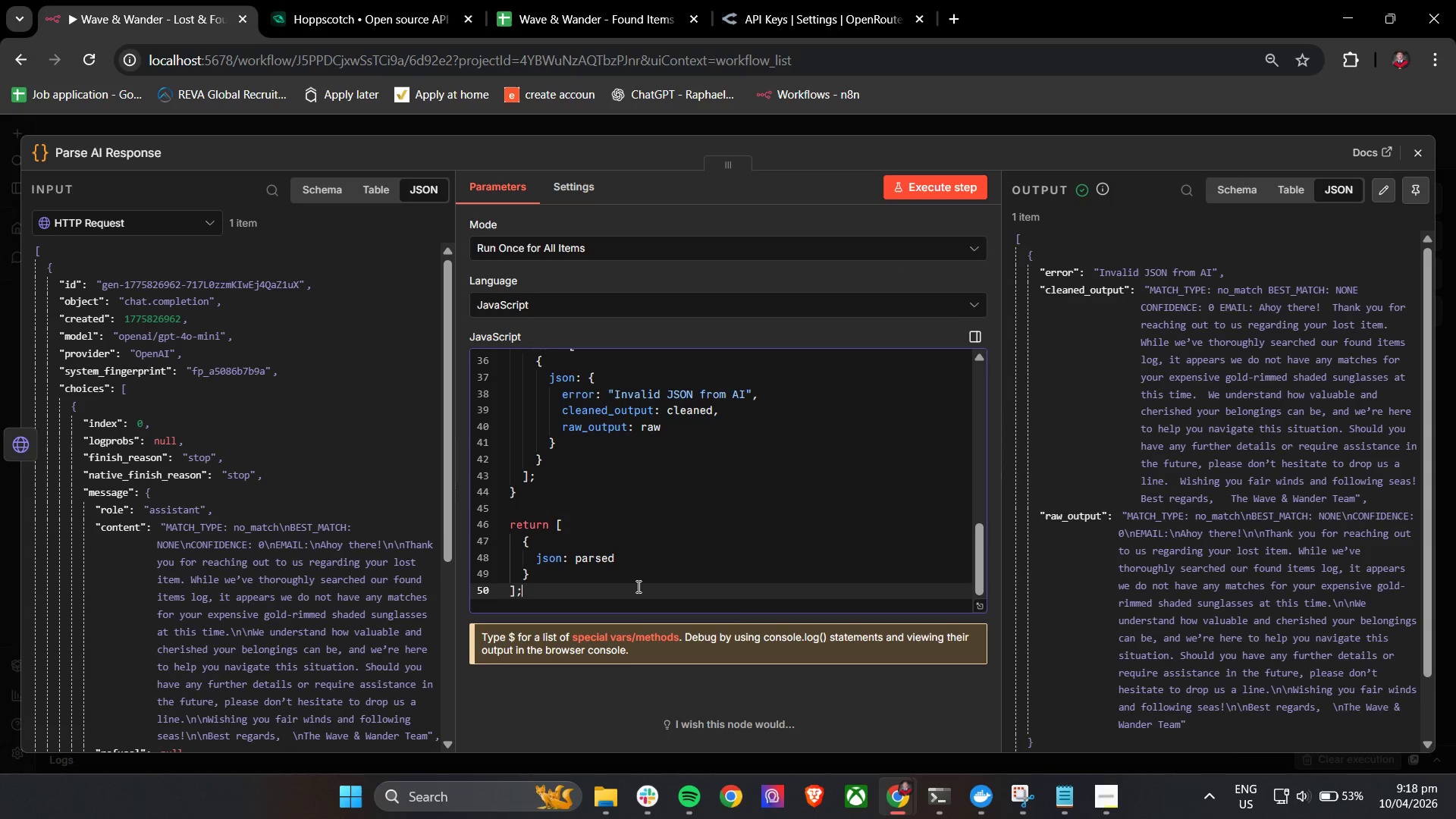 
key(Control+A)
 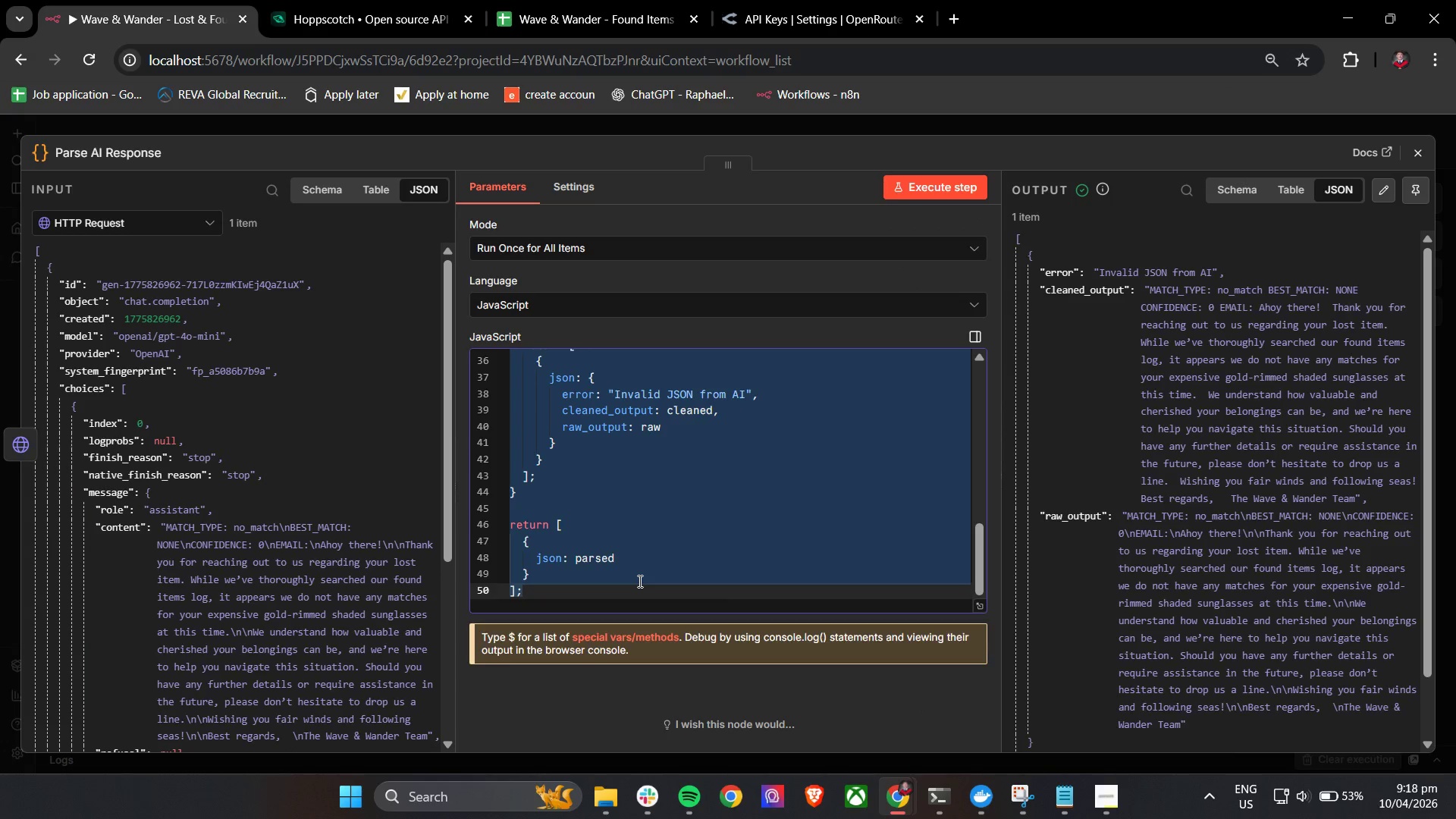 
key(Backspace)
 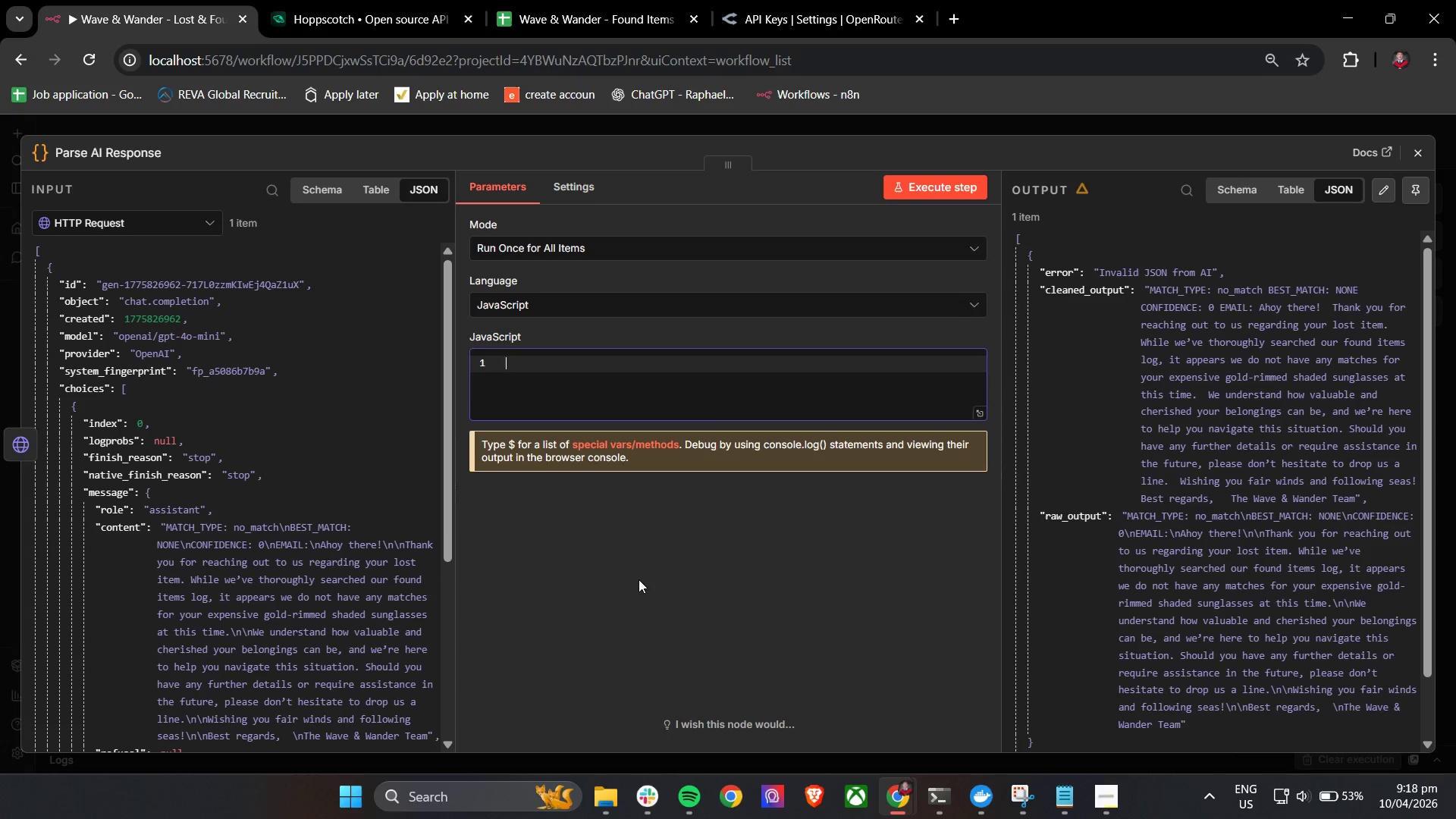 
key(Control+V)
 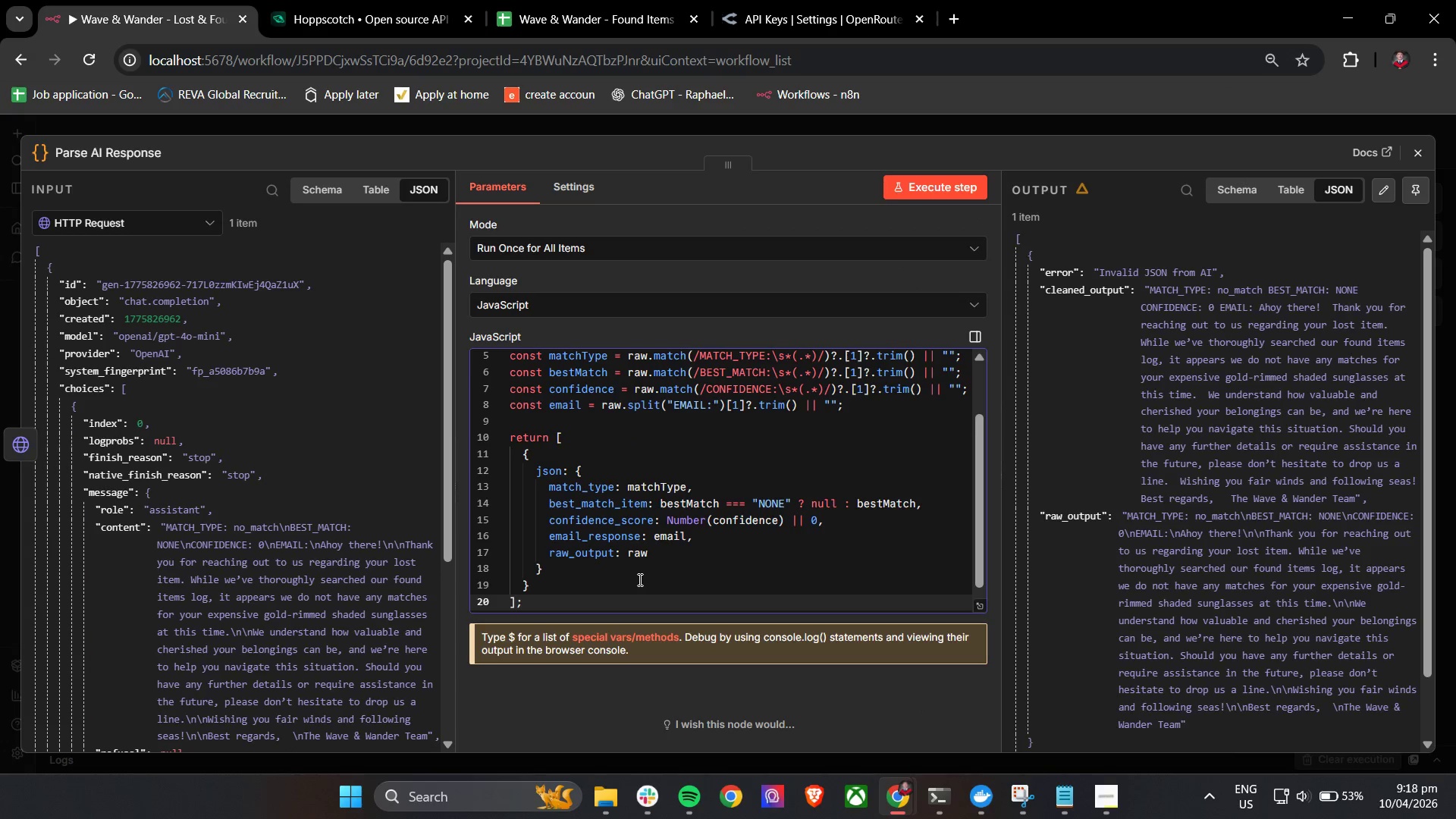 
key(Control+A)
 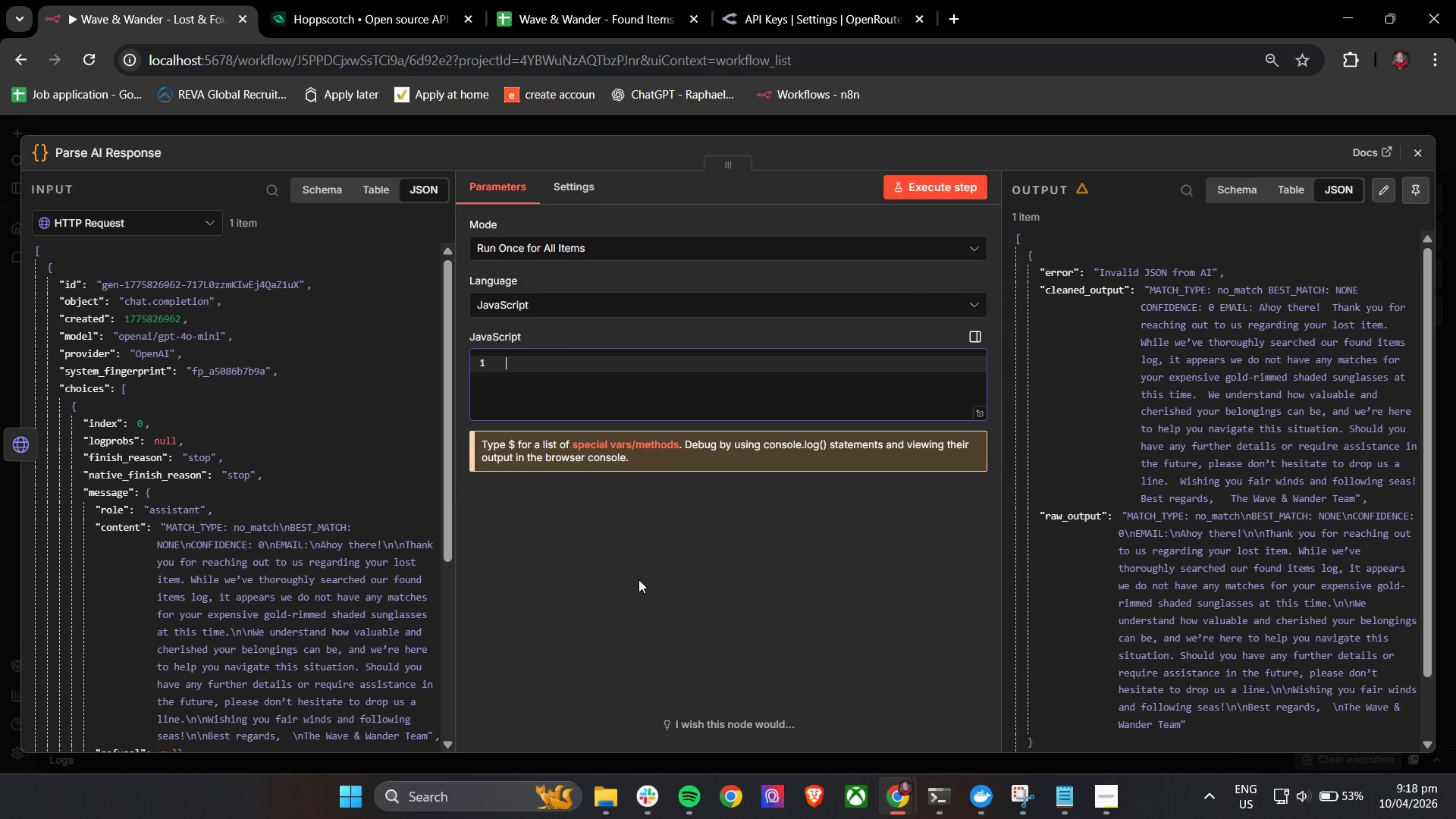 
key(Backspace)
 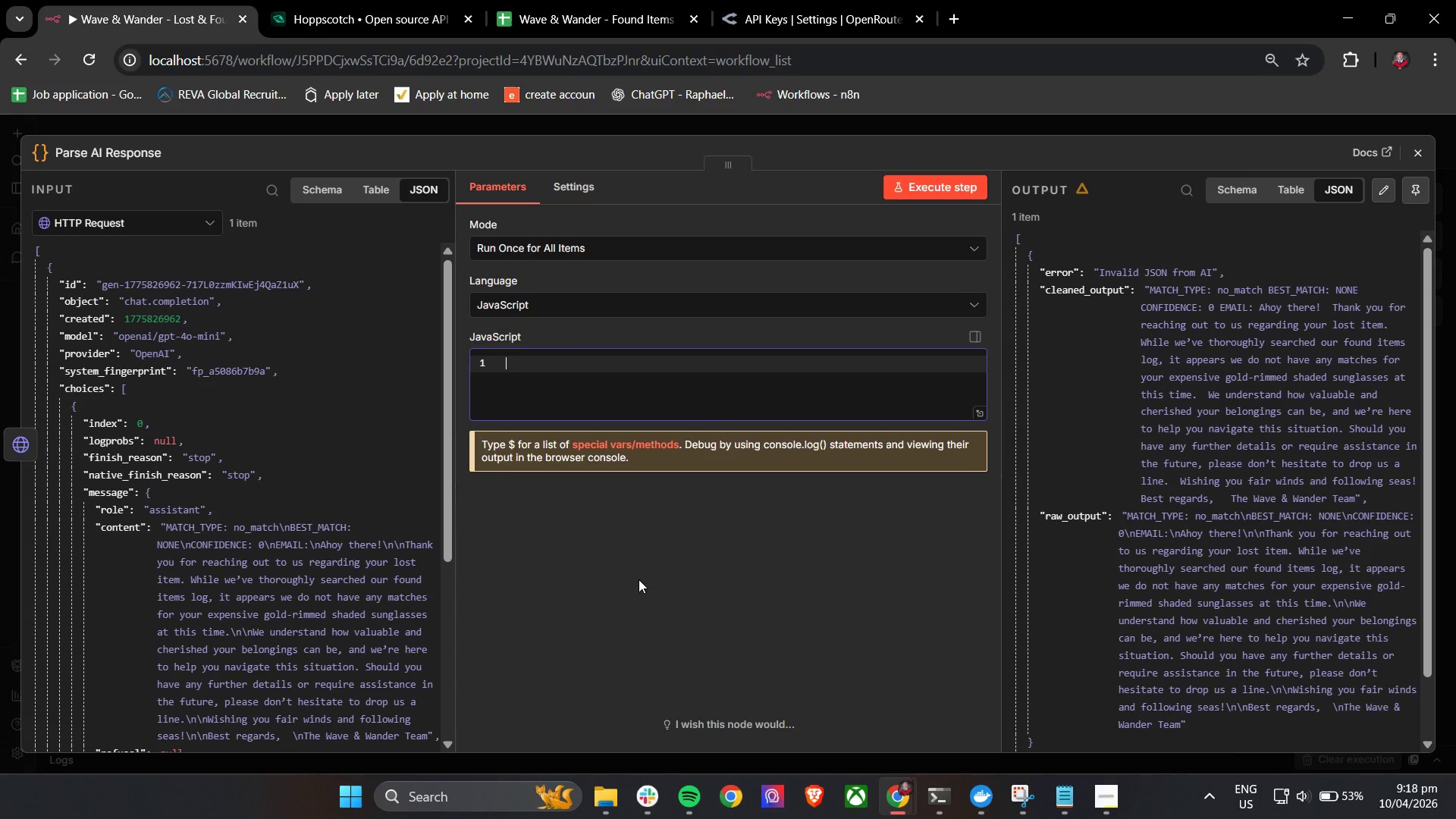 
key(Control+V)
 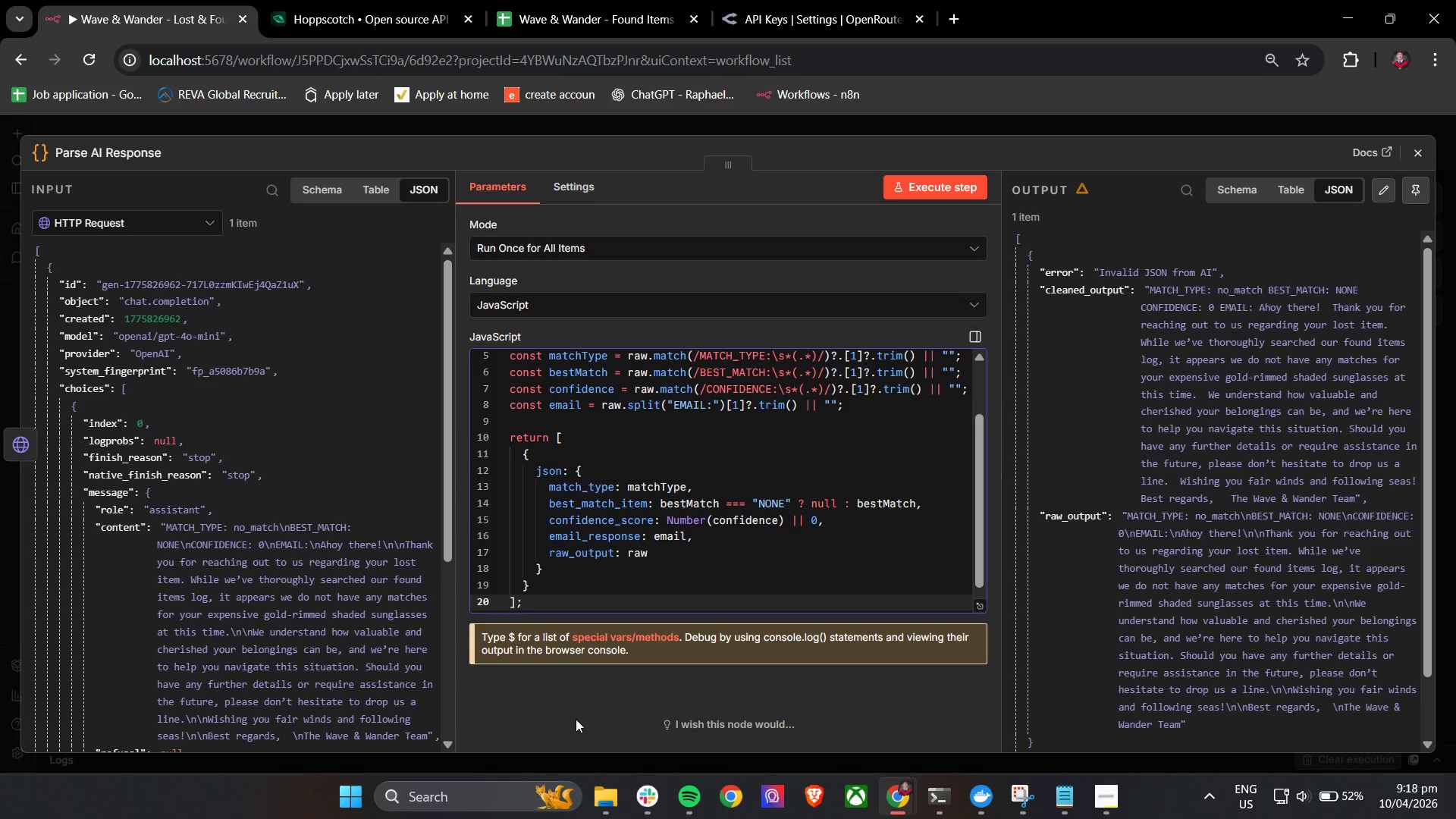 
double_click([575, 716])
 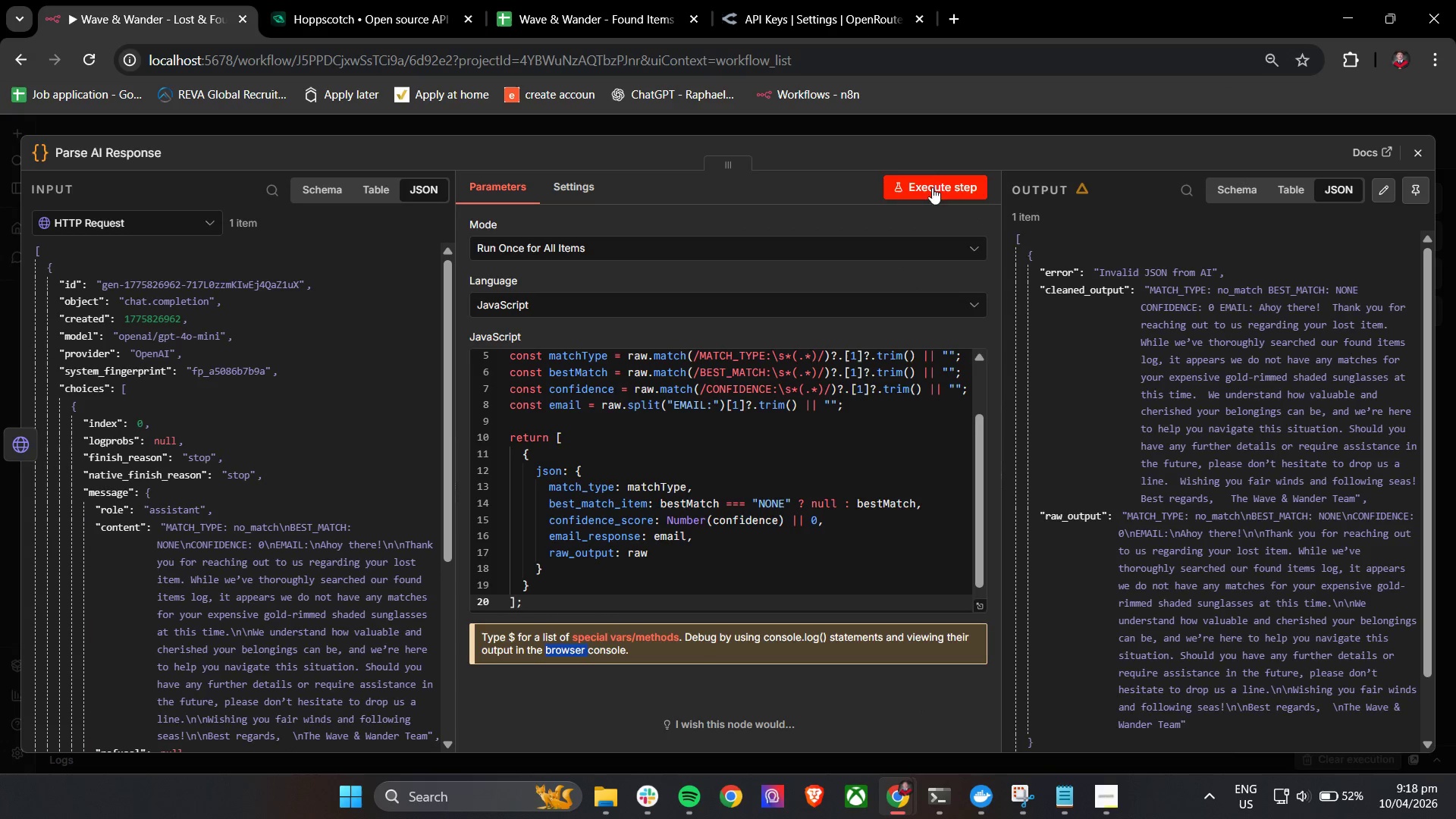 
left_click([934, 184])
 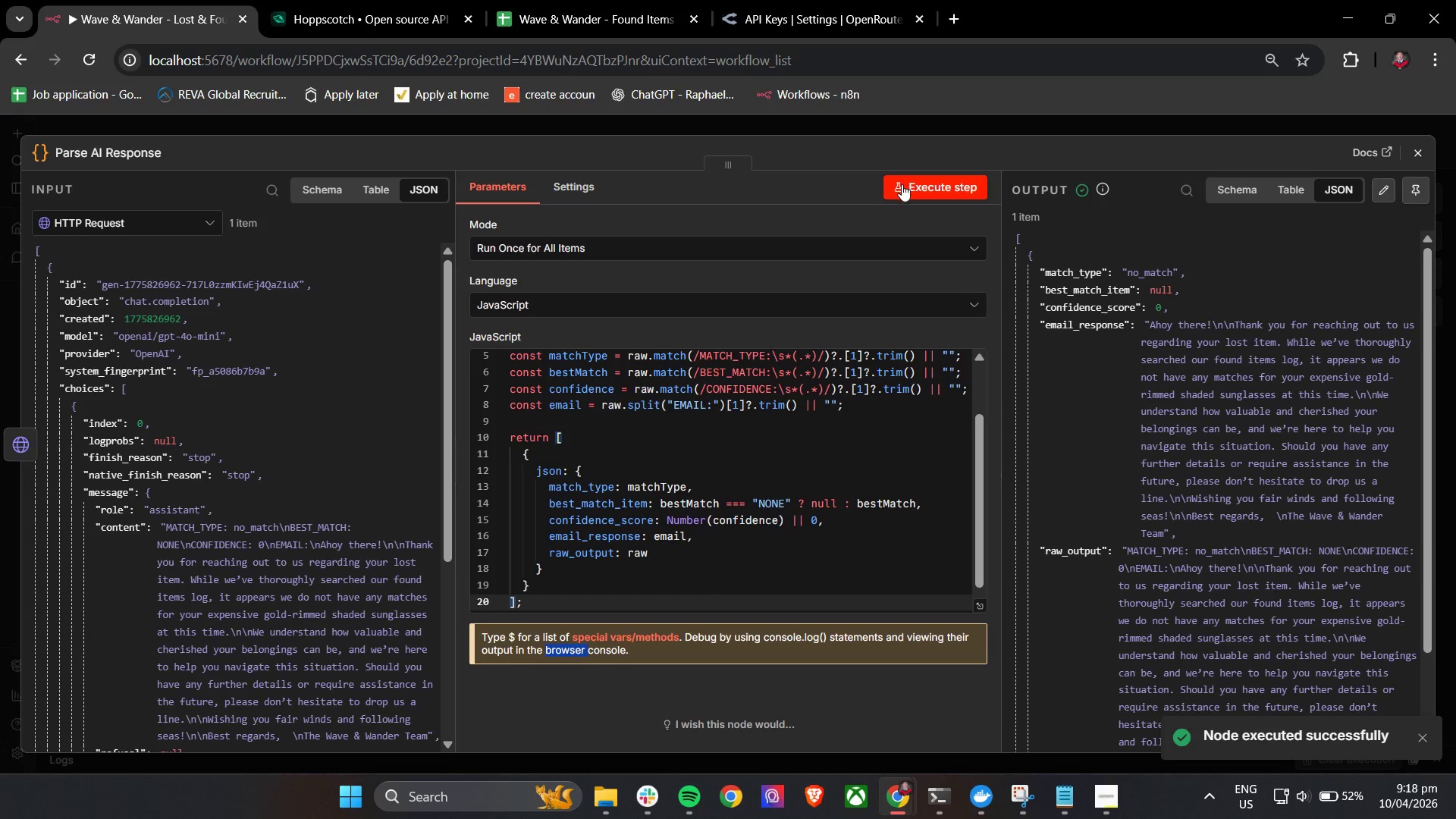 
left_click([902, 185])
 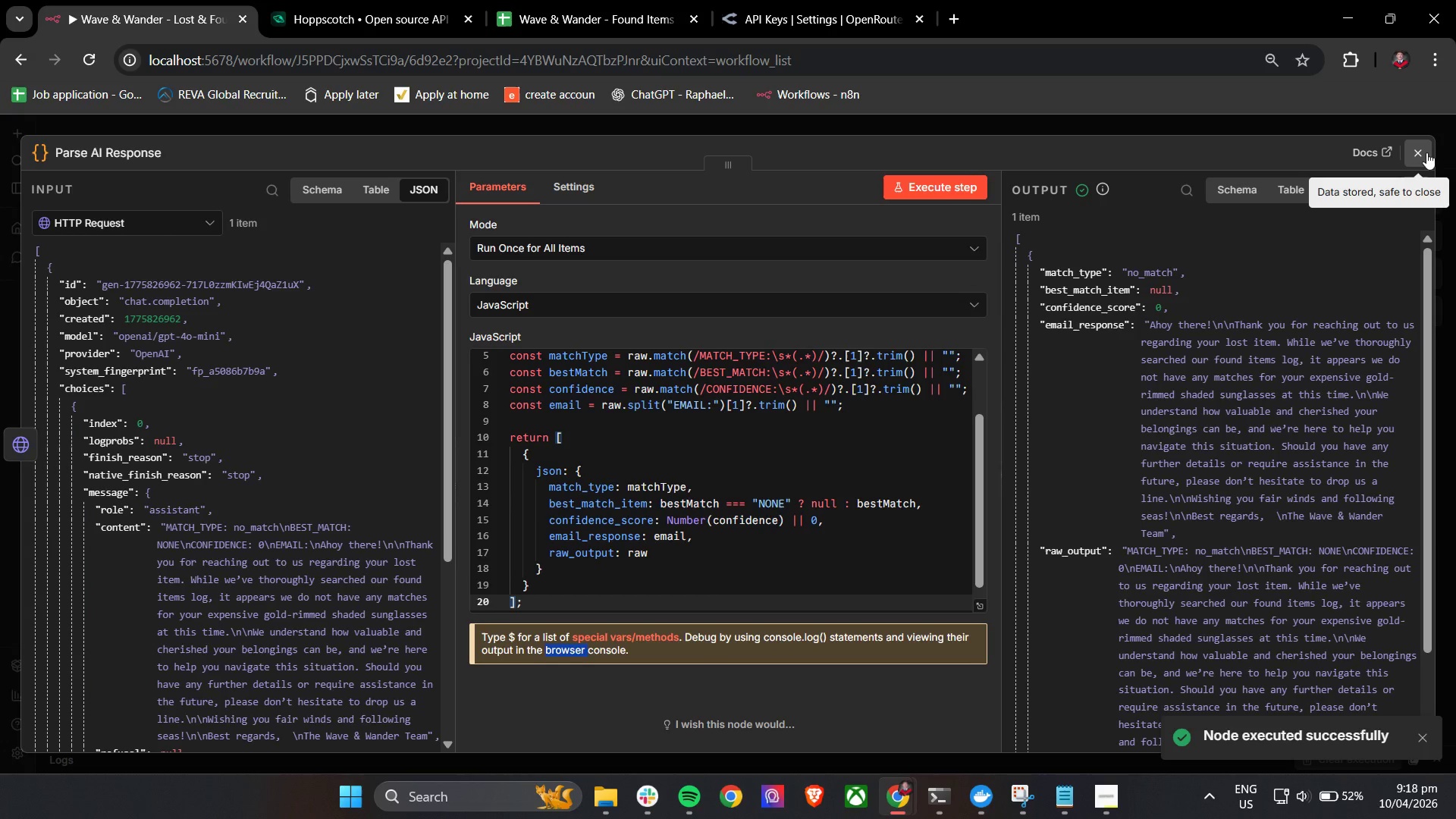 
hold_key(key=ControlLeft, duration=1.03)
scroll: coordinate [1157, 416], scroll_direction: down, amount: 2.0
 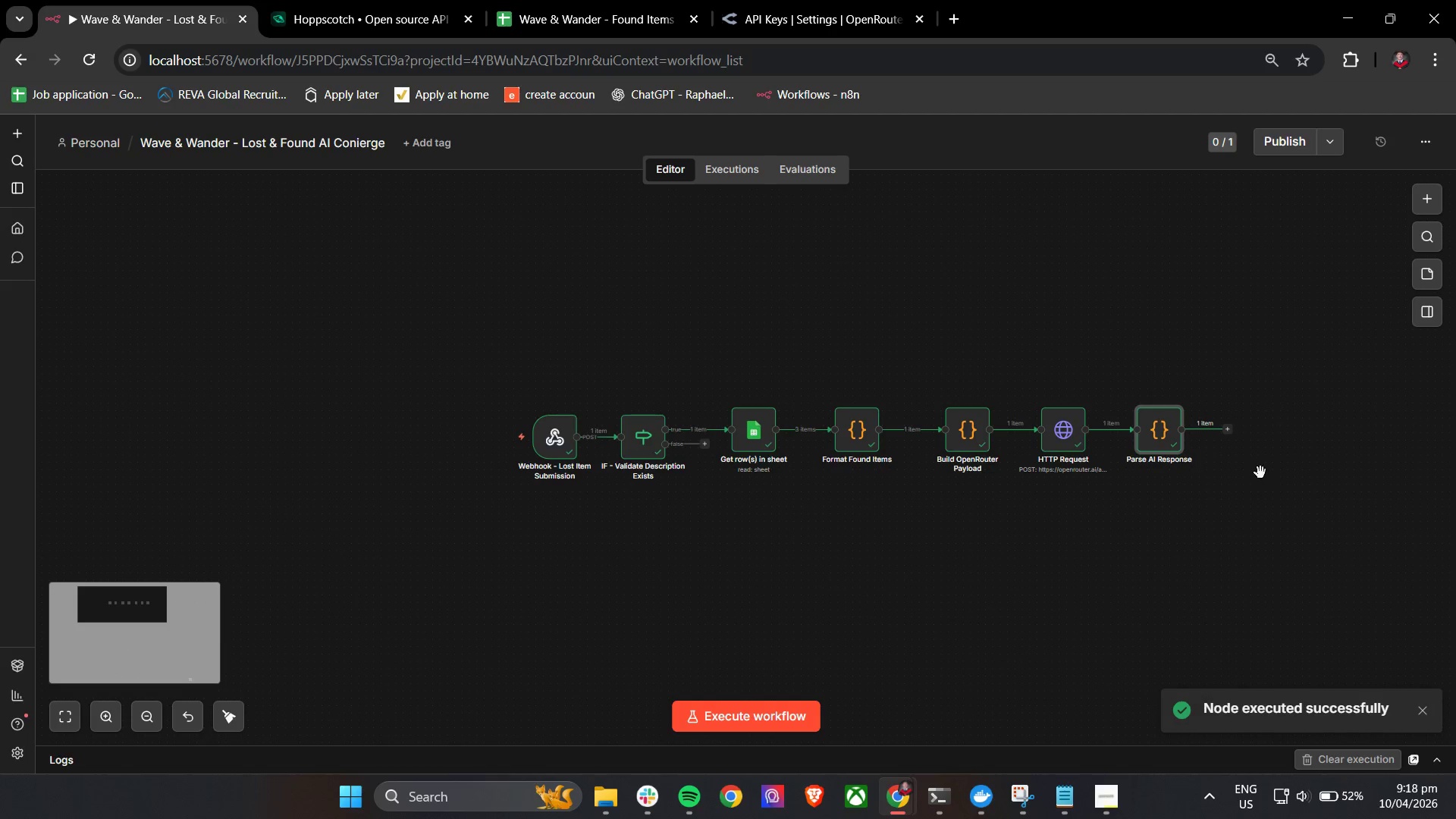 
left_click_drag(start_coordinate=[1262, 472], to_coordinate=[1125, 469])
 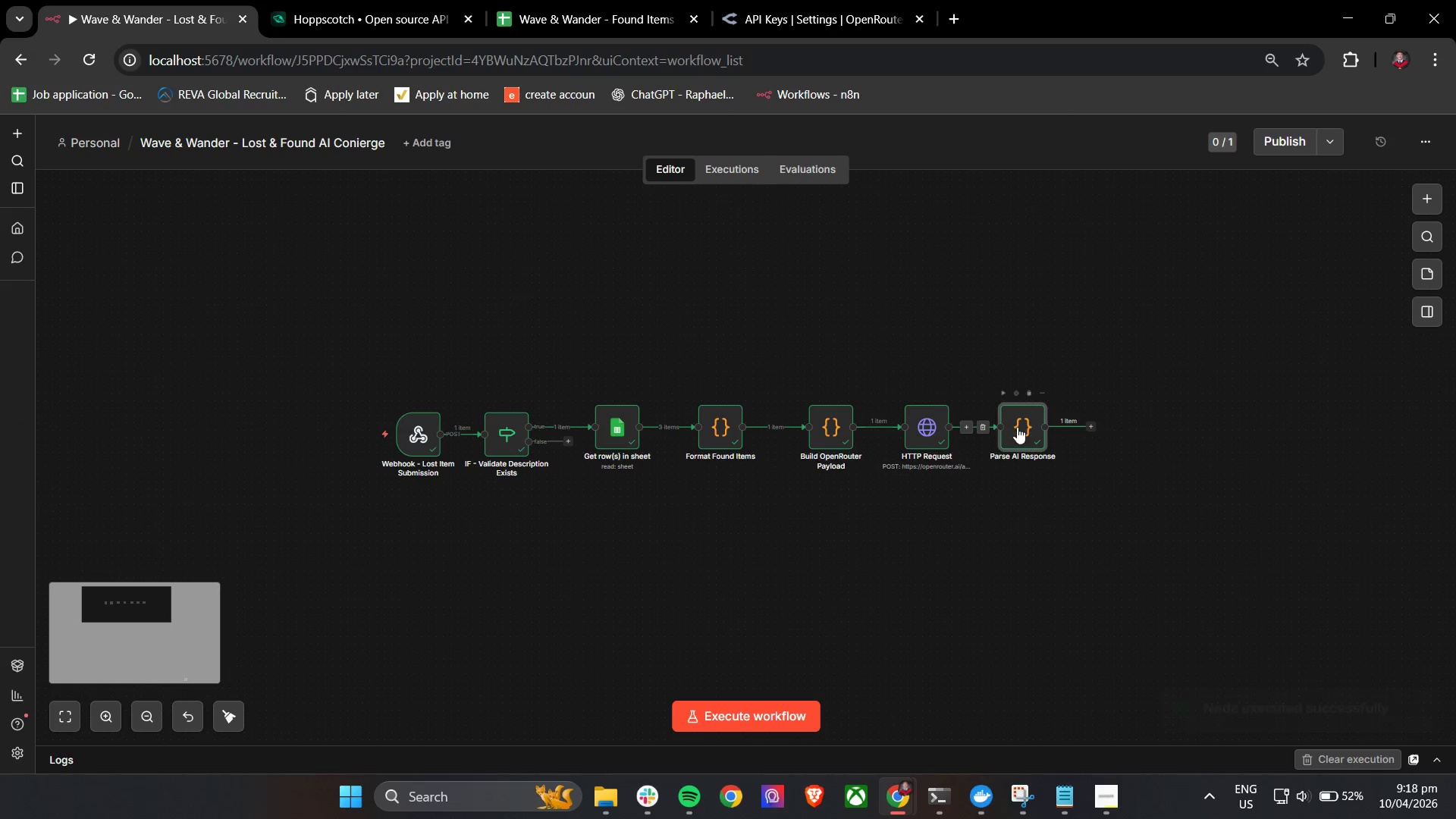 
double_click([1018, 427])
 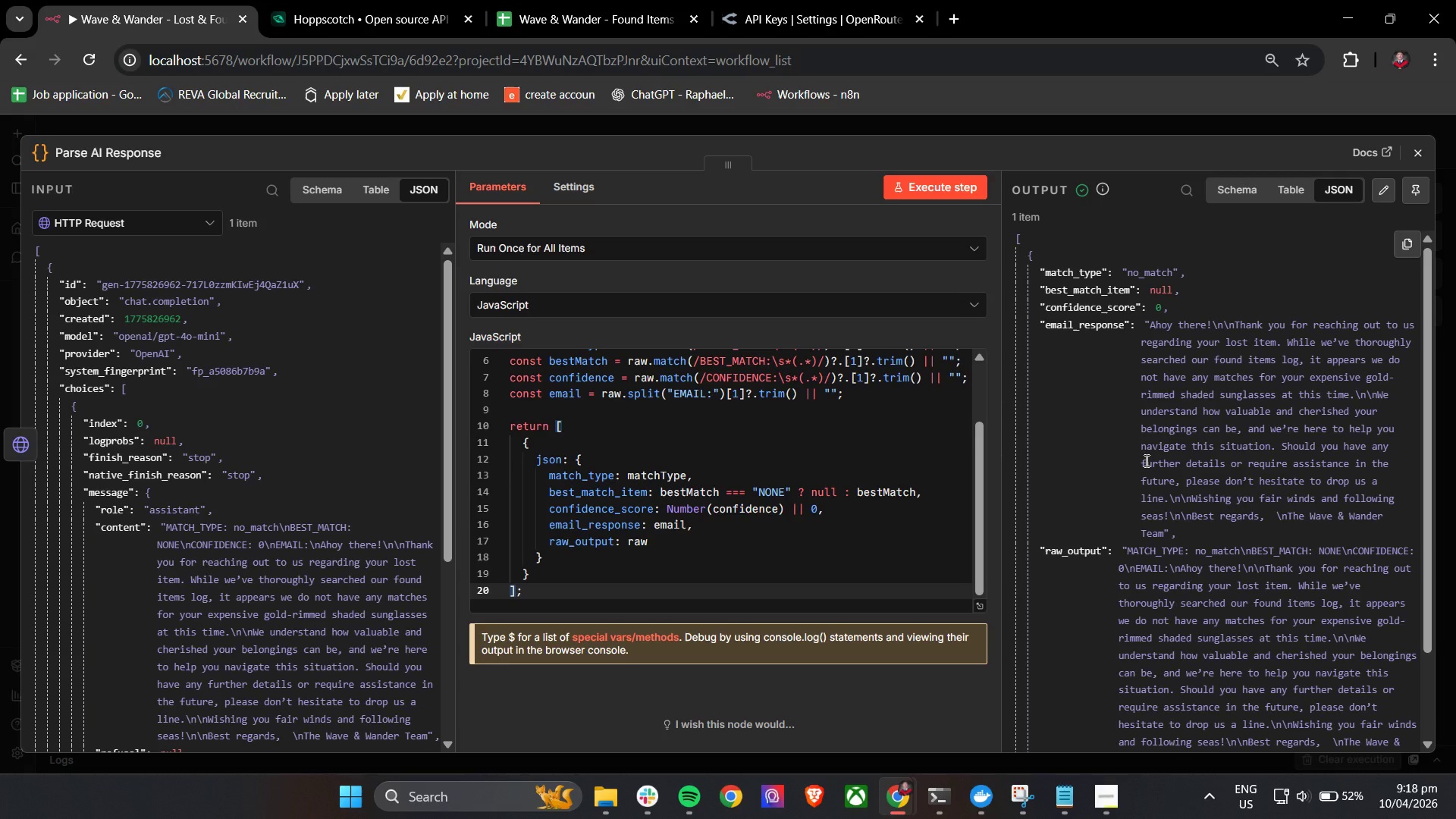 
wait(7.03)
 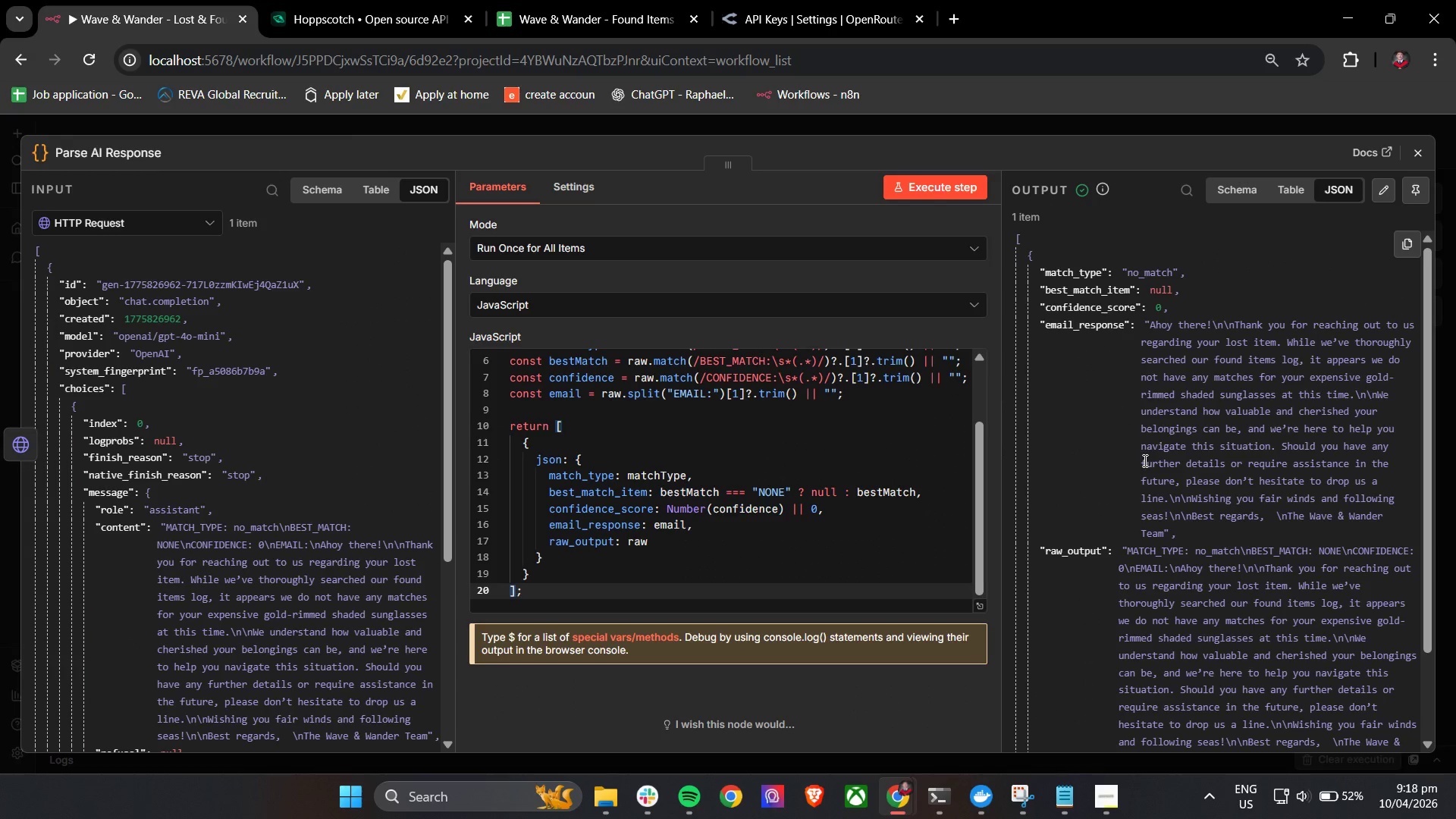 
scroll: coordinate [1145, 460], scroll_direction: down, amount: 2.0
 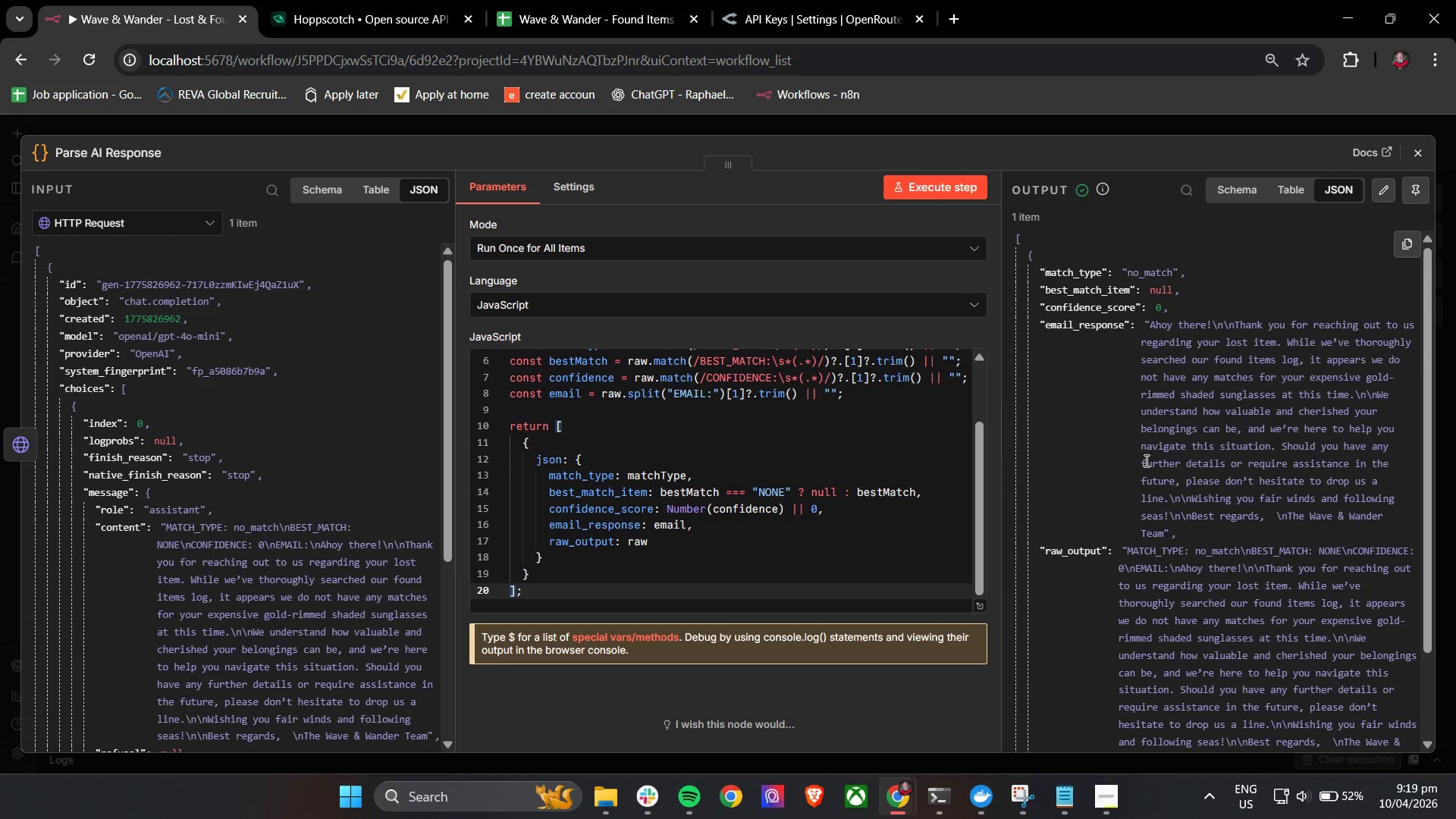 
wait(18.48)
 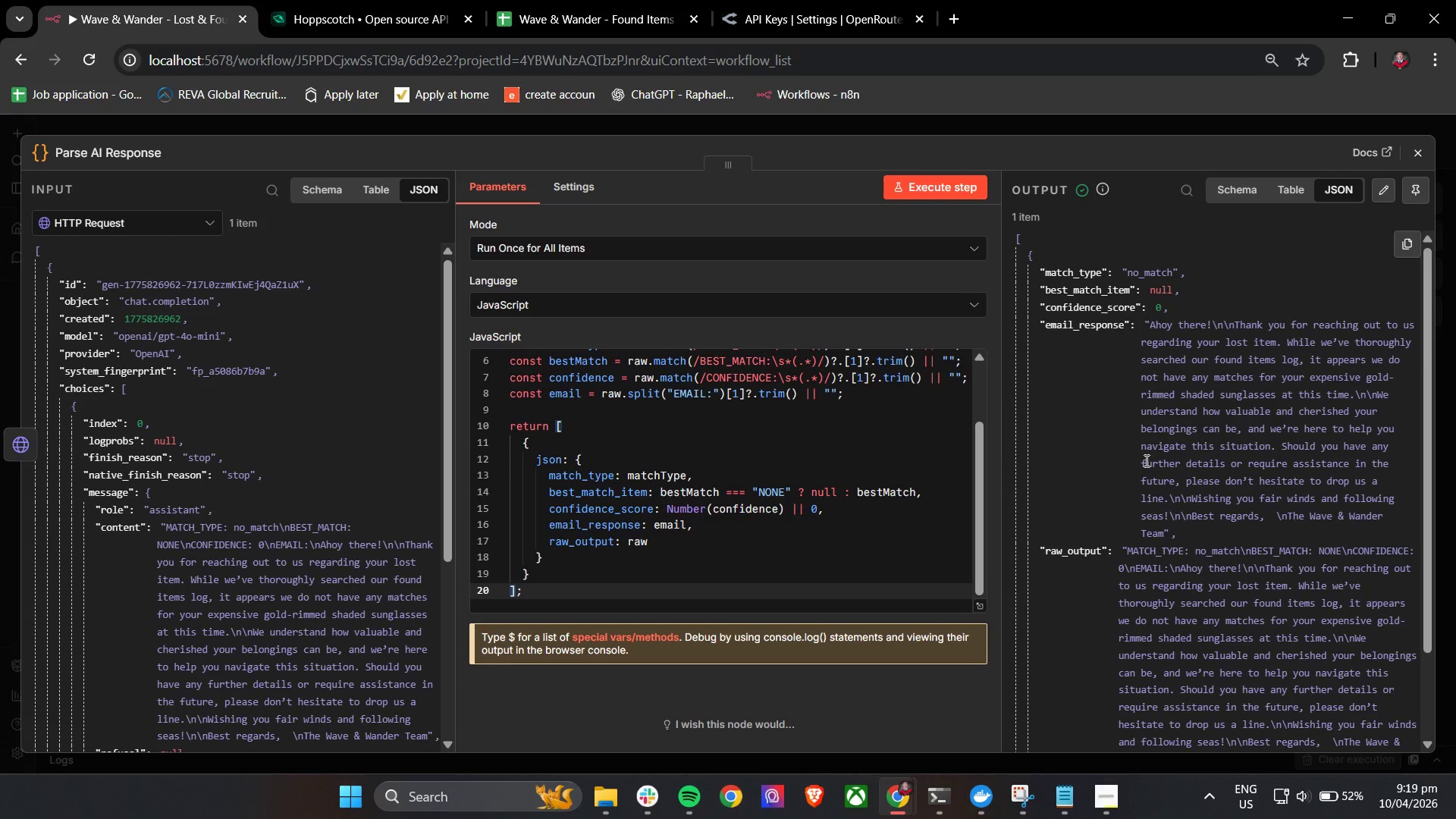 
left_click([547, 0])
 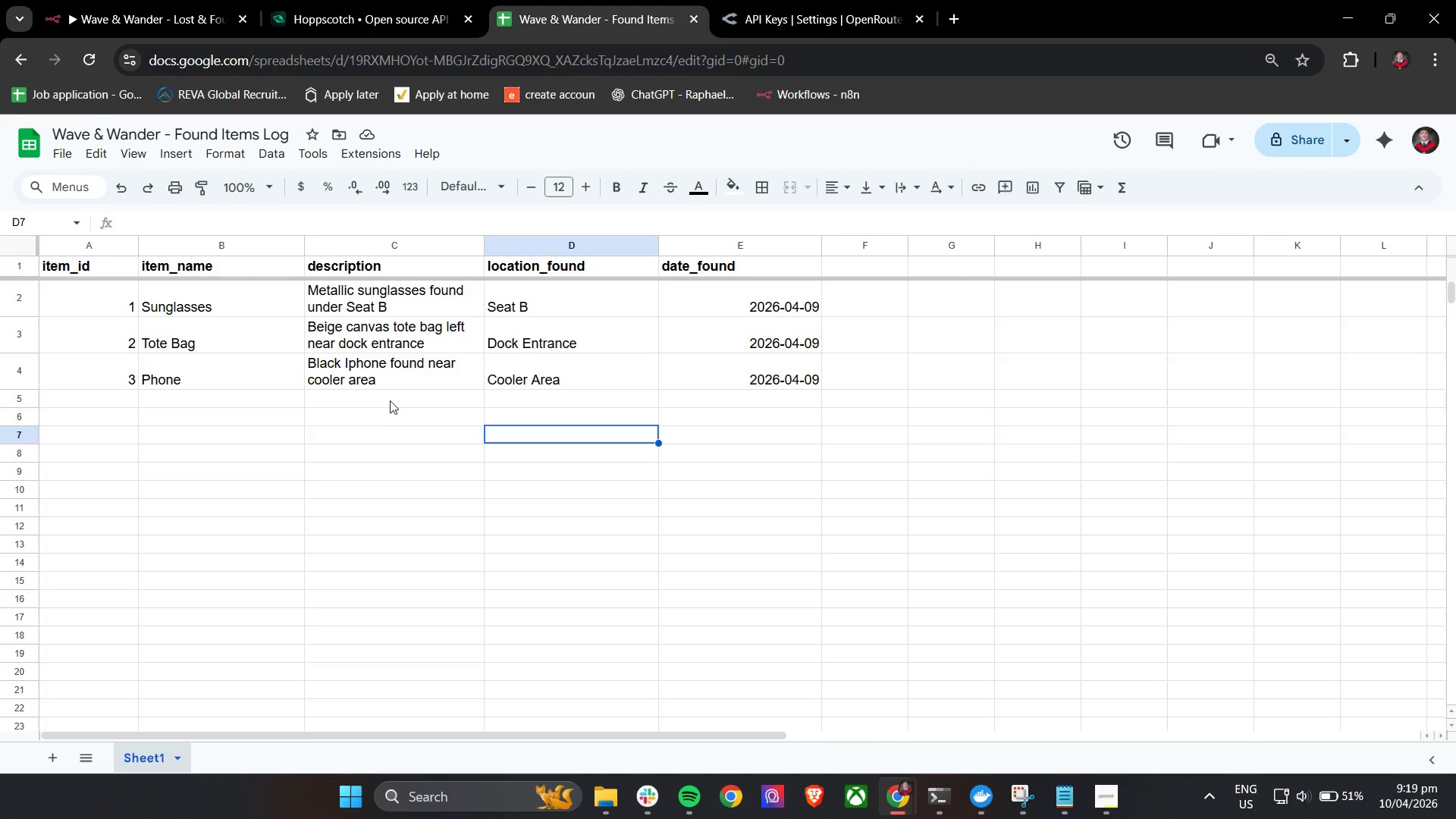 
hold_key(key=ShiftLeft, duration=1.51)
scroll: coordinate [390, 400], scroll_direction: up, amount: 4.0
 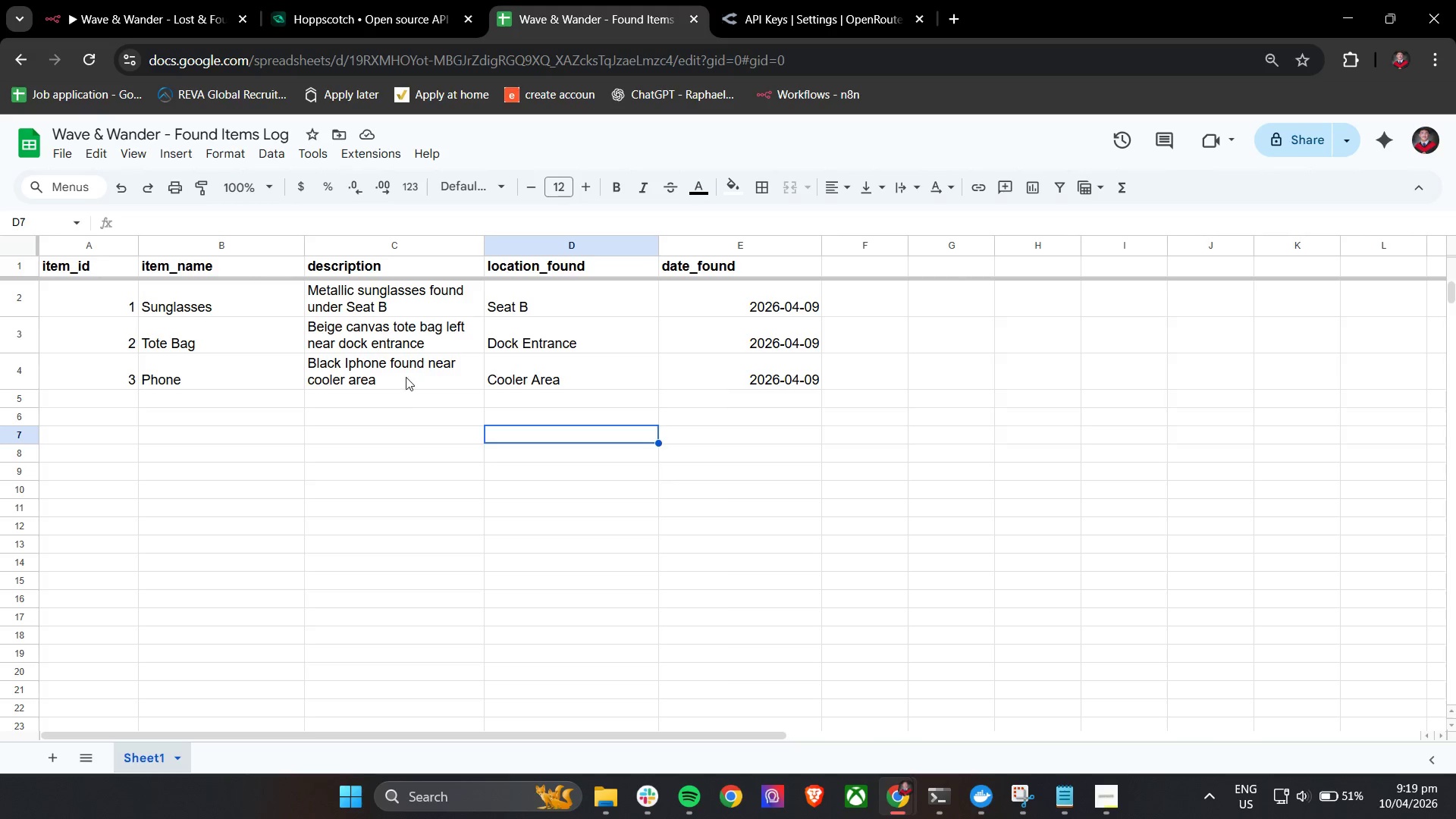 
key(Shift+ShiftLeft)
 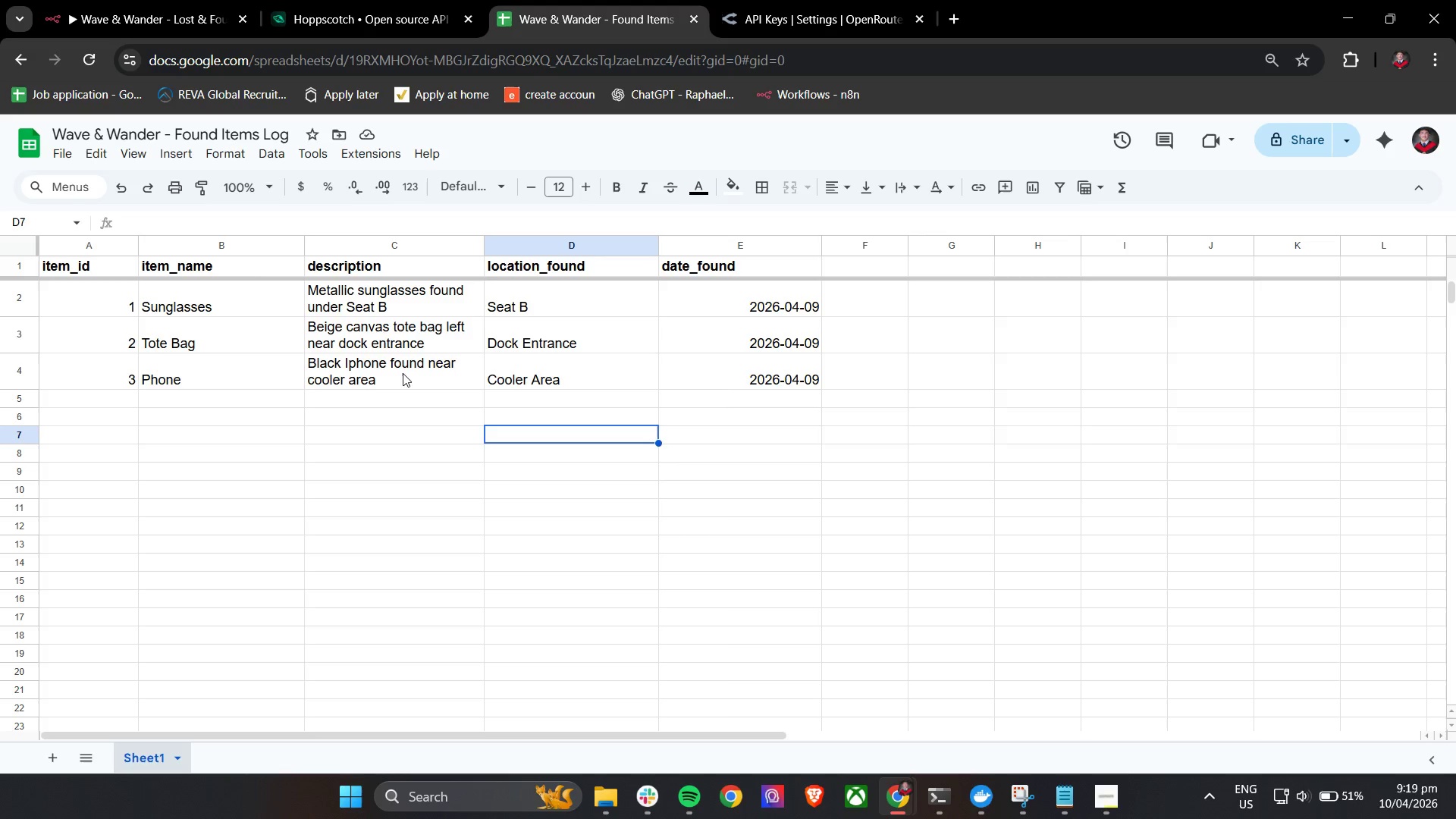 
key(Shift+ShiftLeft)
 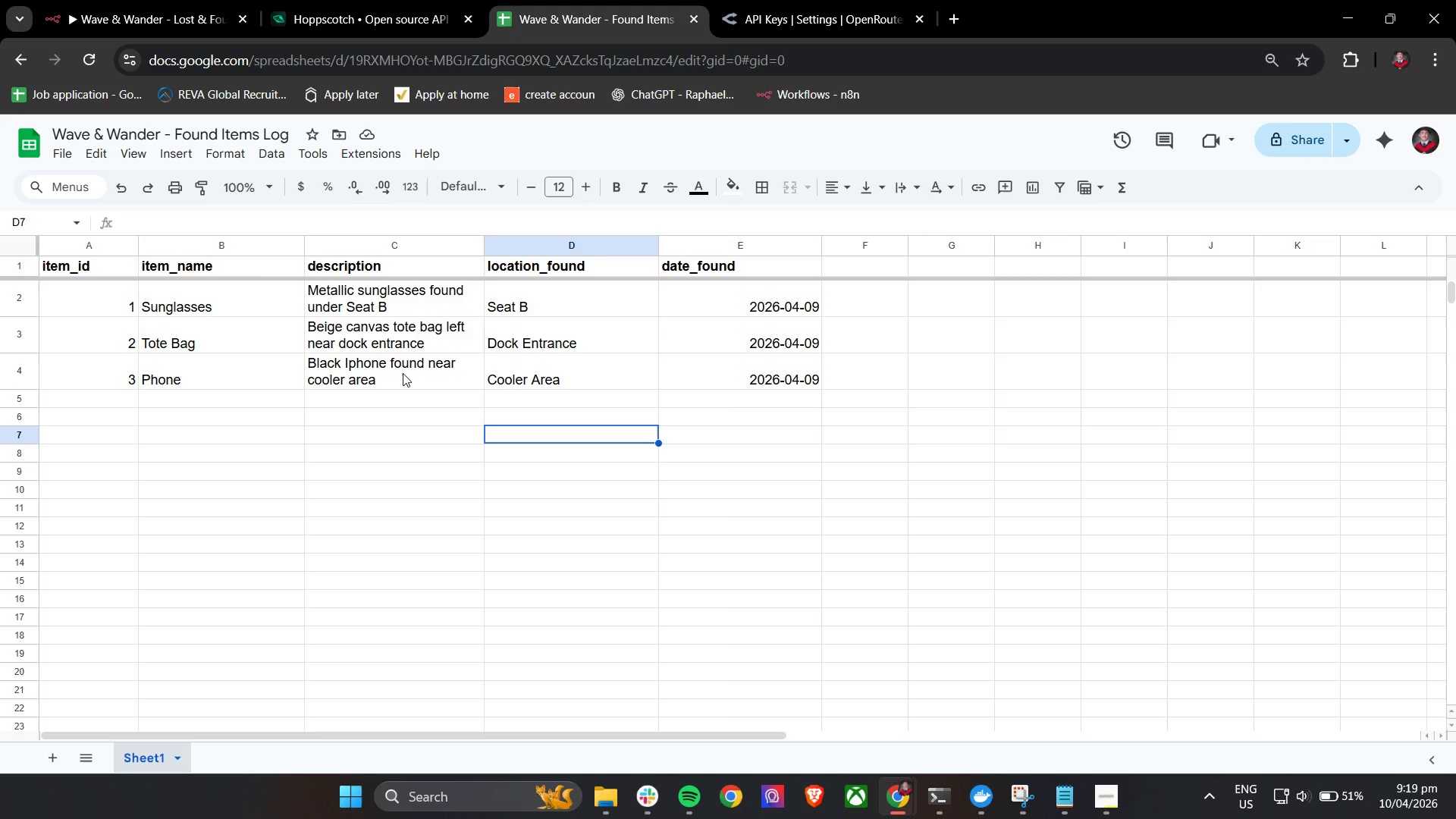 
key(Shift+ShiftLeft)
 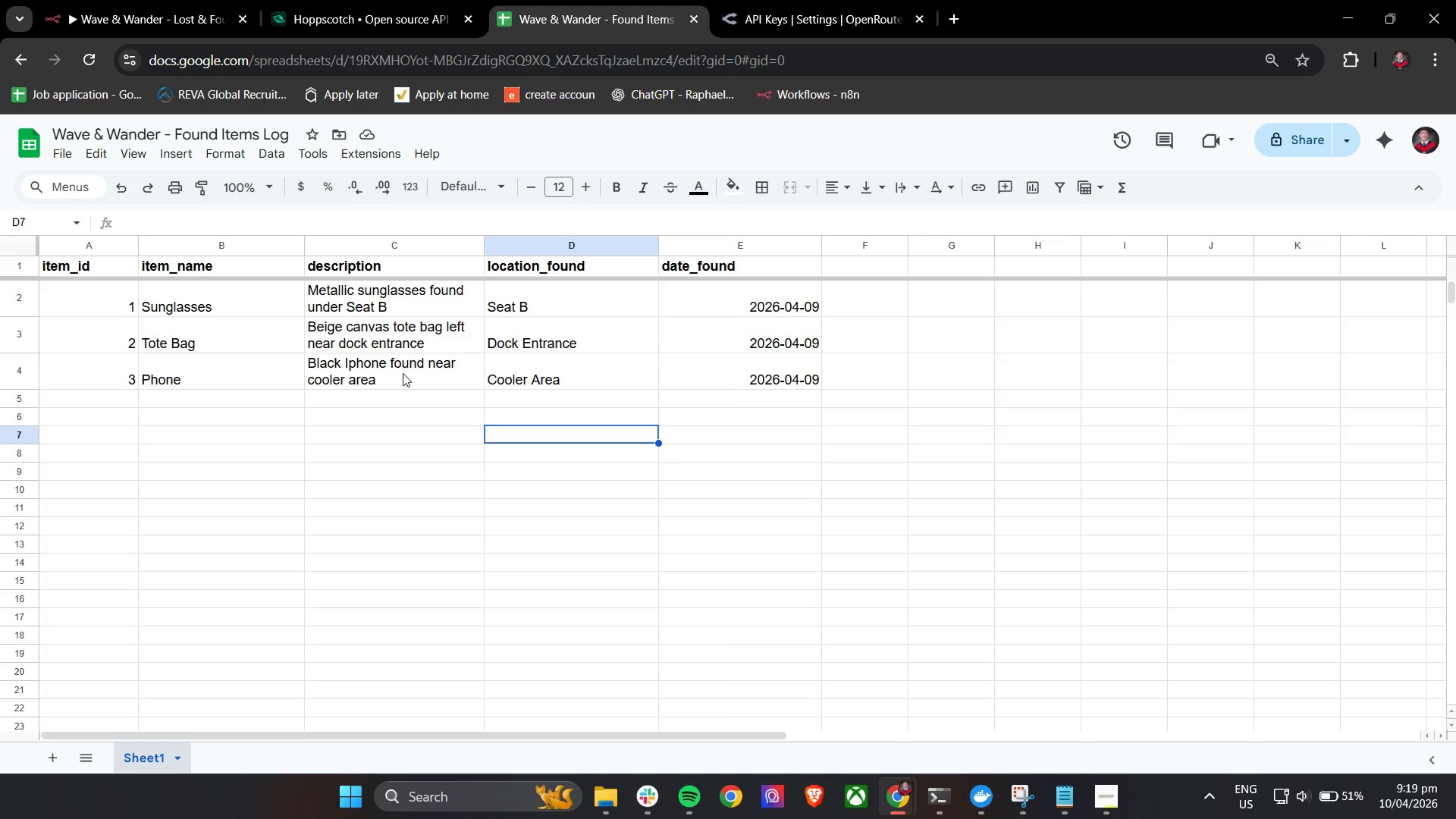 
key(Shift+ShiftLeft)
 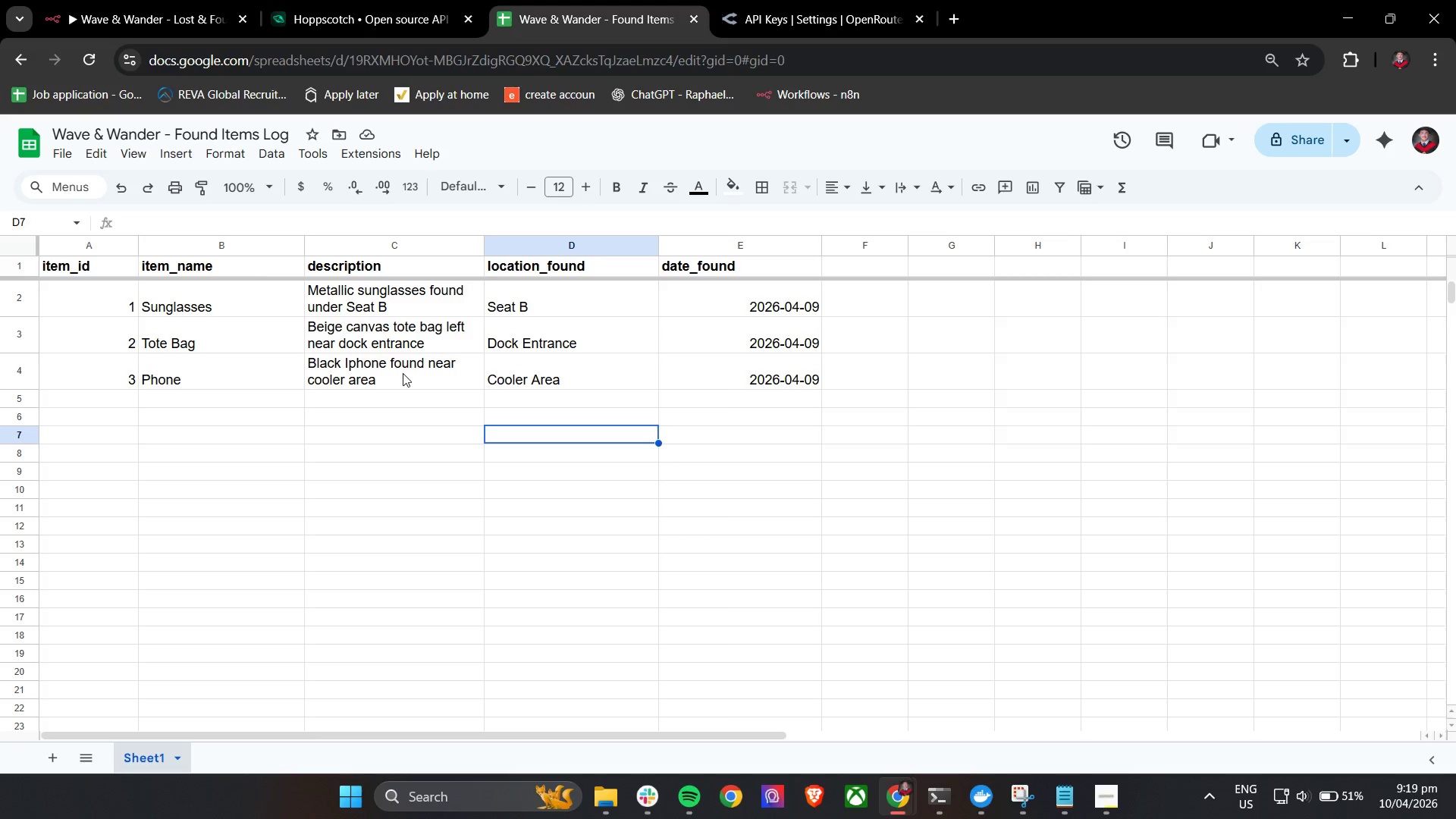 
key(Shift+ShiftLeft)
 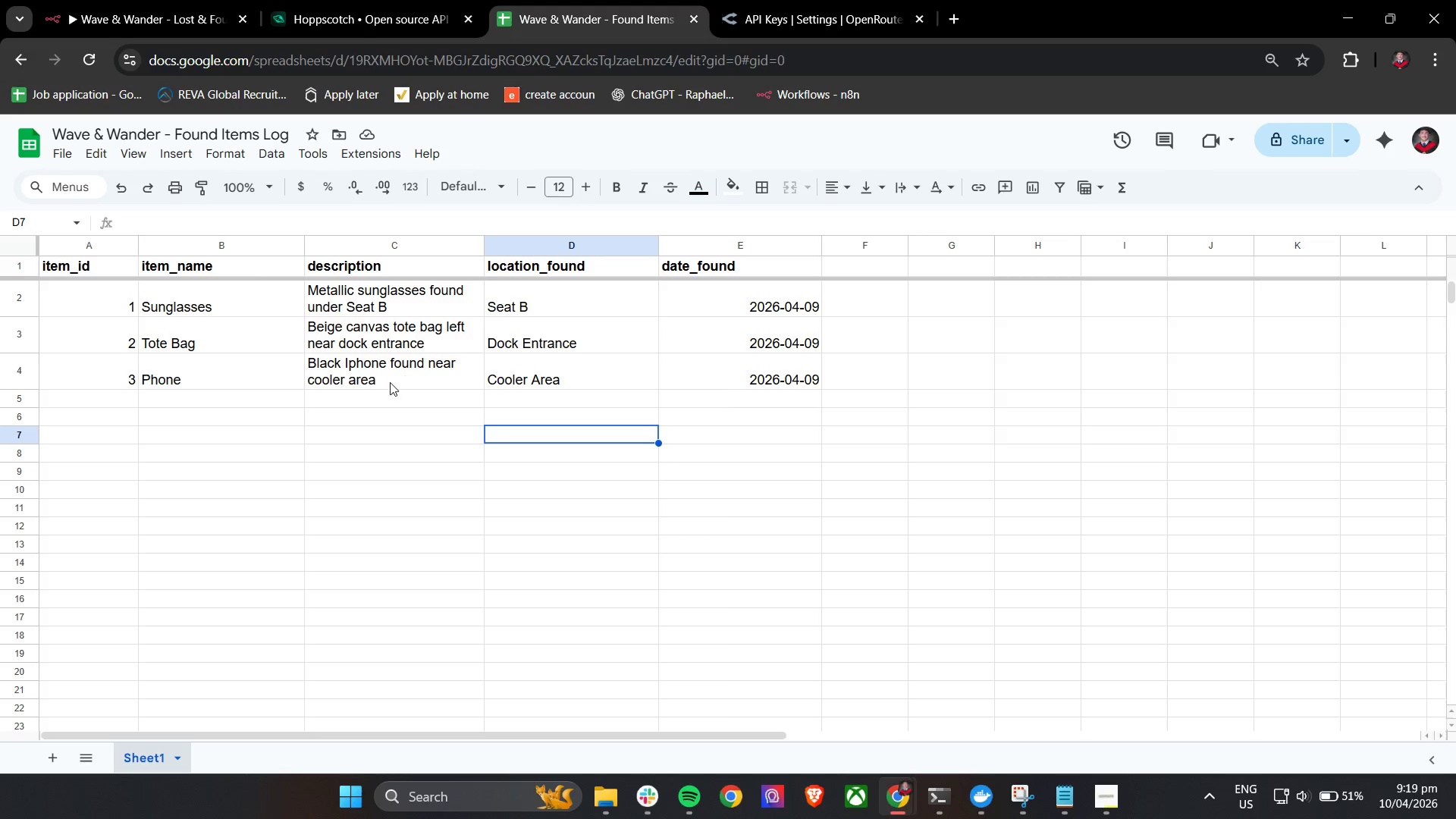 
hold_key(key=ShiftLeft, duration=5.81)
 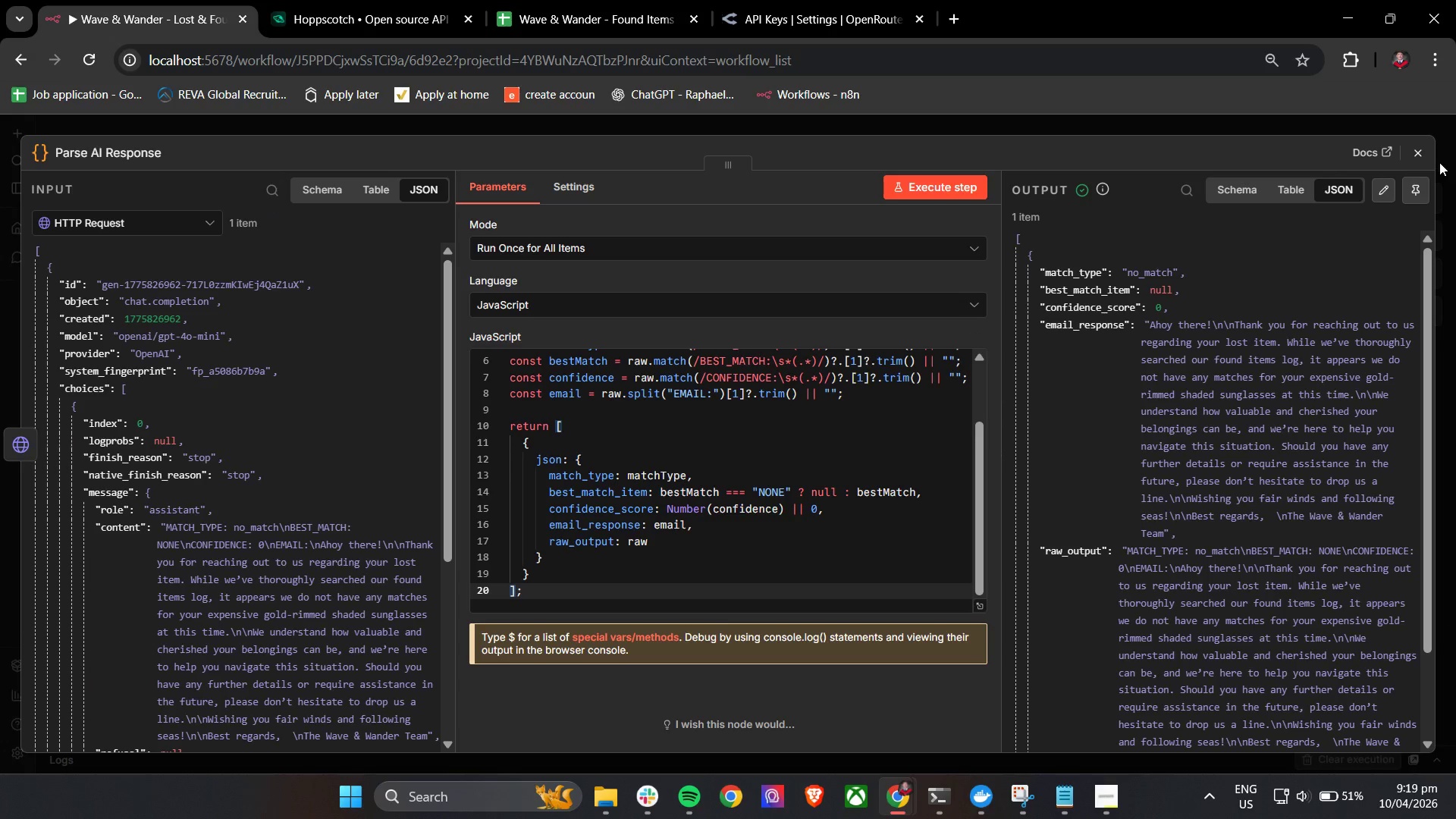 
scroll: coordinate [410, 370], scroll_direction: up, amount: 5.0
 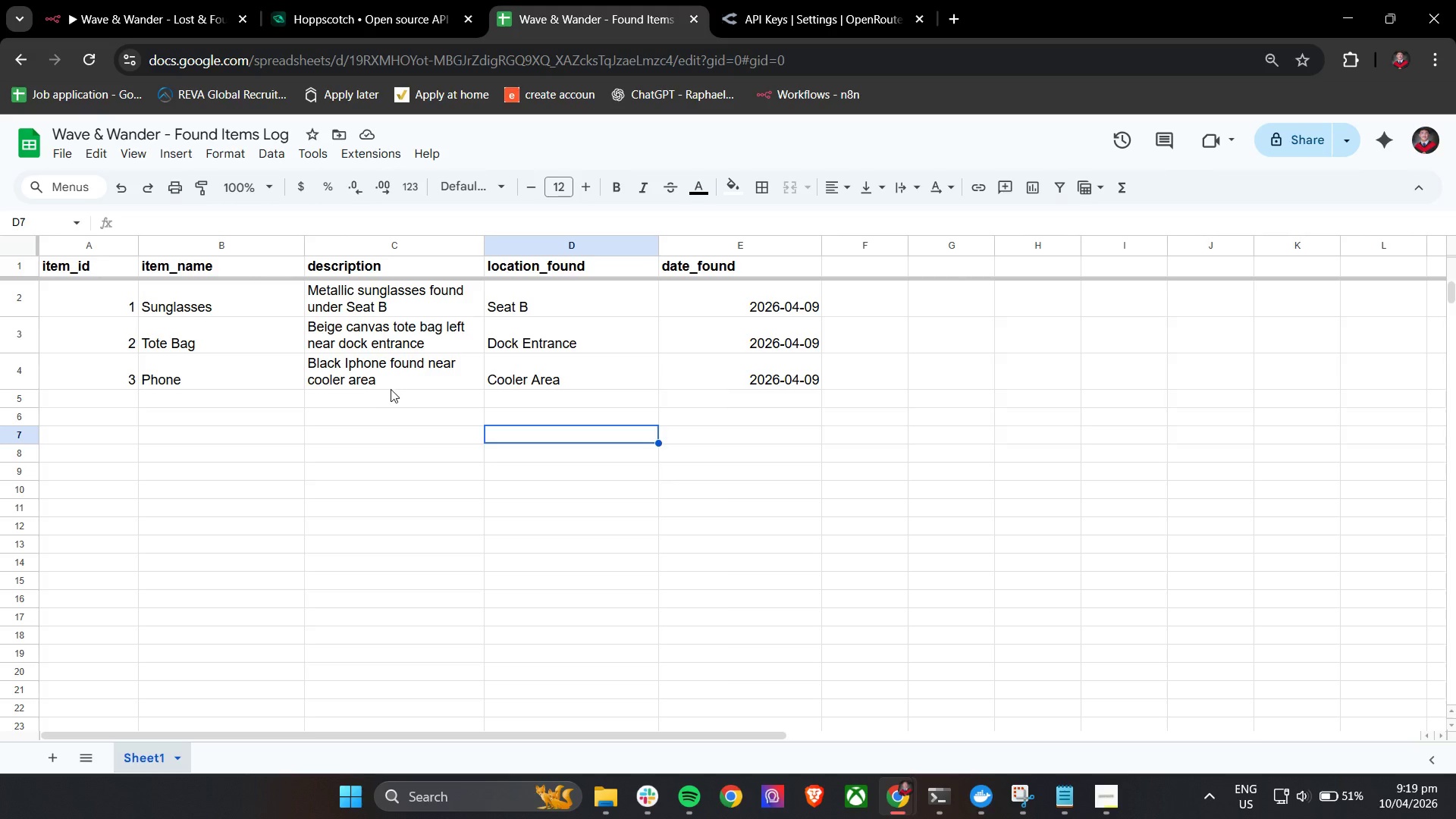 
left_click([166, 0])
 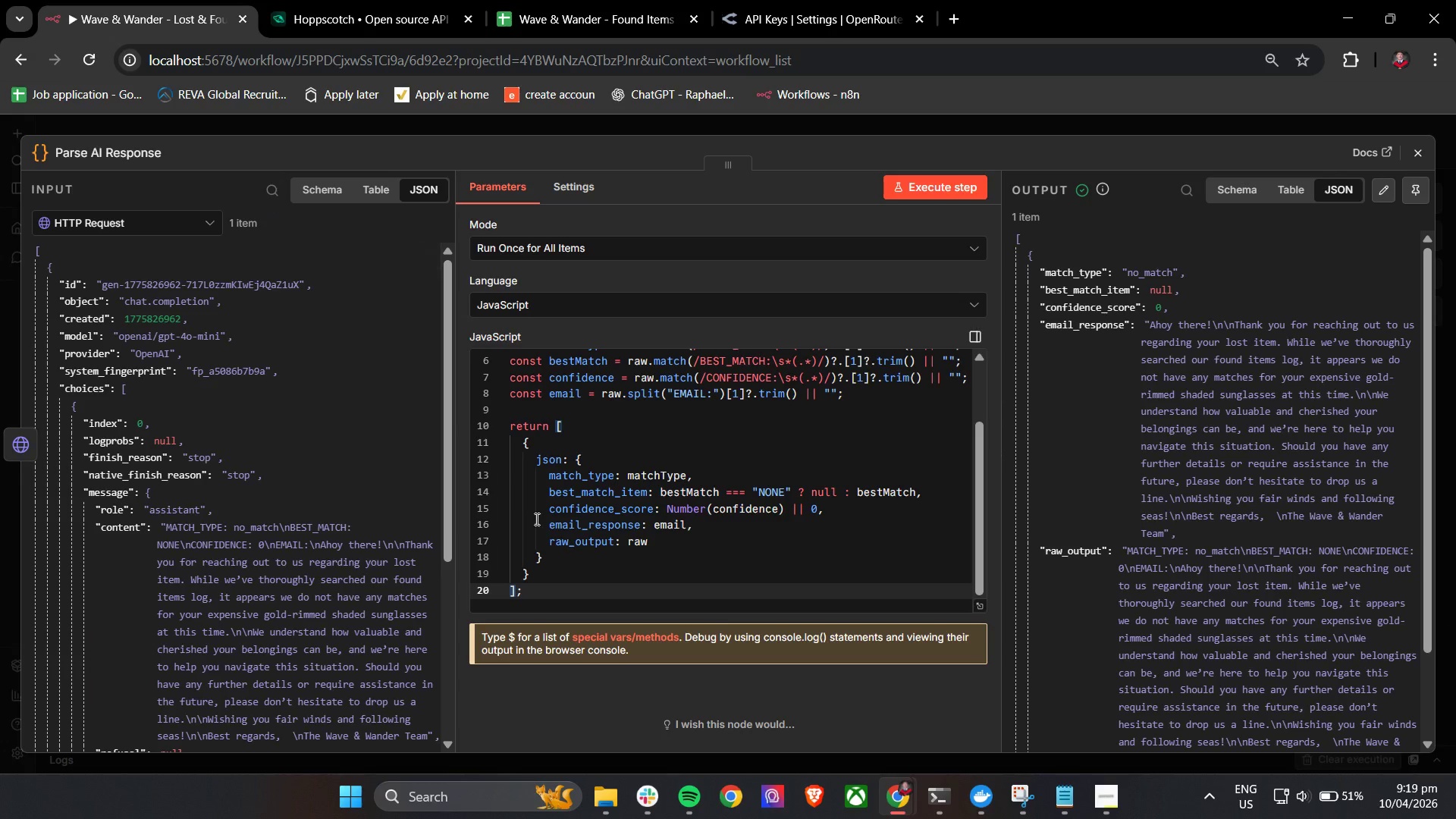 
hold_key(key=ShiftLeft, duration=0.34)
 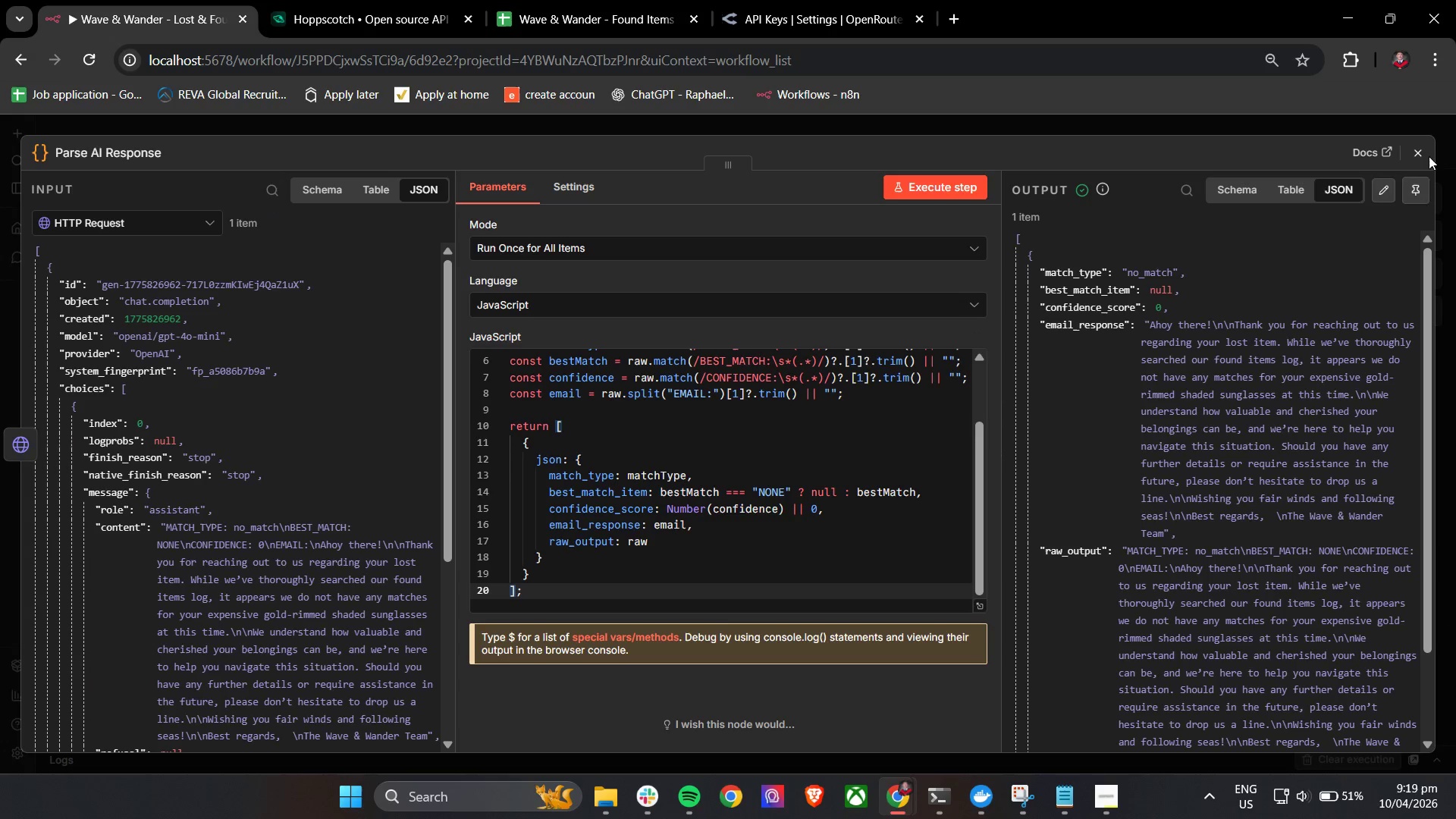 
left_click([1429, 156])
 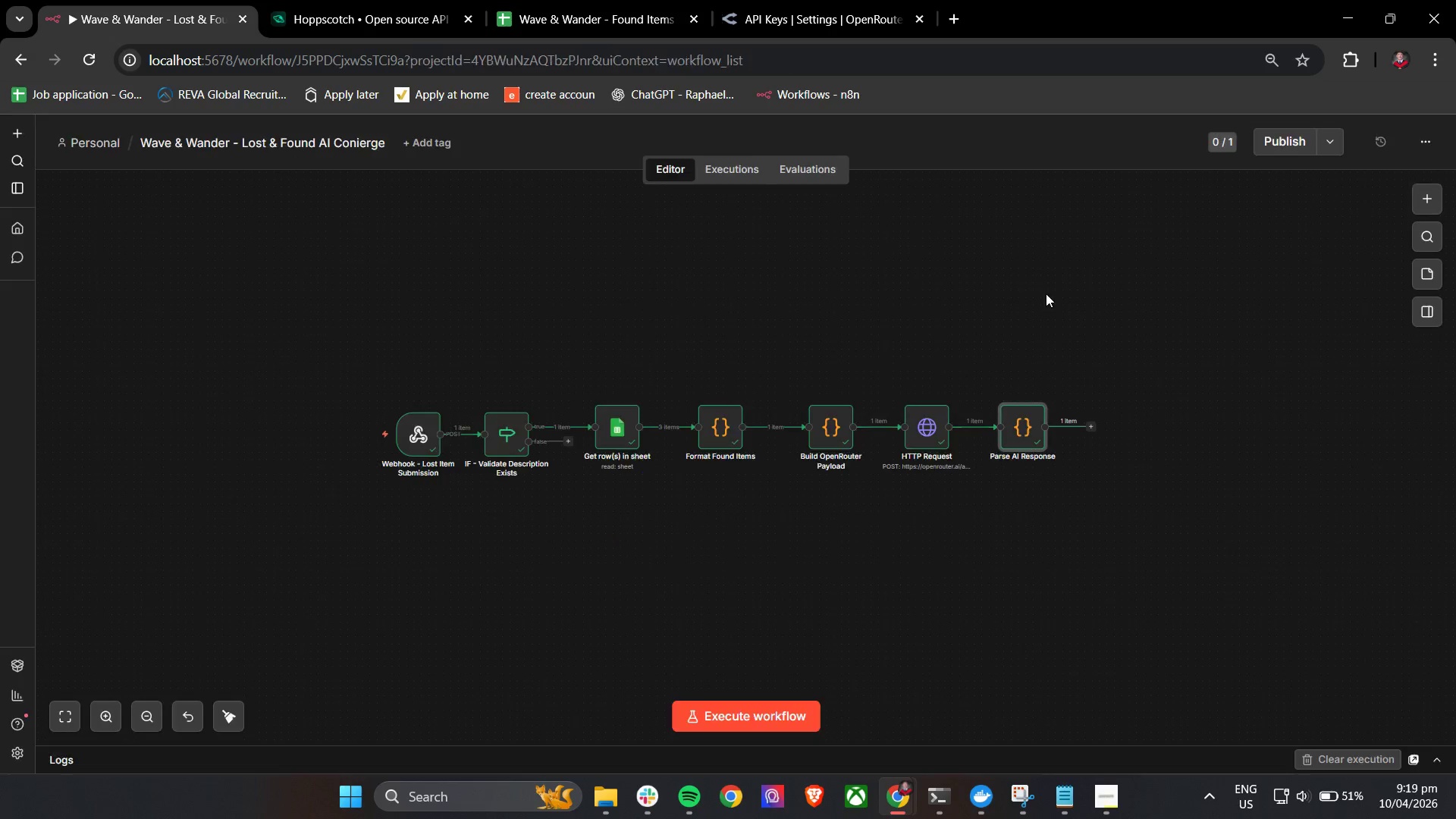 
hold_key(key=ShiftLeft, duration=0.52)
scroll: coordinate [661, 478], scroll_direction: up, amount: 5.0
 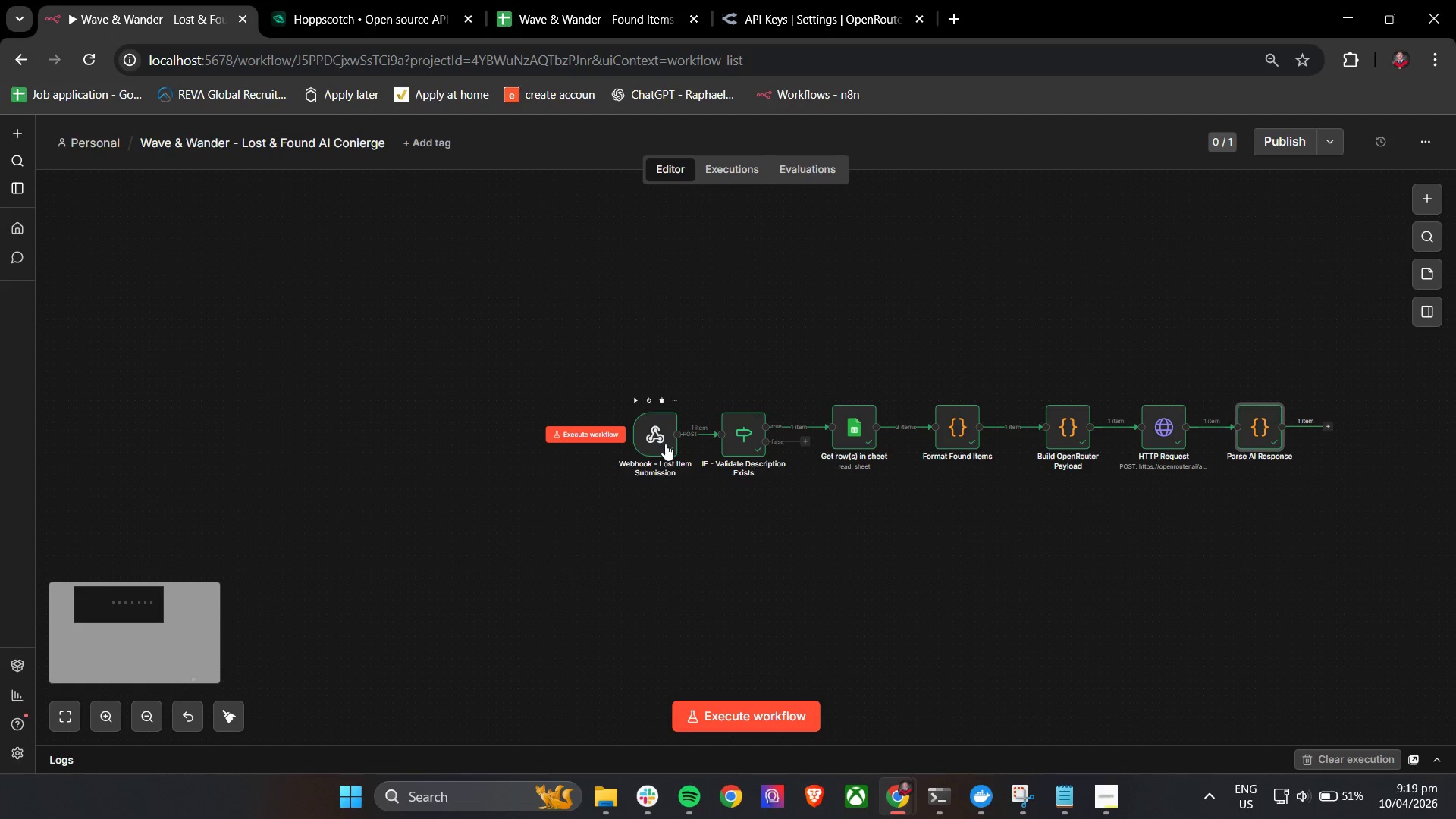 
double_click([665, 444])
 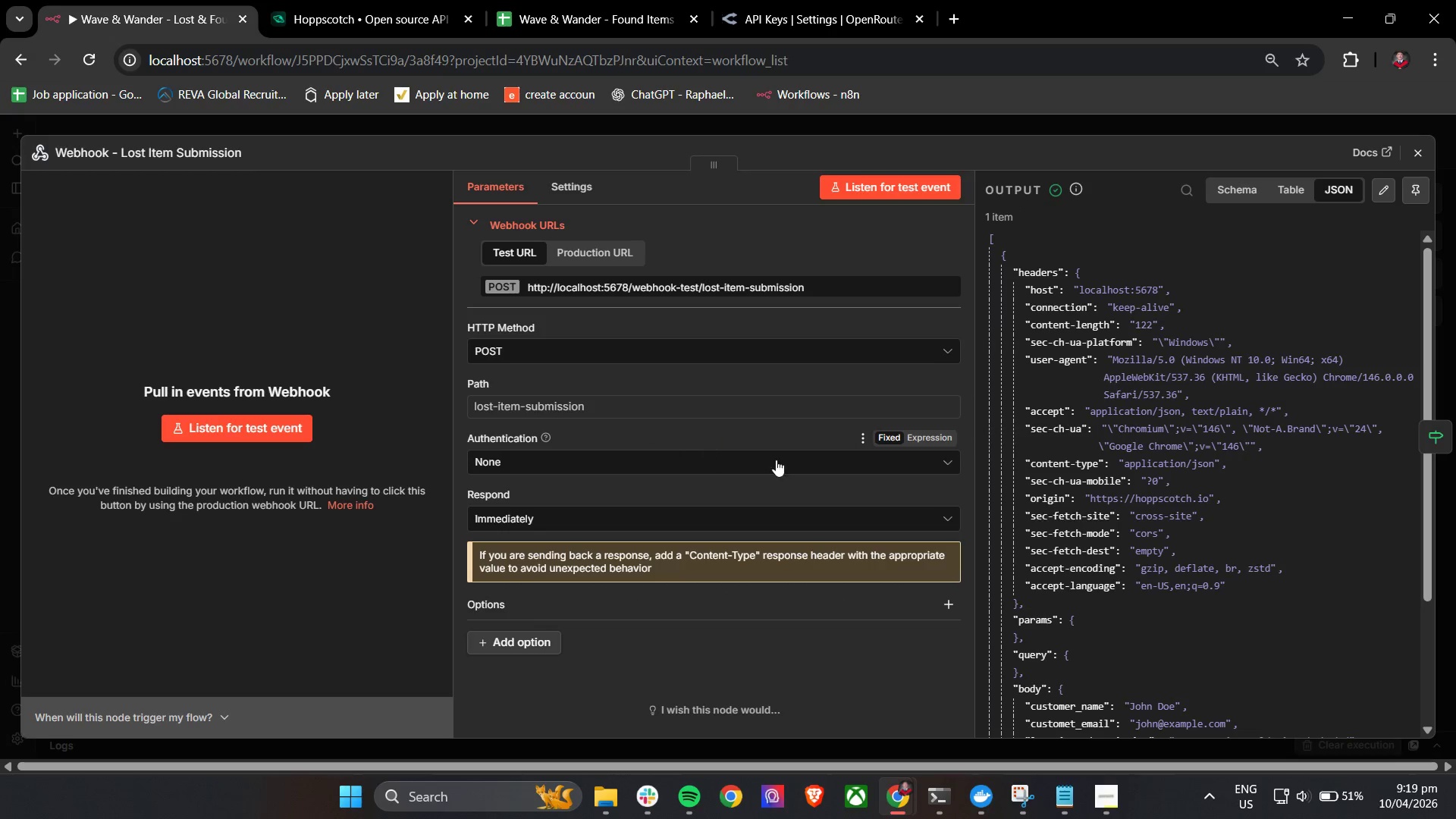 
scroll: coordinate [1137, 584], scroll_direction: down, amount: 4.0
 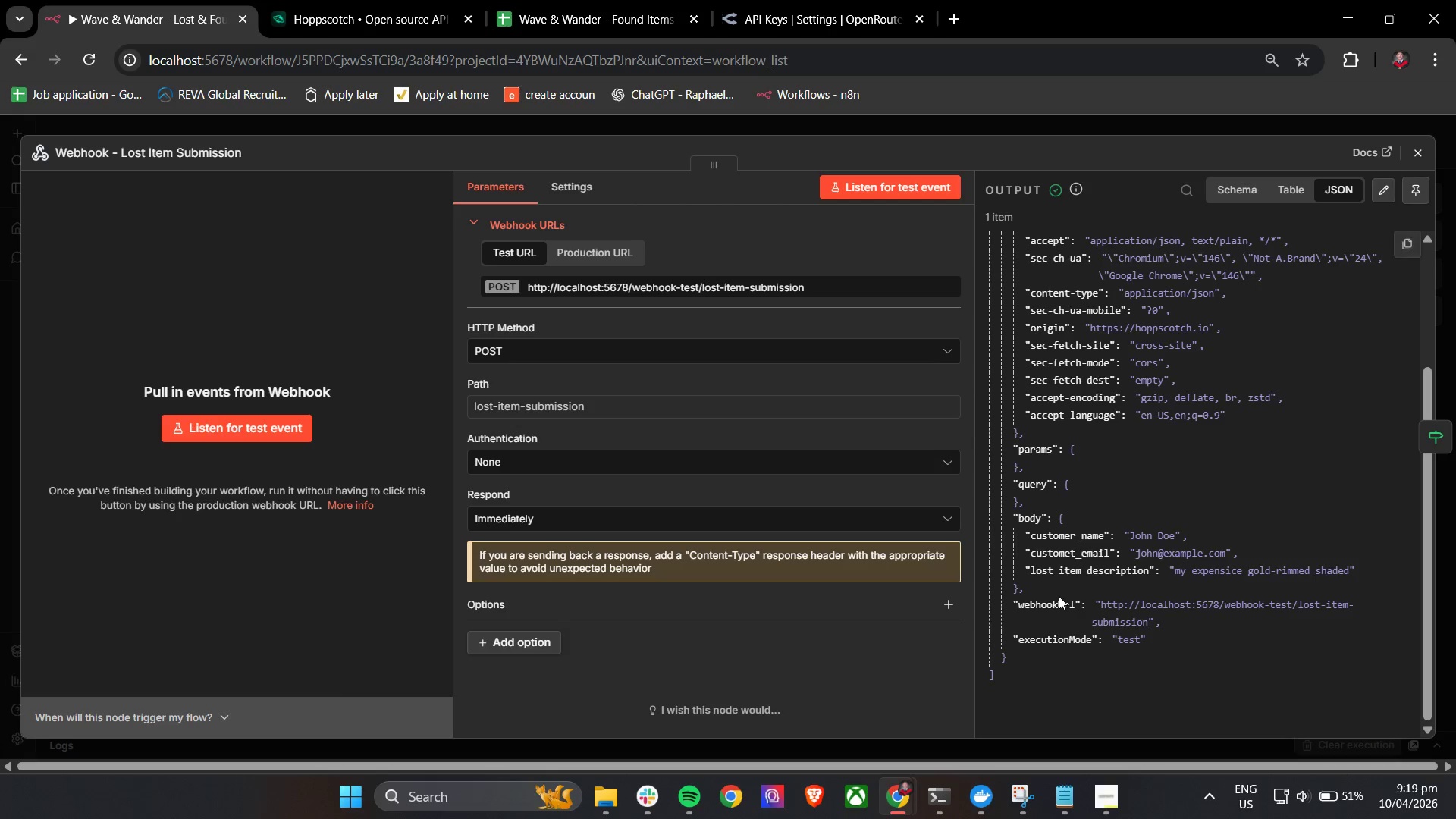 
wait(28.74)
 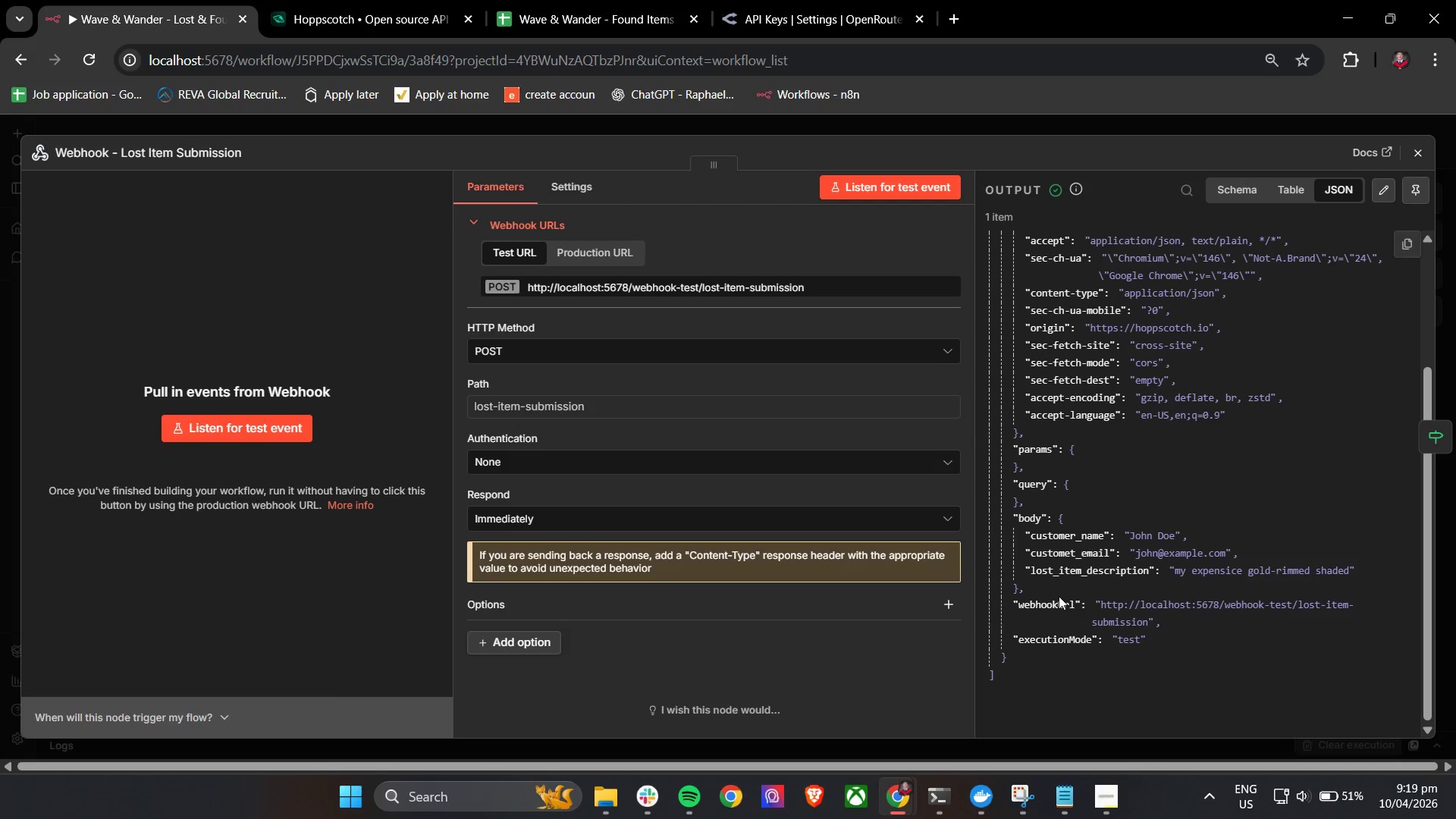 
scroll: coordinate [1116, 547], scroll_direction: up, amount: 2.0
 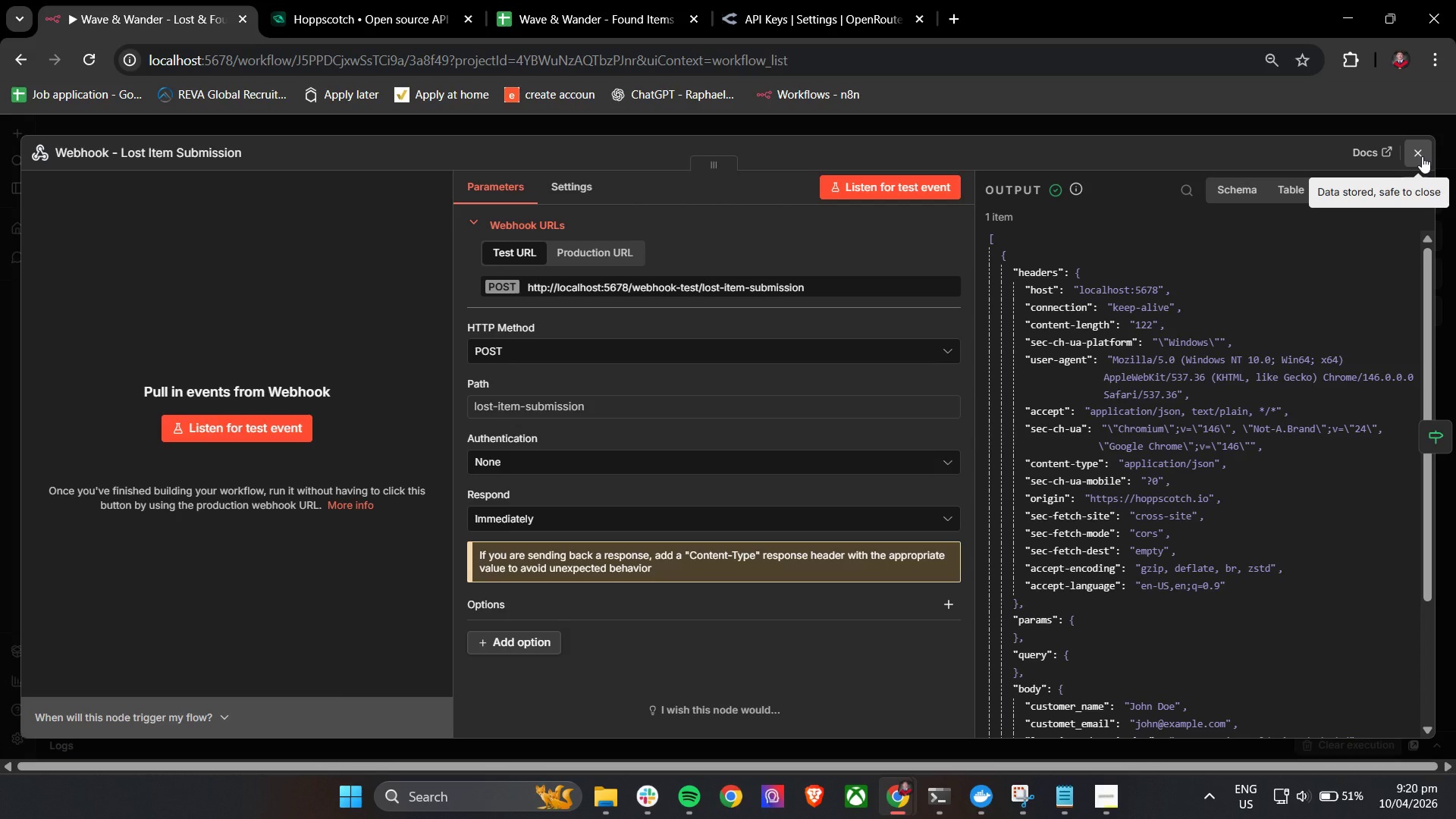 
left_click([1422, 156])
 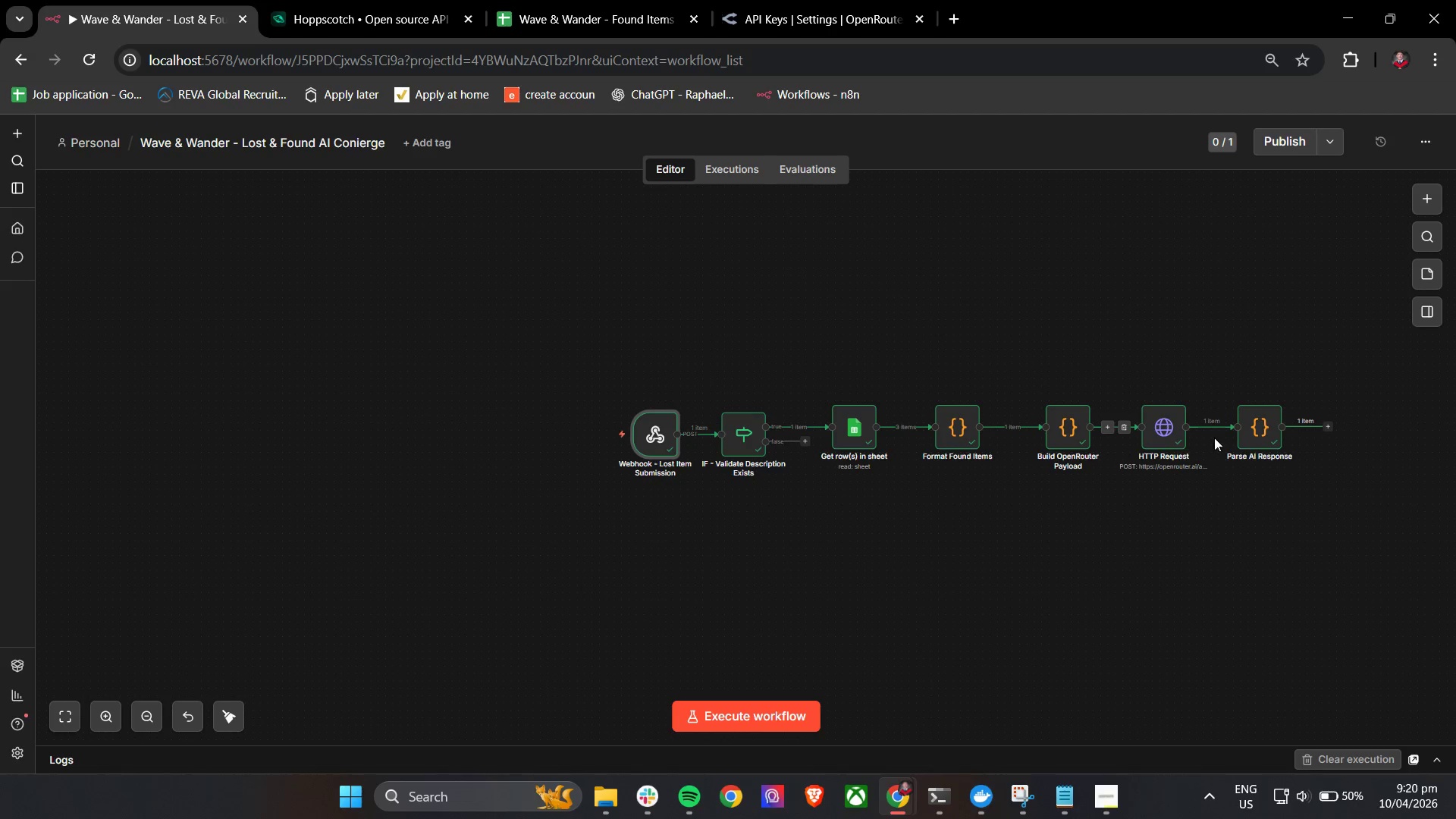 
double_click([1258, 438])
 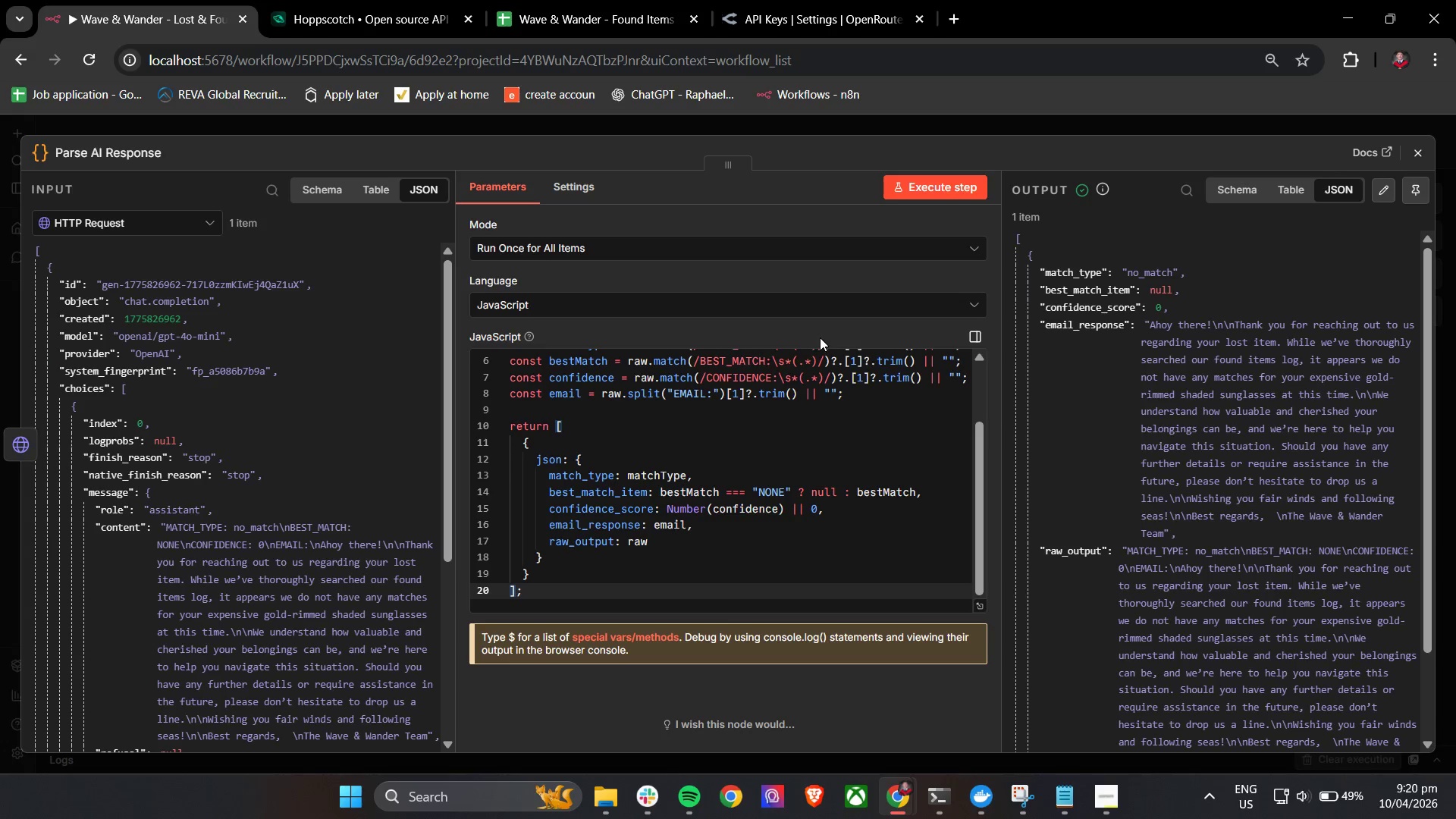 
wait(38.09)
 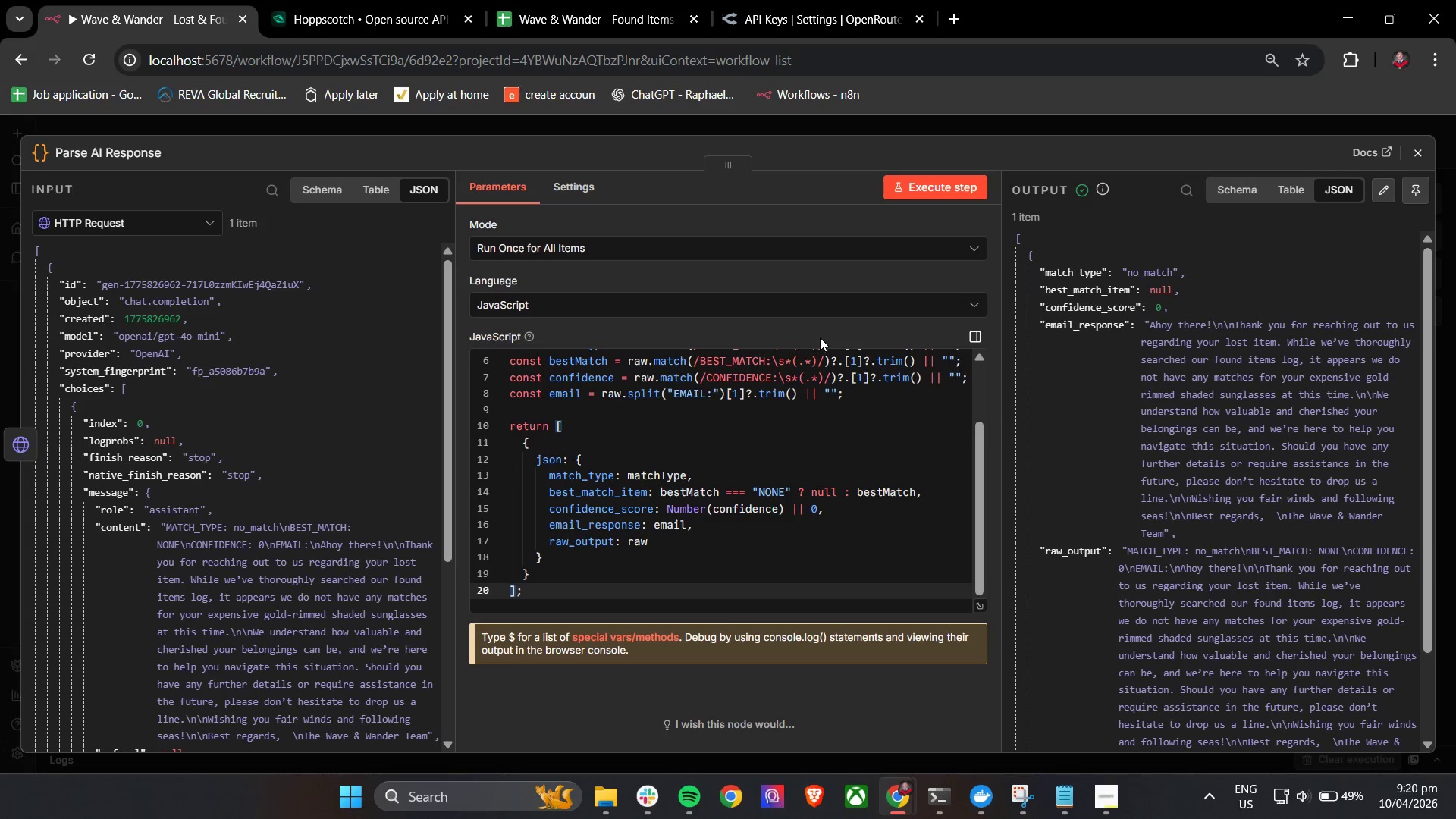 
left_click([1210, 20])
 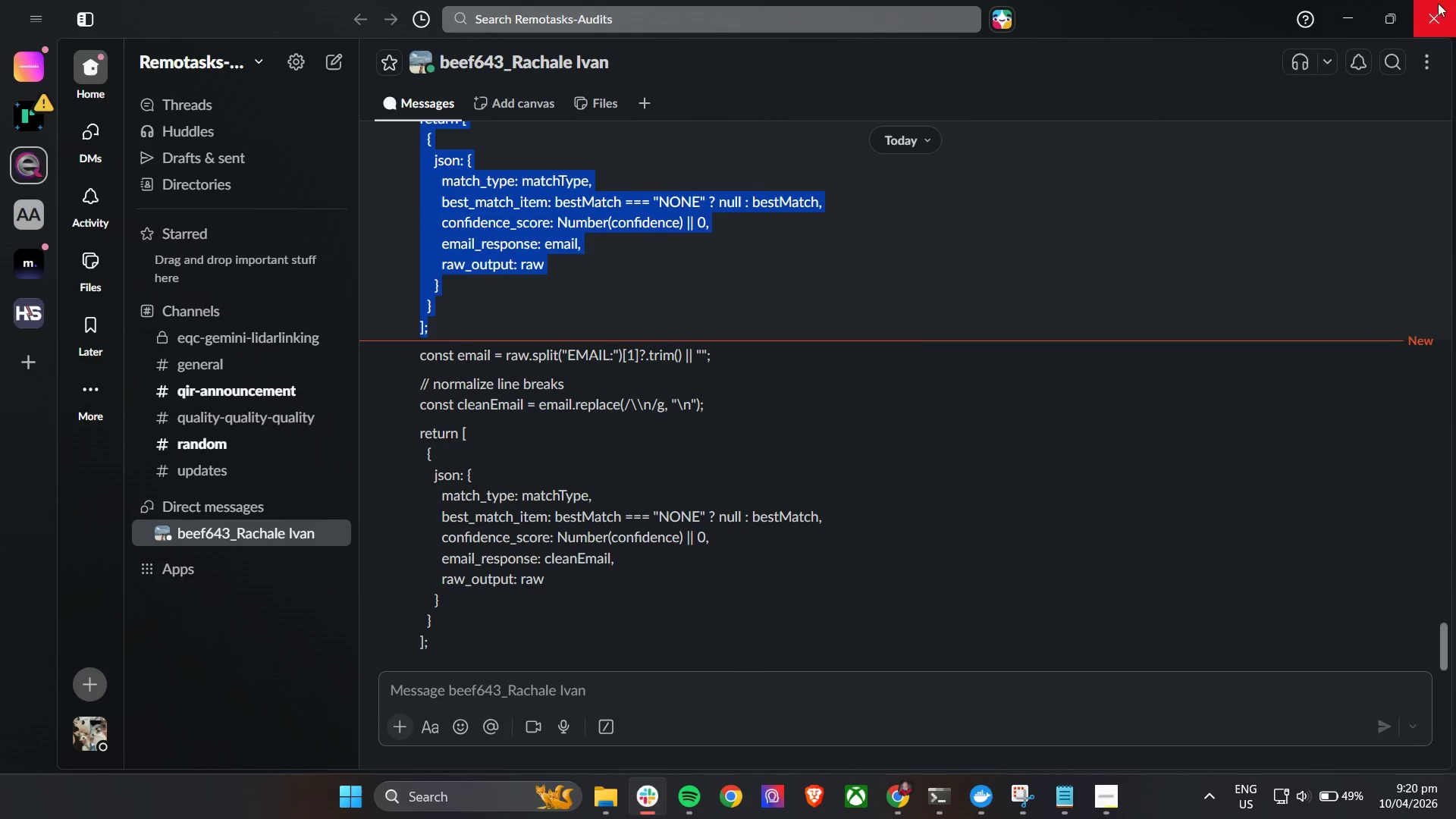 
left_click([1392, 5])
 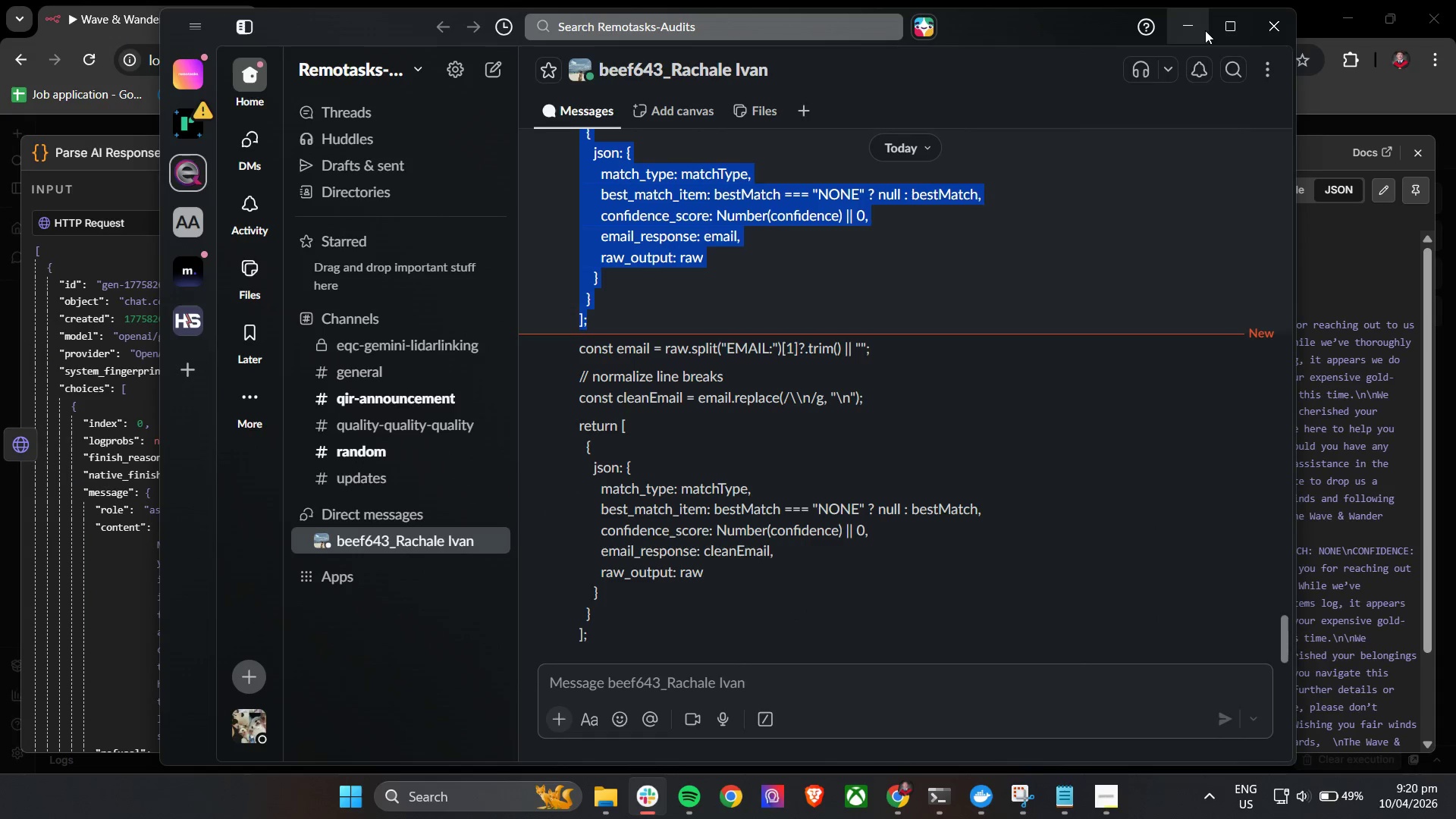 
left_click([1200, 30])
 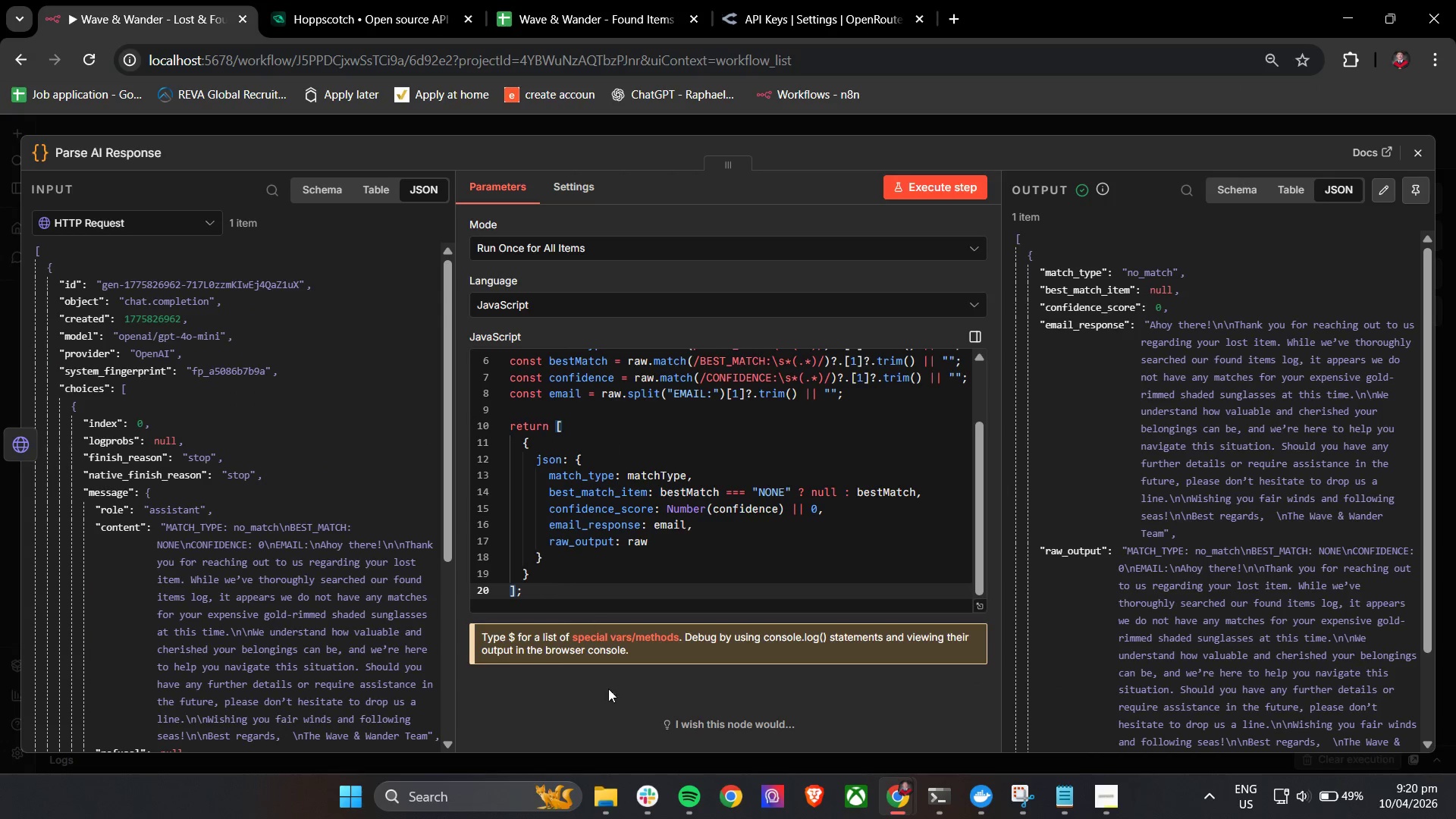 
left_click([644, 796])
 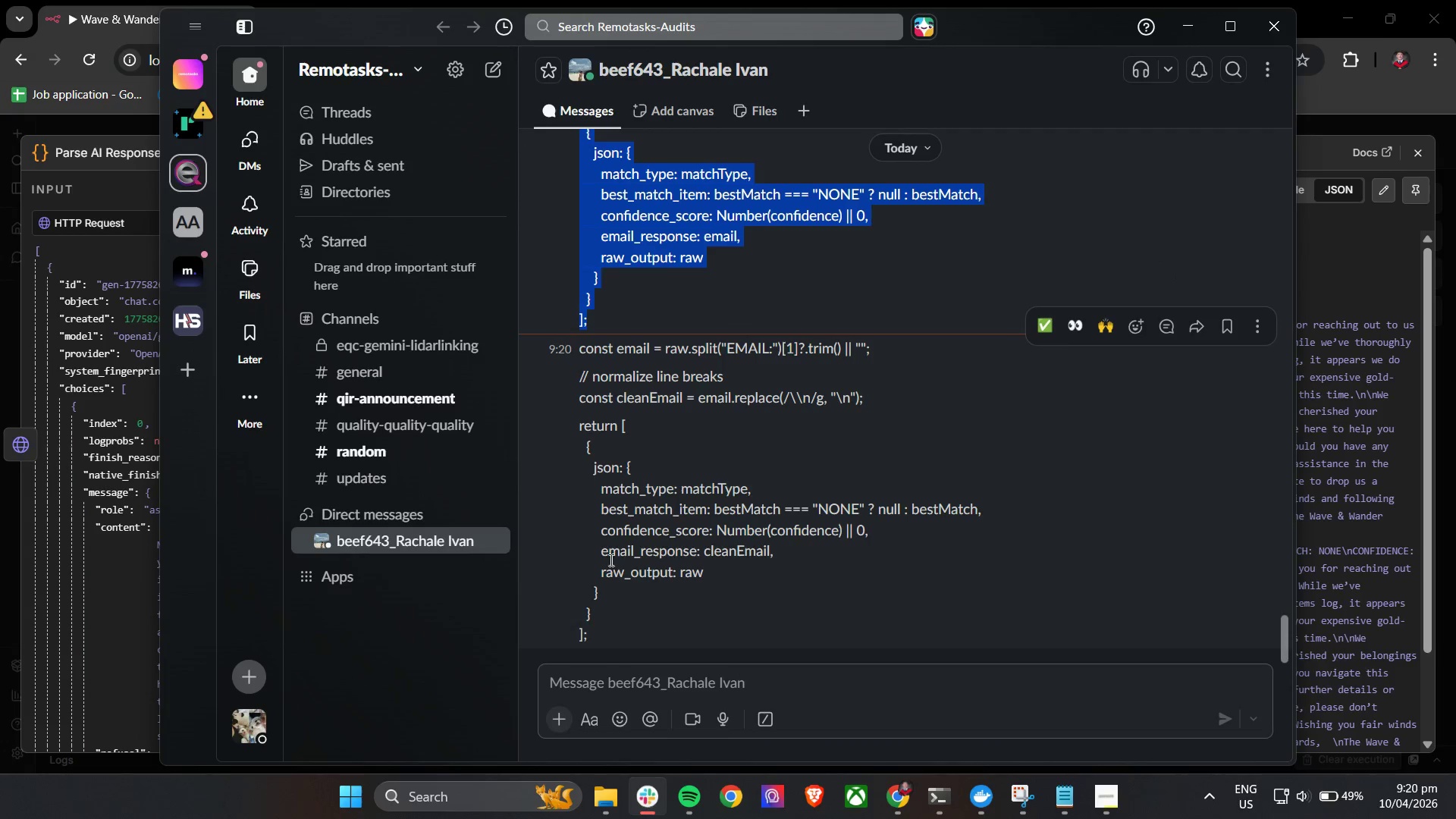 
scroll: coordinate [608, 576], scroll_direction: down, amount: 4.0
 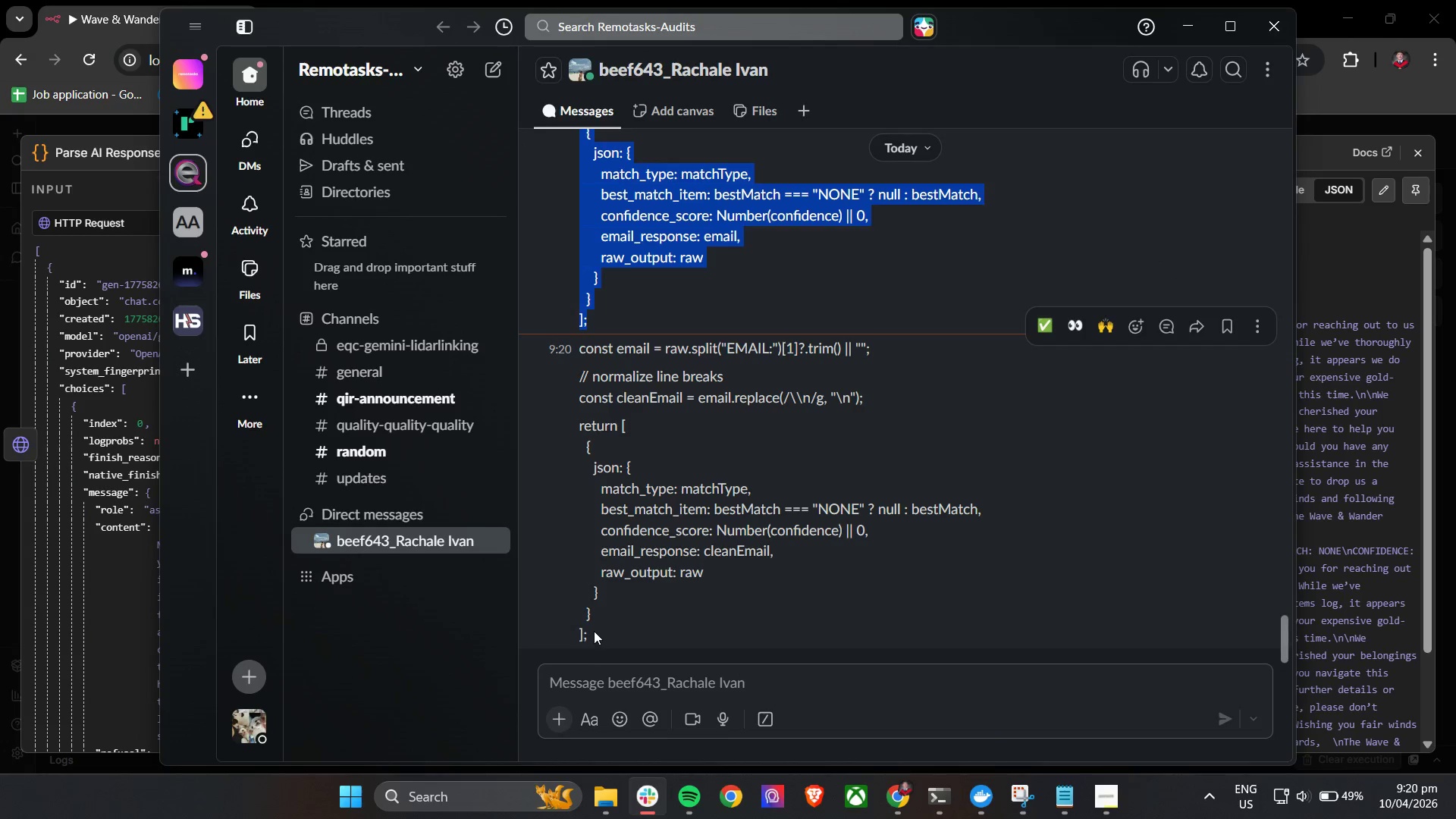 
left_click_drag(start_coordinate=[594, 630], to_coordinate=[569, 353])
 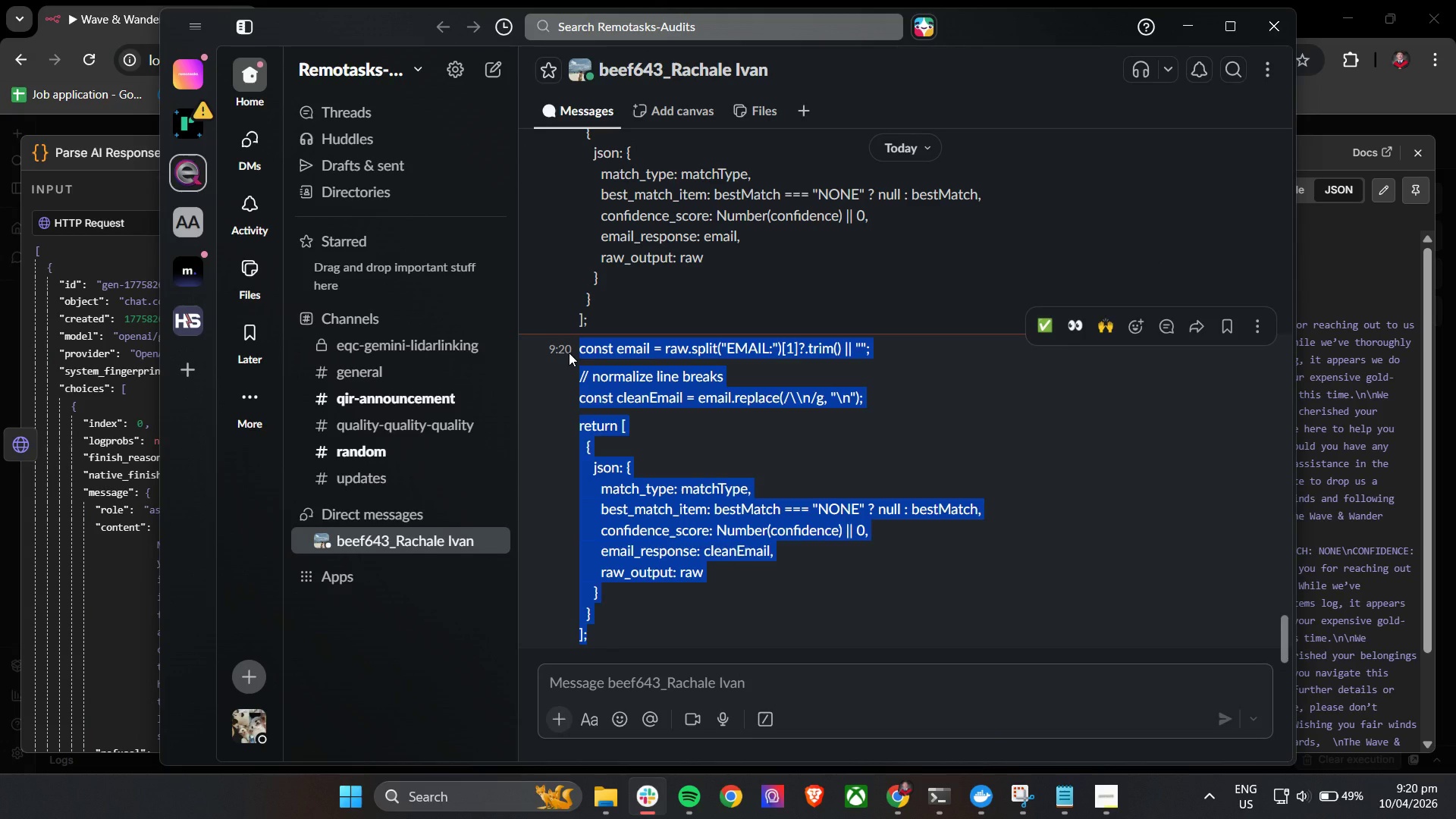 
key(Control+C)
 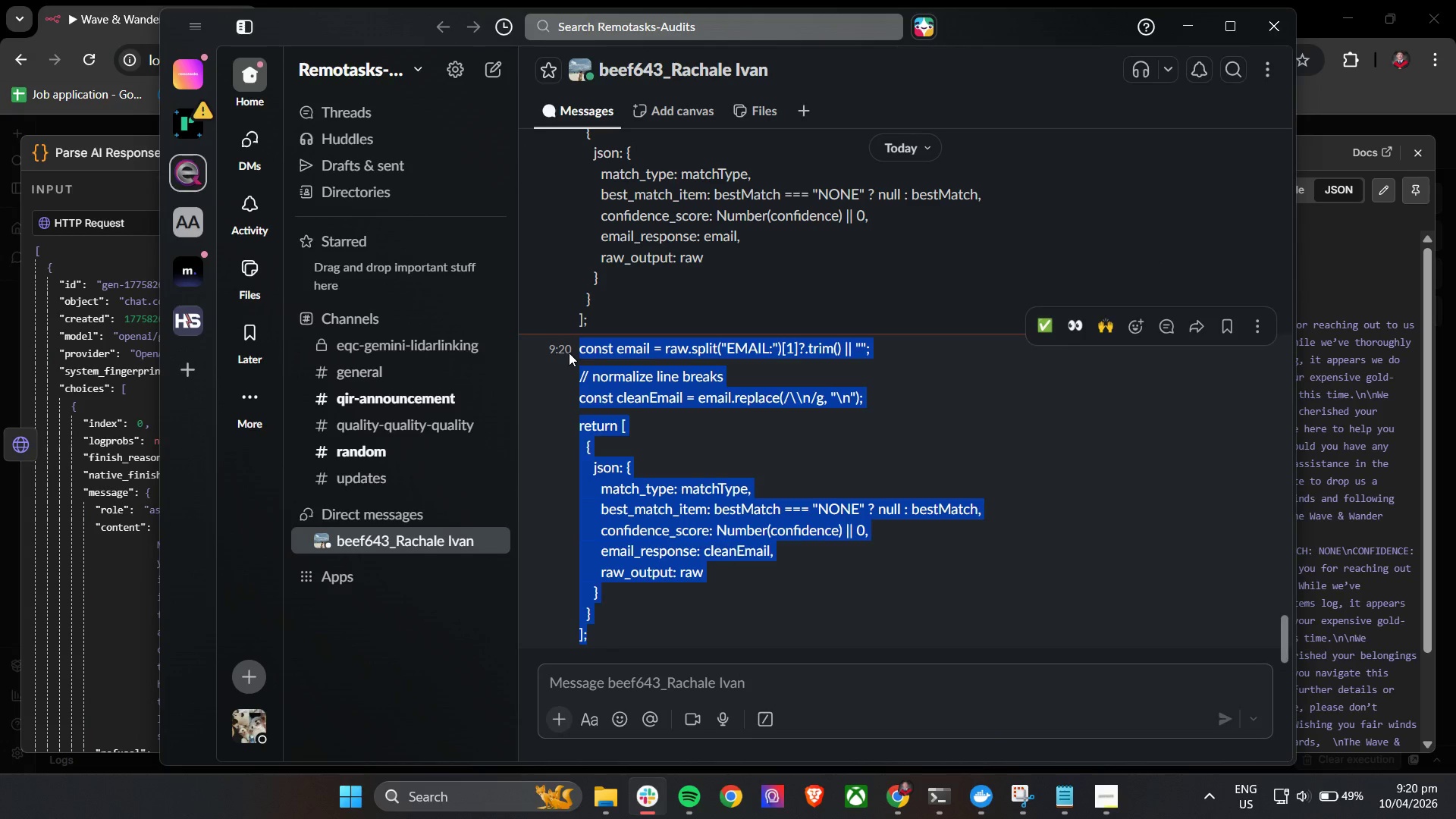 
key(Control+C)
 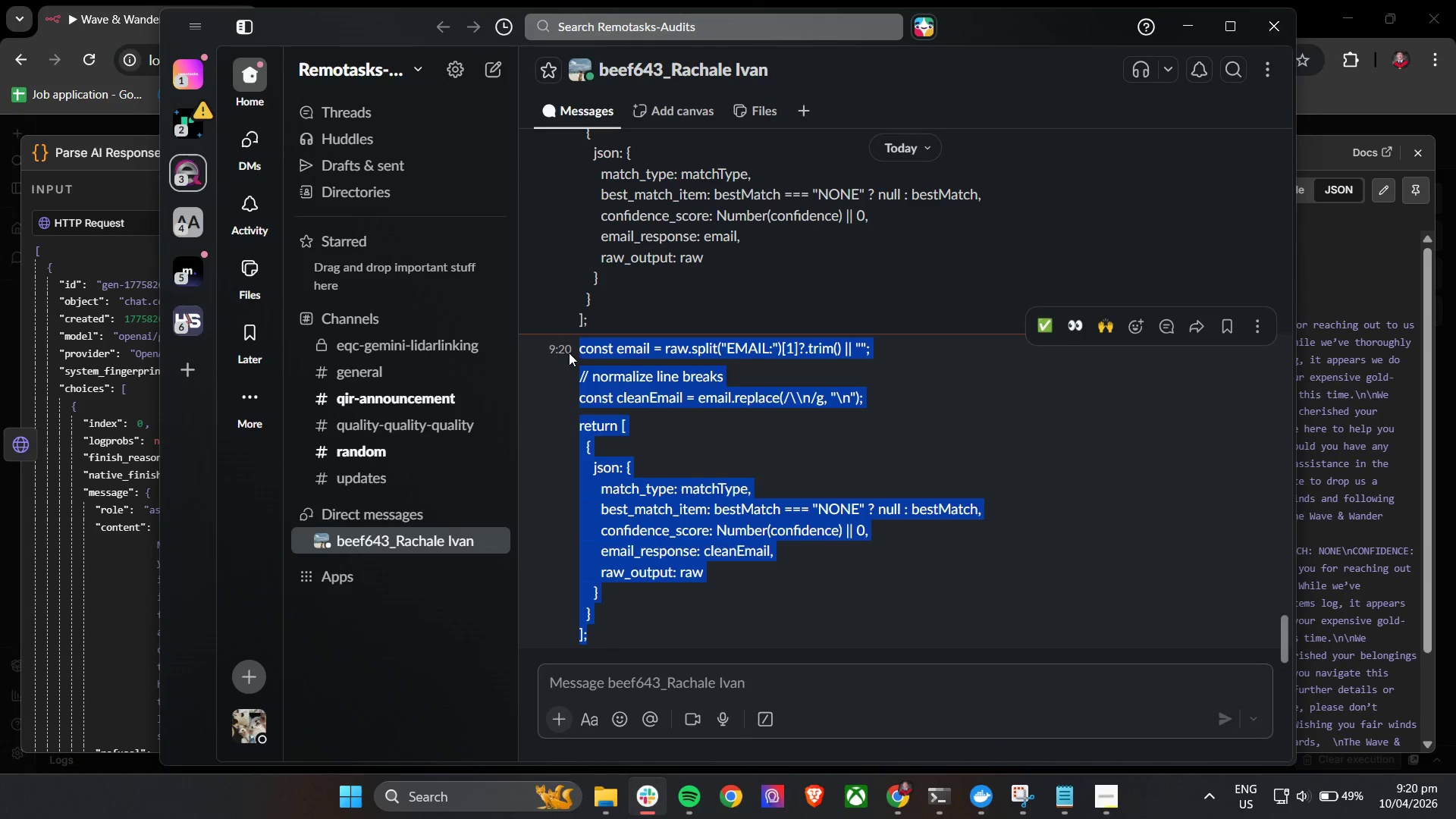 
key(Control+C)
 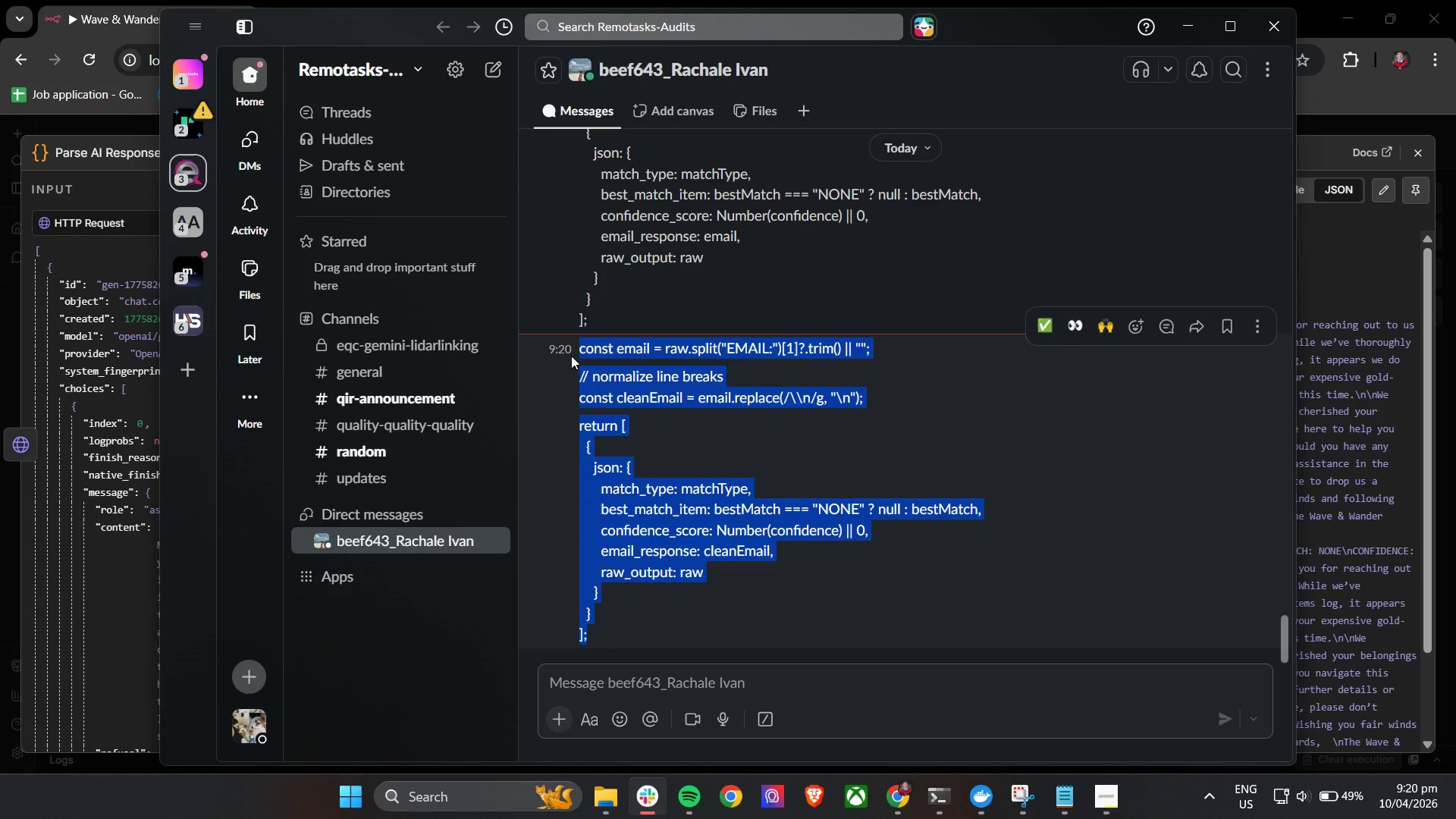 
key(Control+C)
 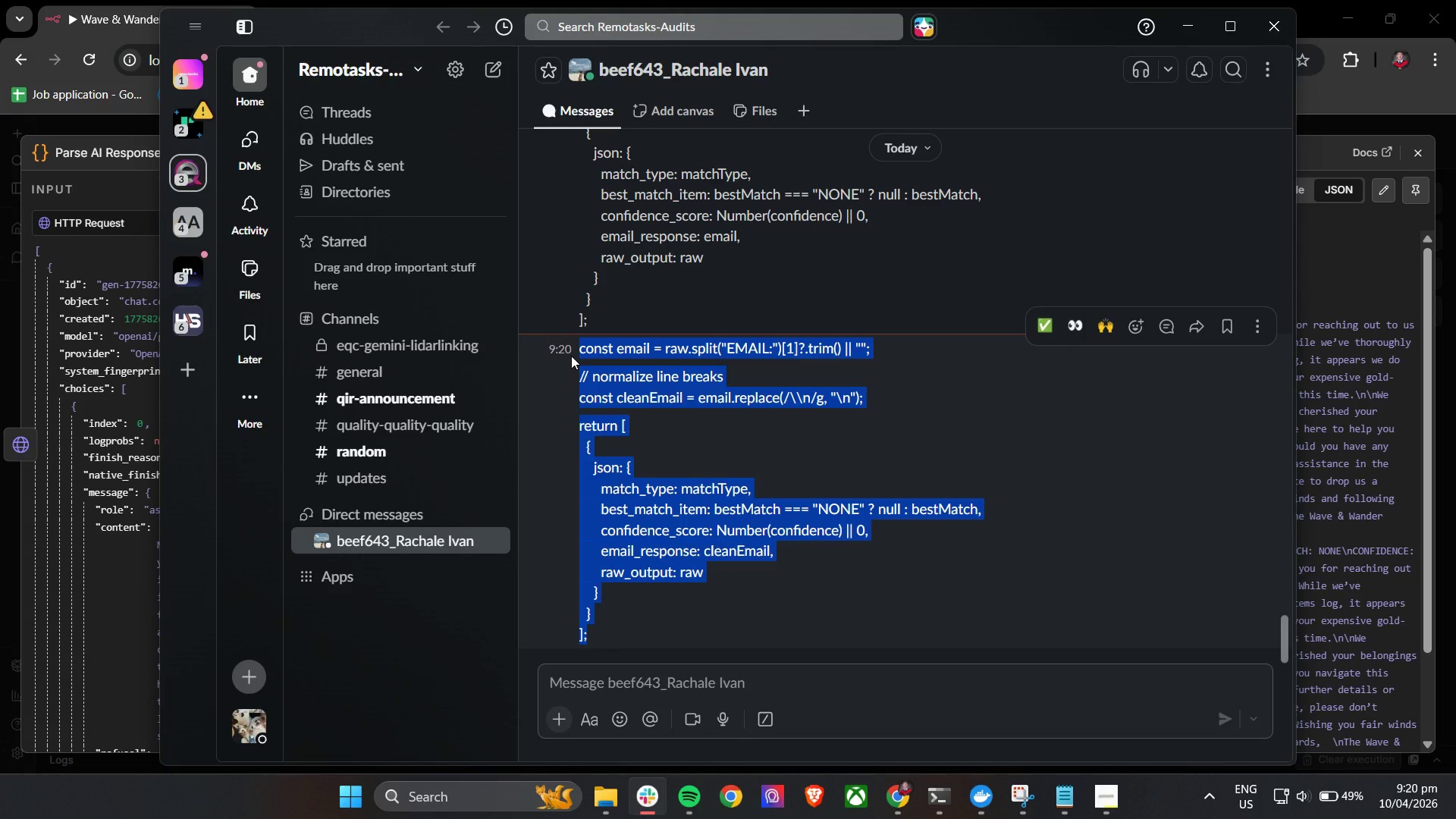 
key(Control+C)
 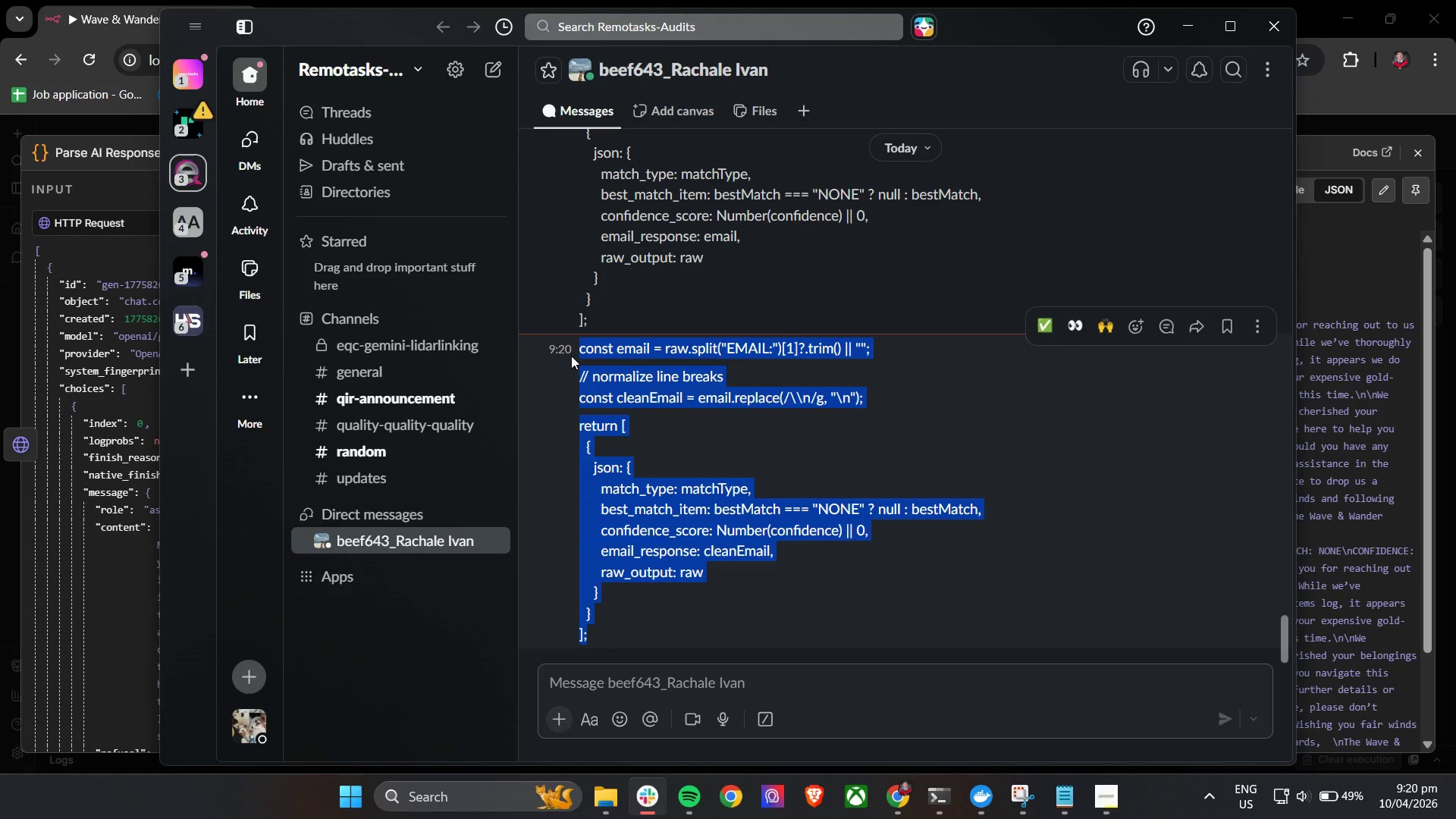 
key(Control+C)
 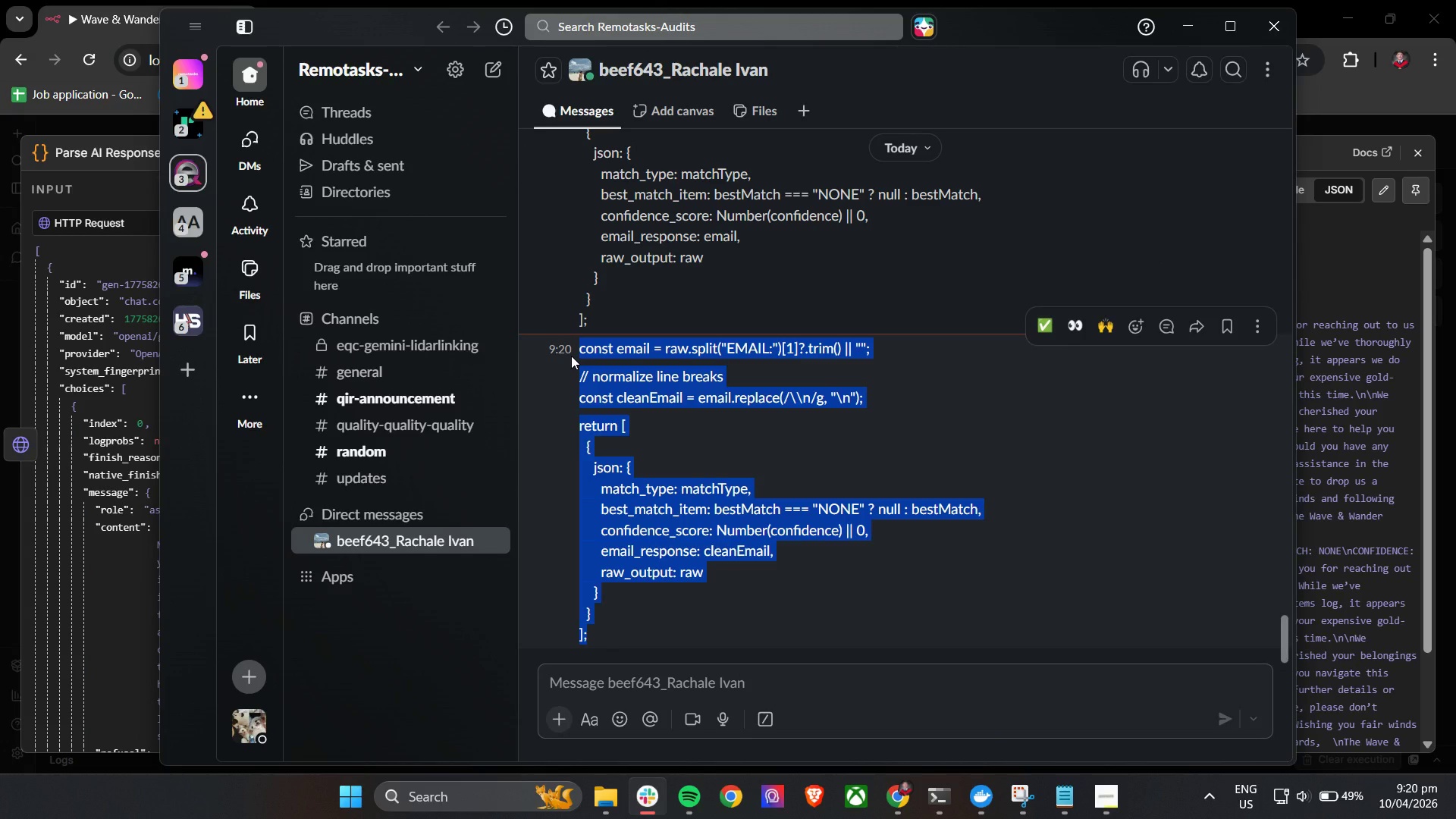 
key(Control+C)
 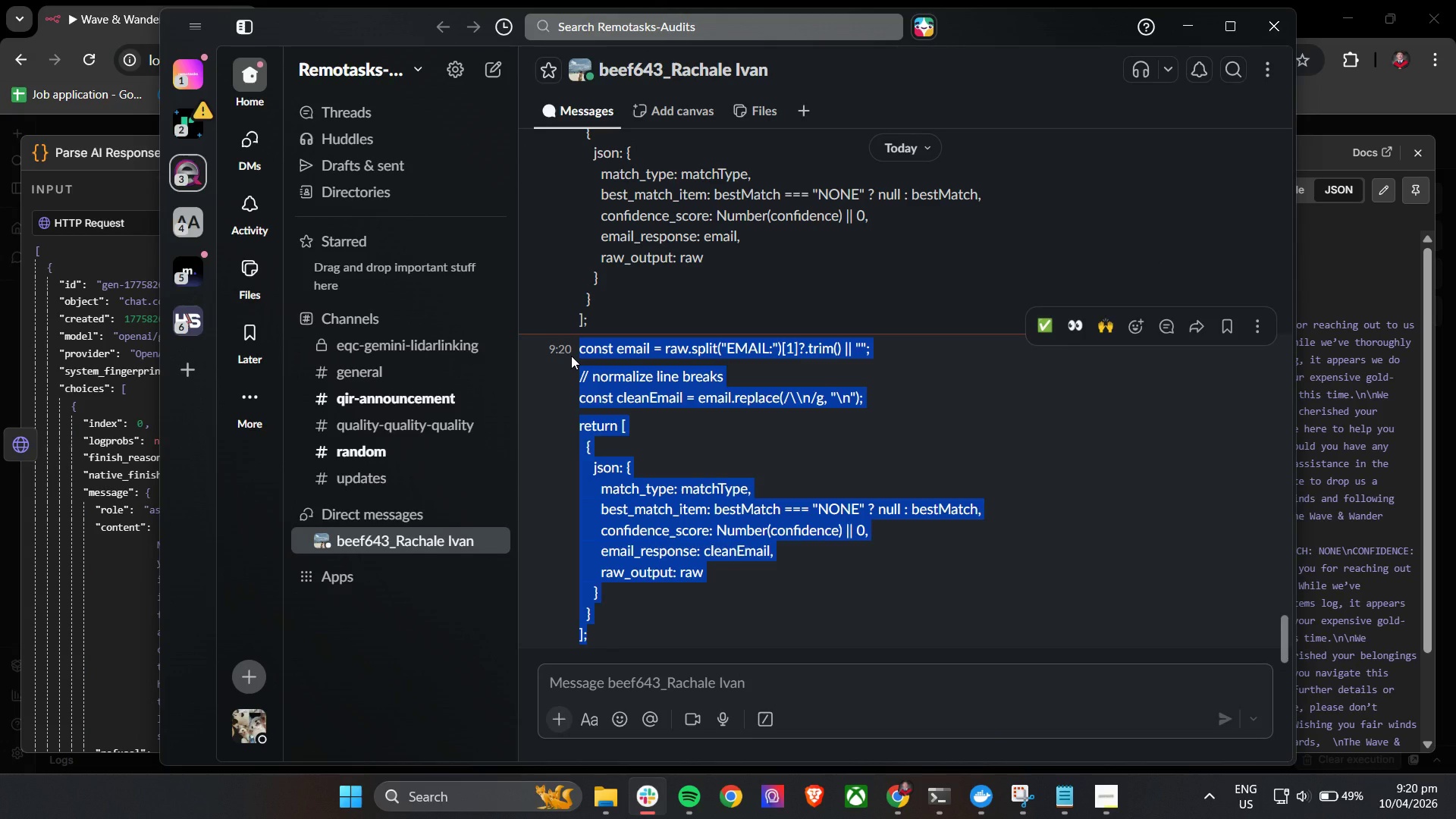 
key(Control+C)
 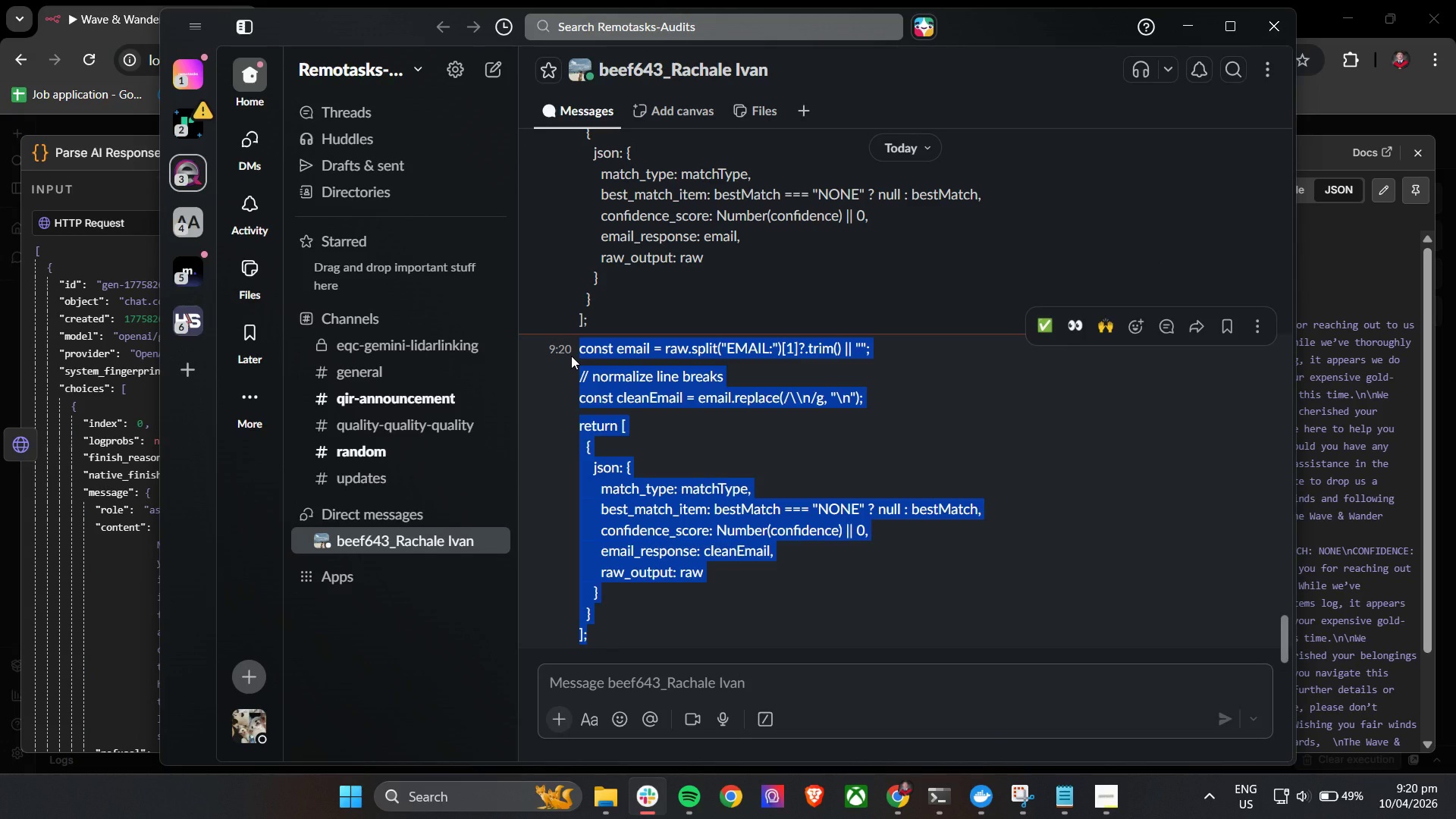 
key(Control+C)
 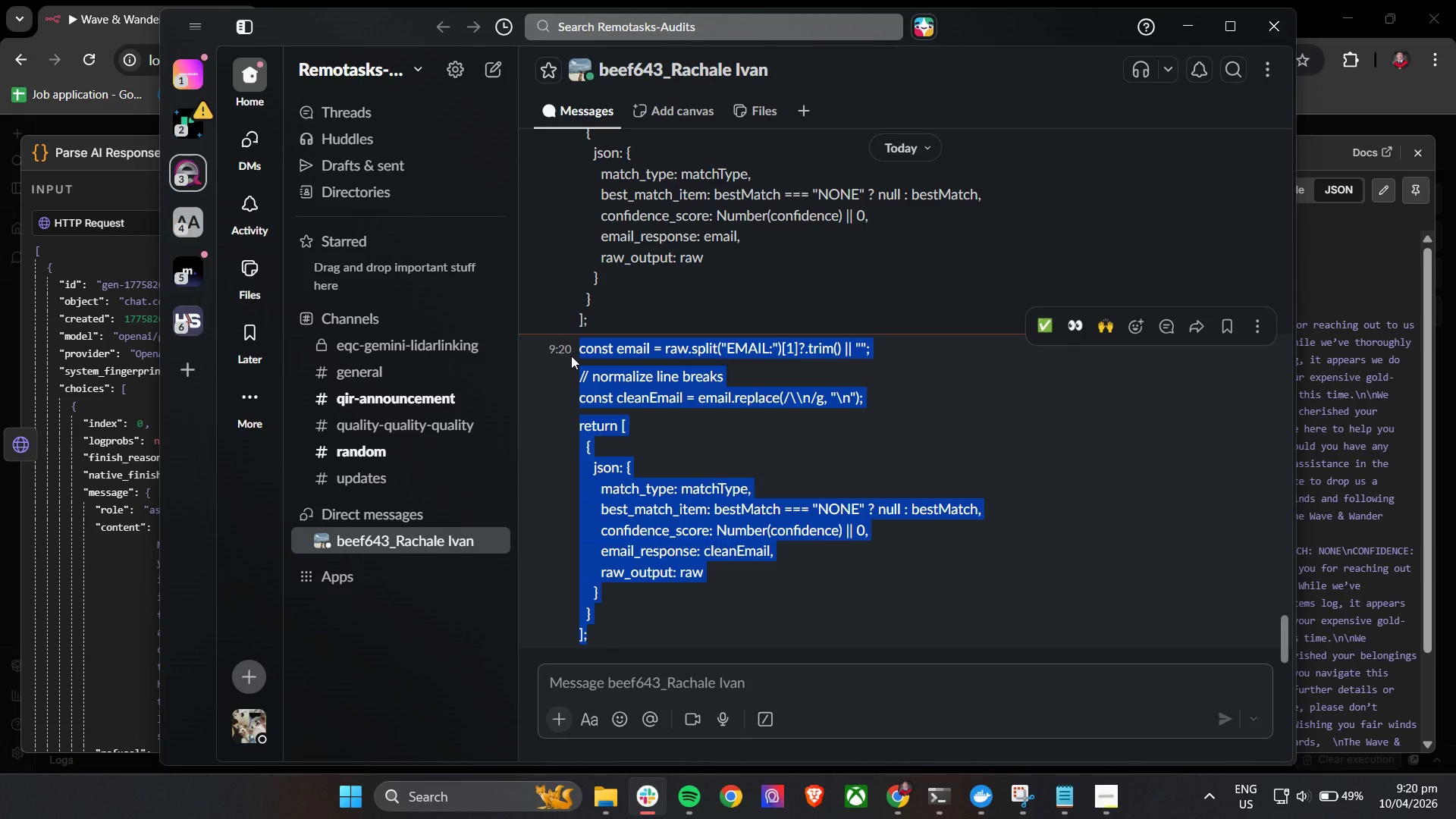 
key(Control+C)
 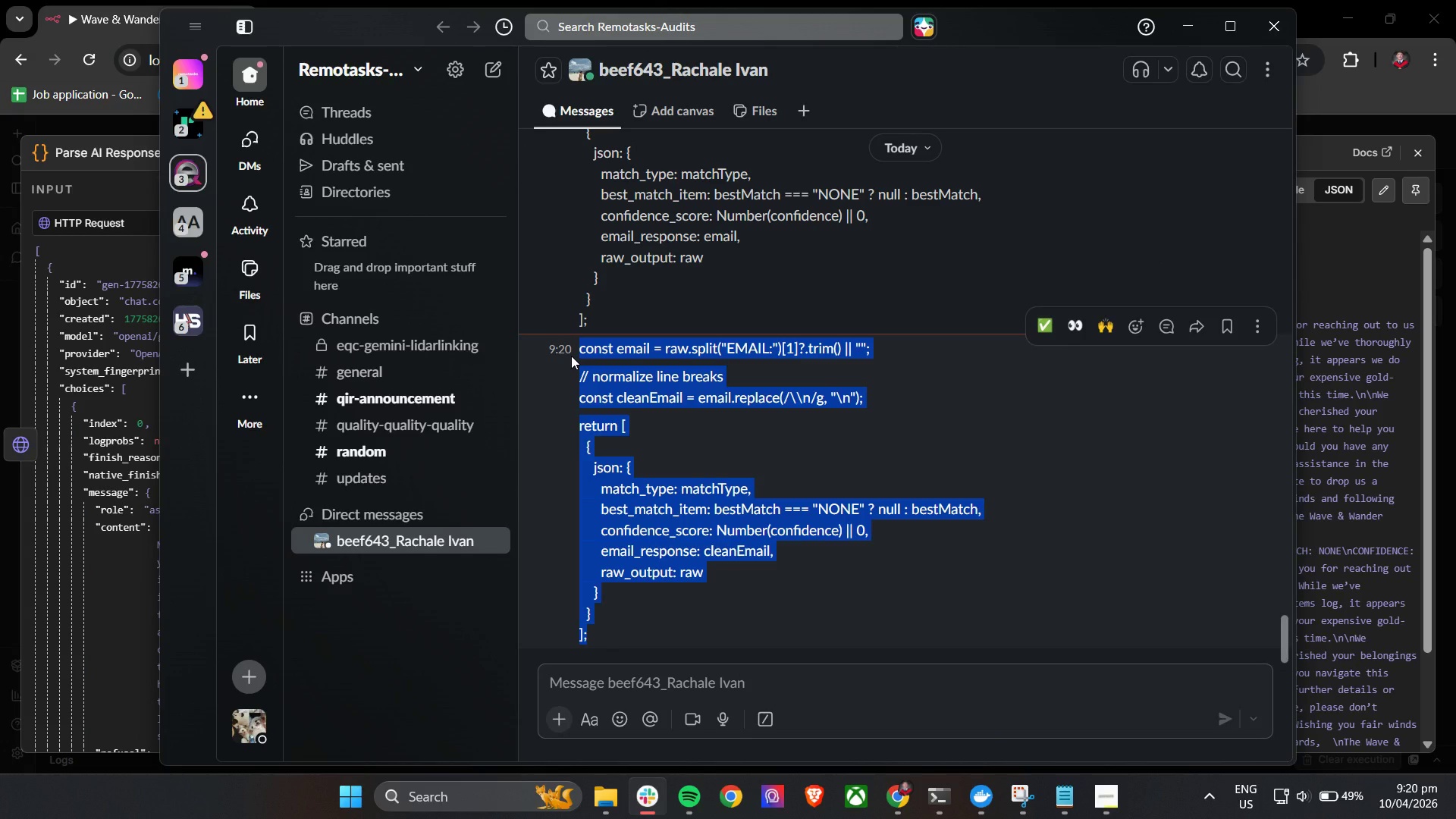 
key(Control+C)
 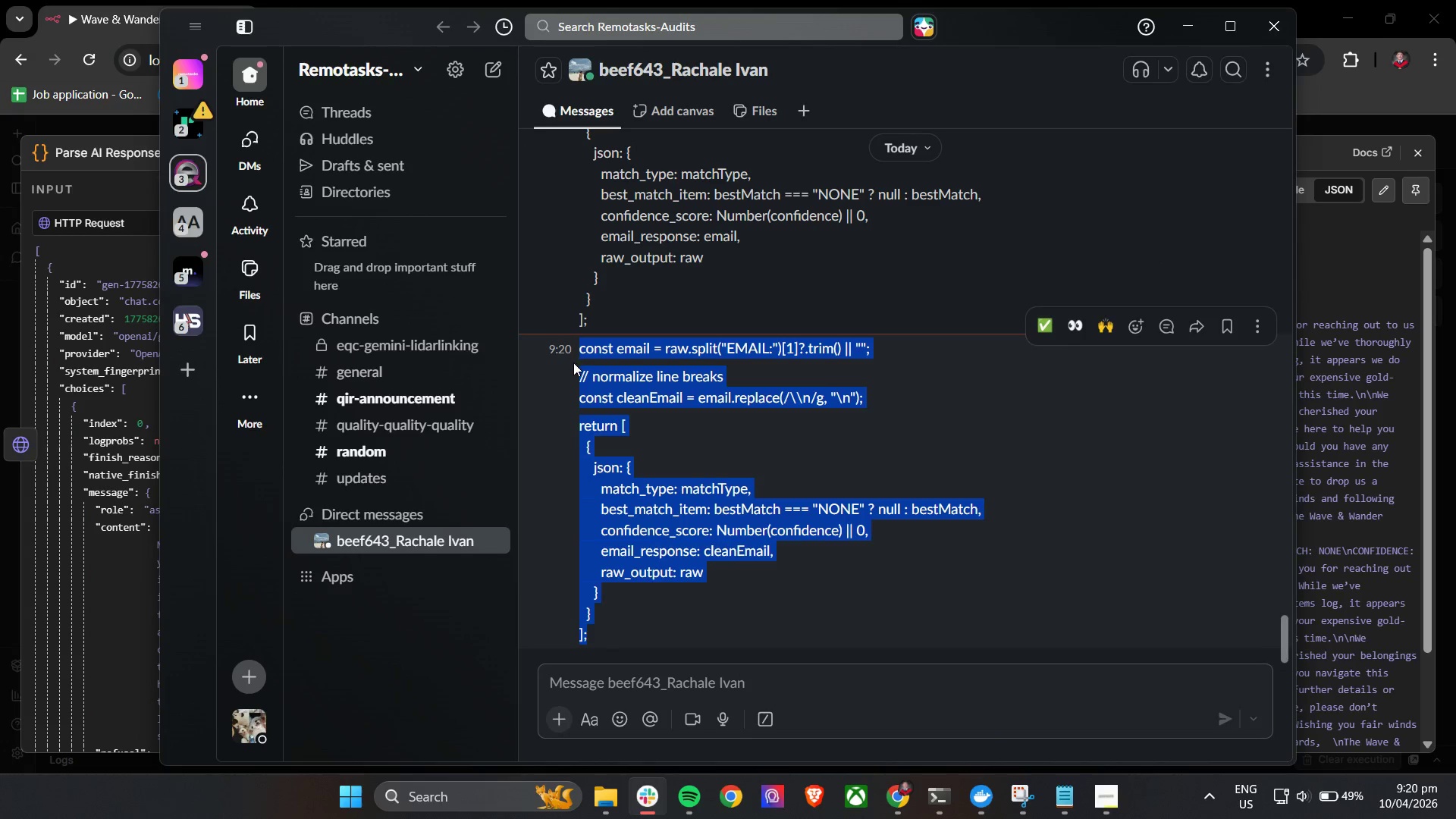 
key(Control+C)
 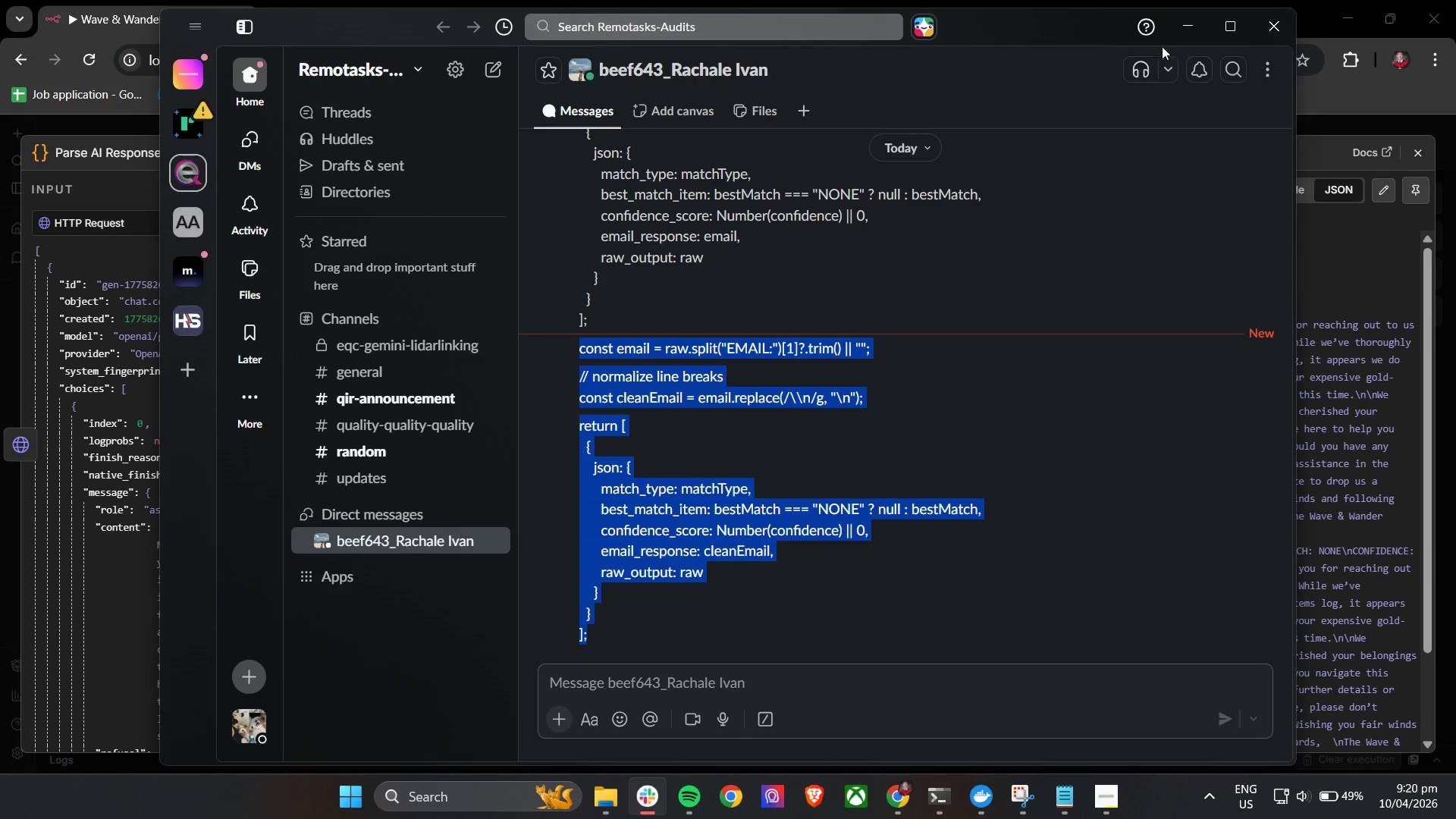 
left_click([1182, 27])
 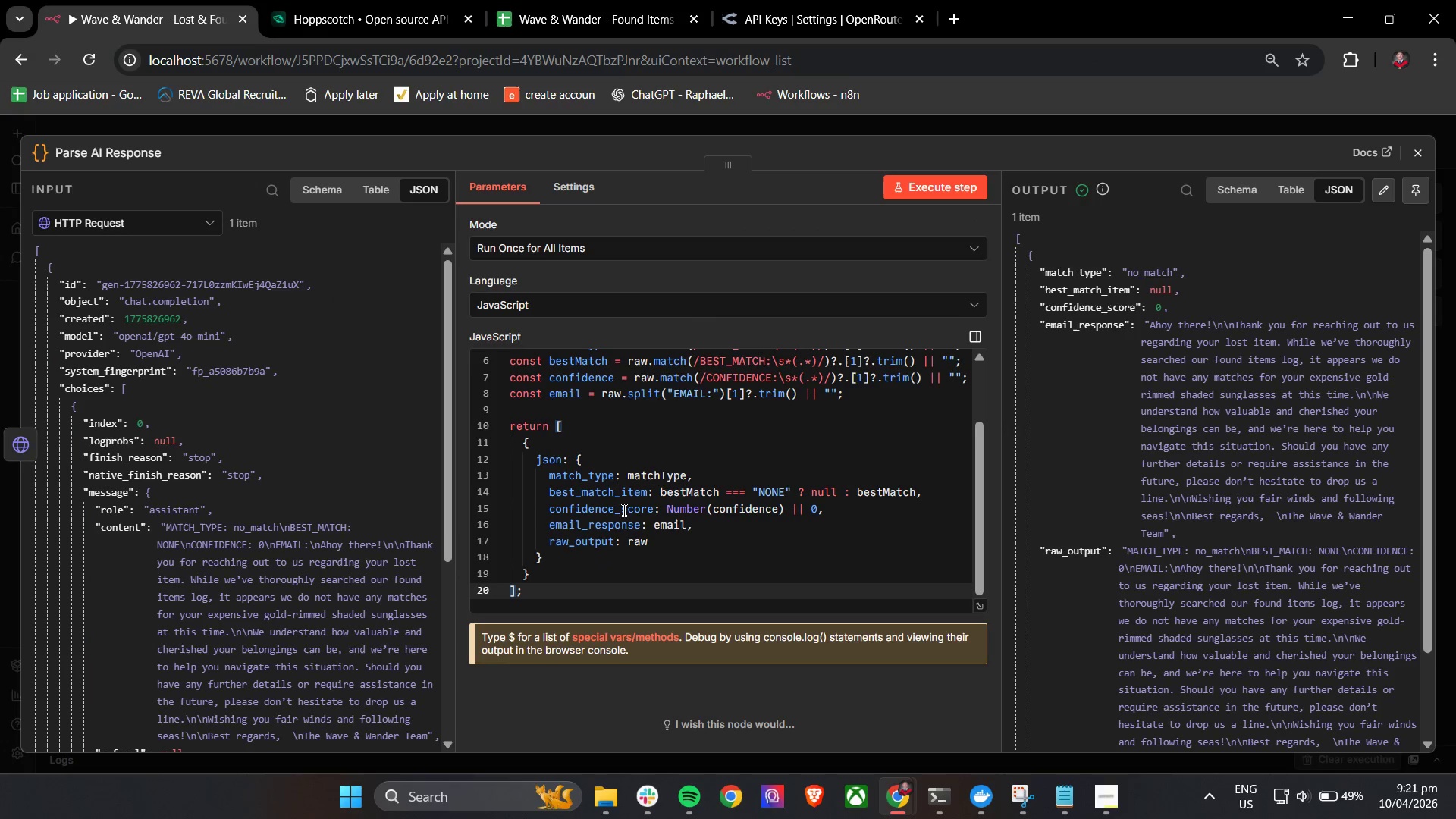 
left_click([610, 551])
 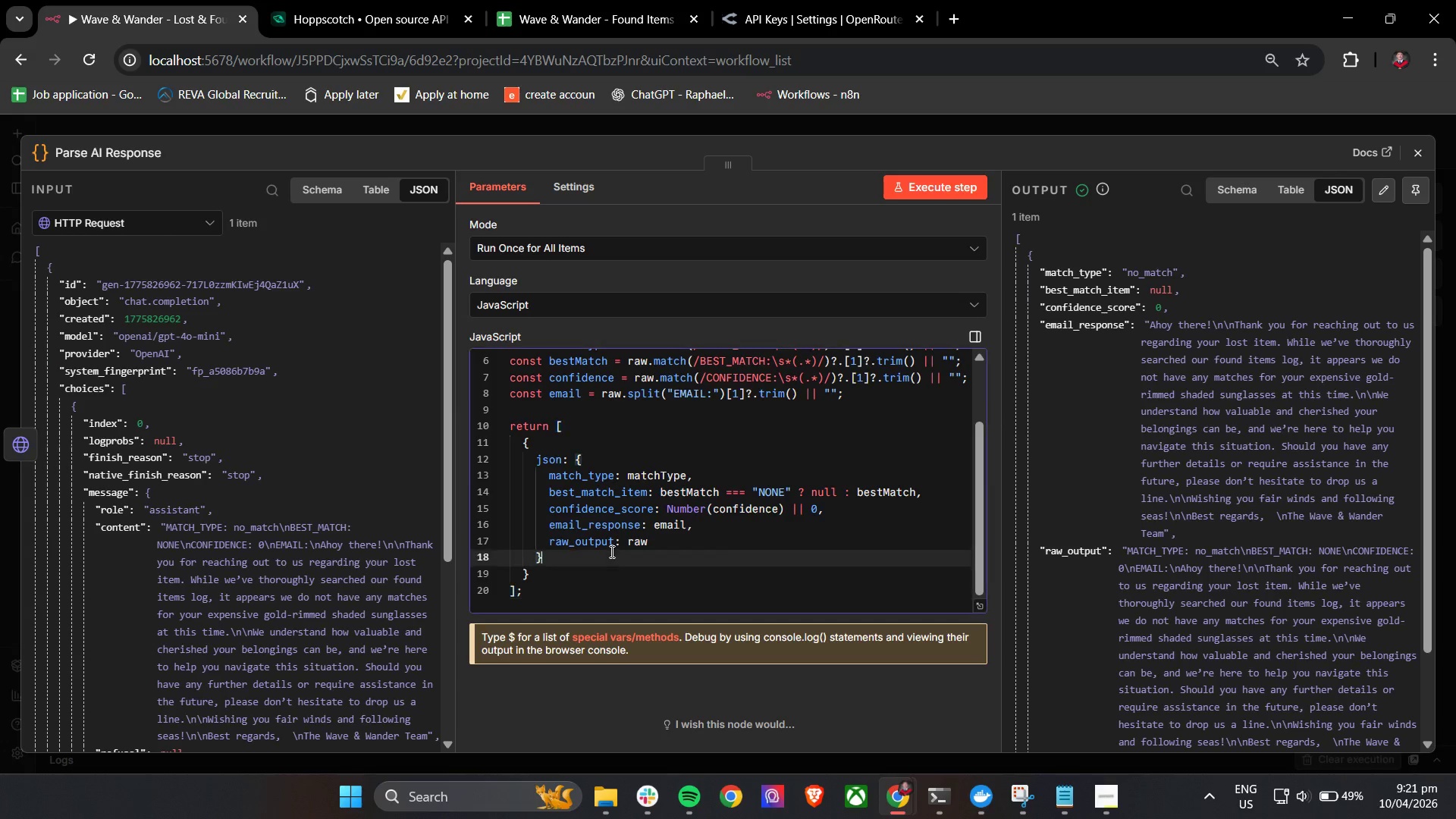 
key(Control+A)
 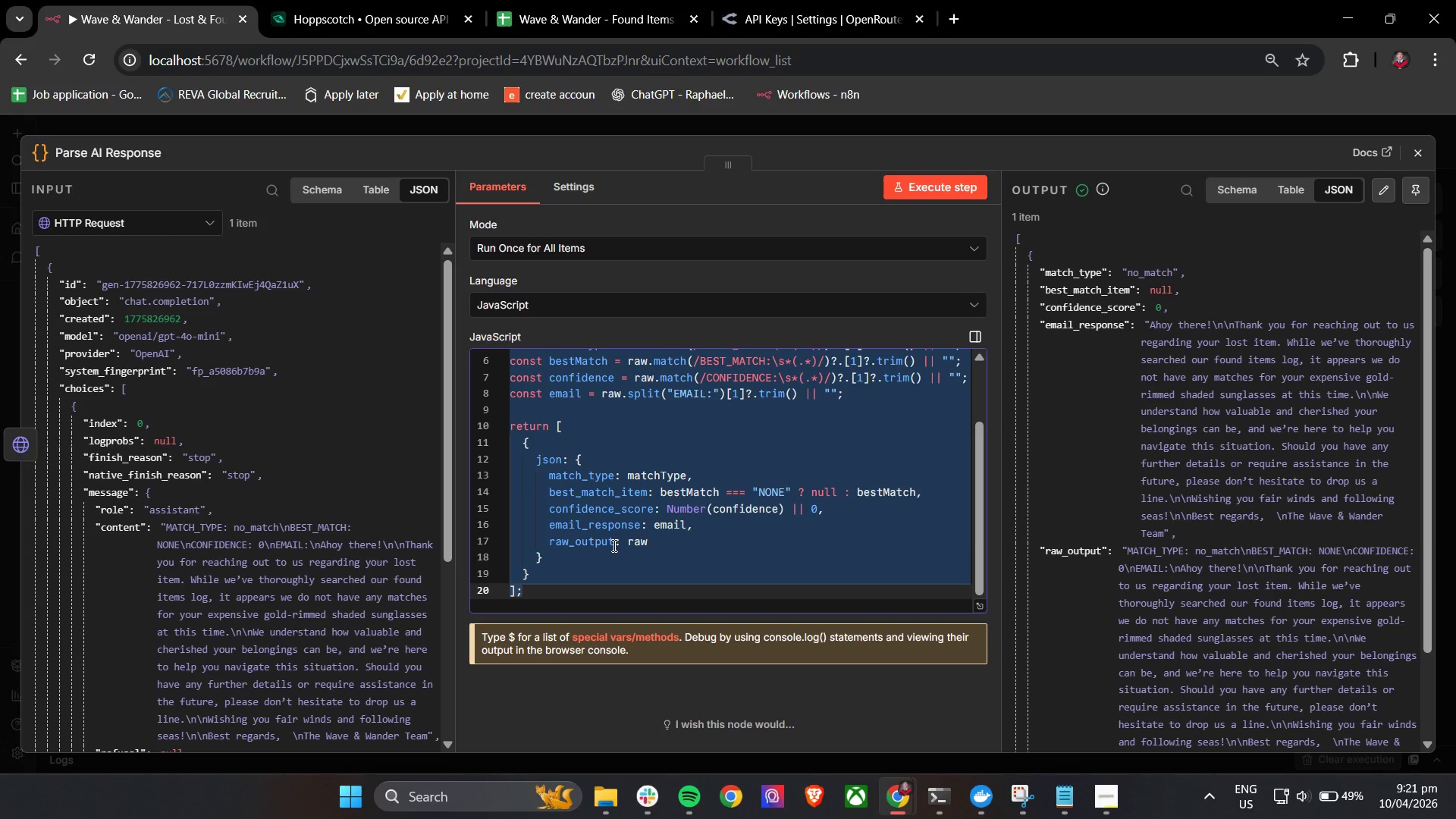 
key(Backspace)
 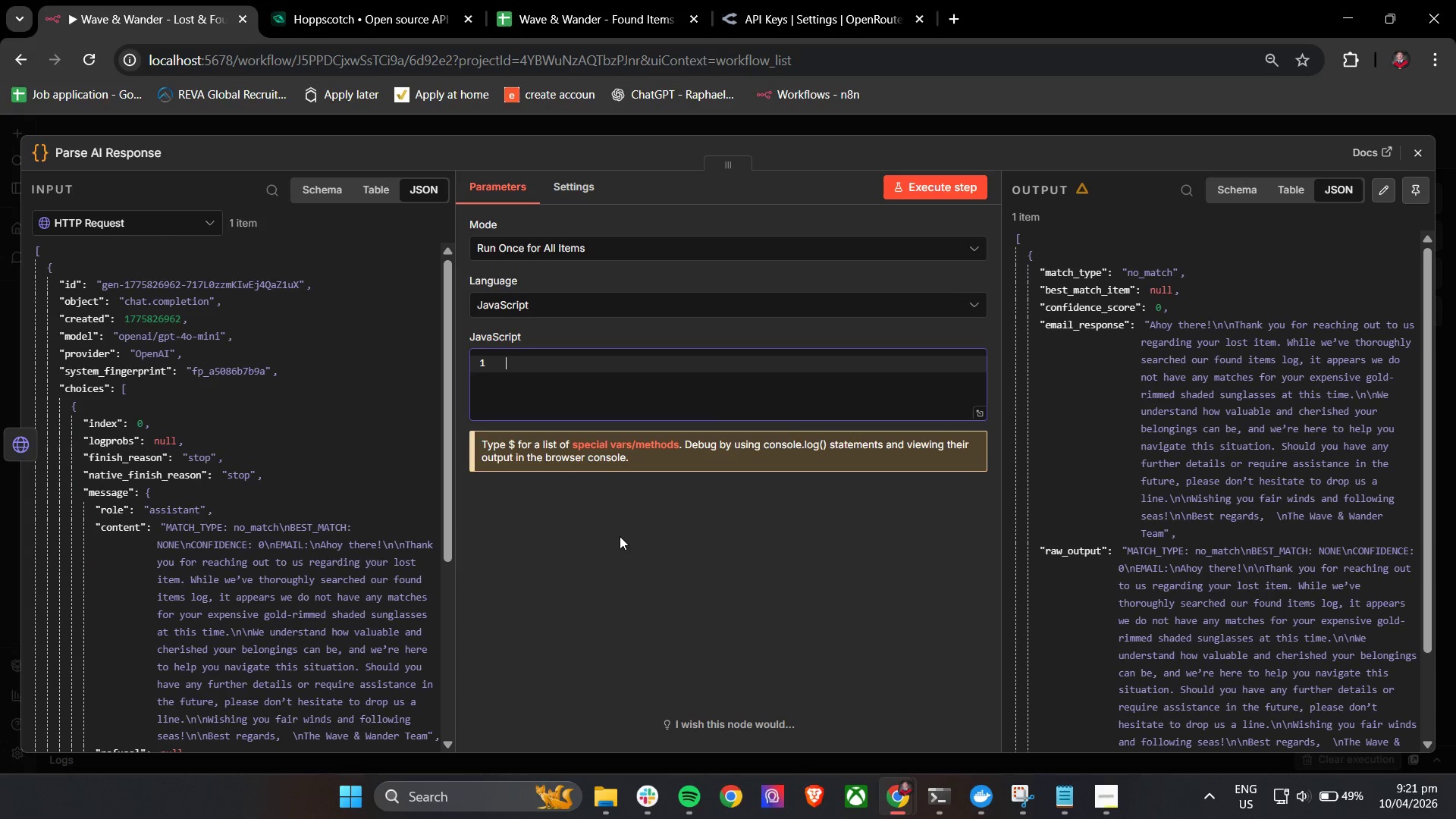 
key(Control+V)
 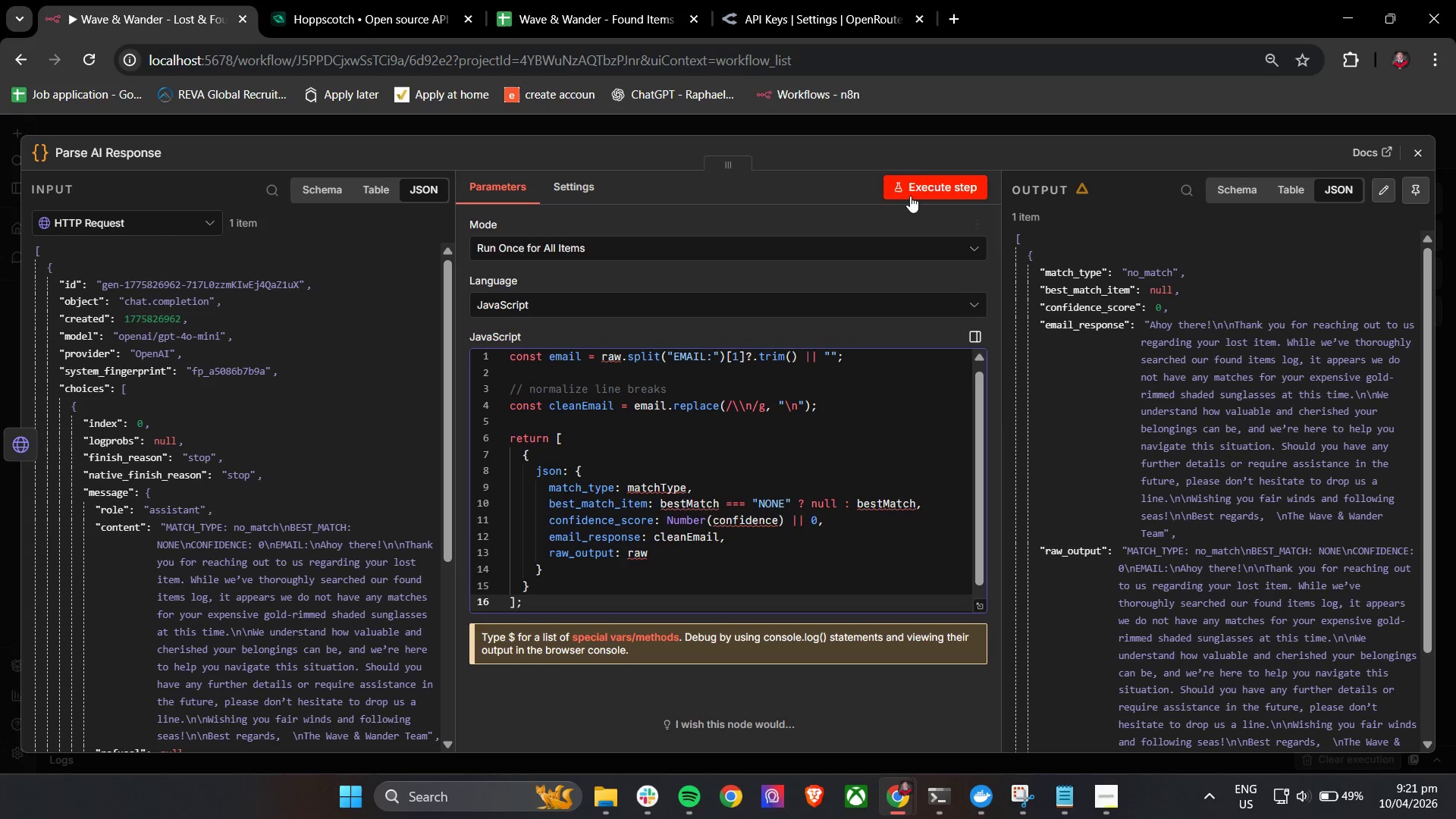 
left_click([916, 177])
 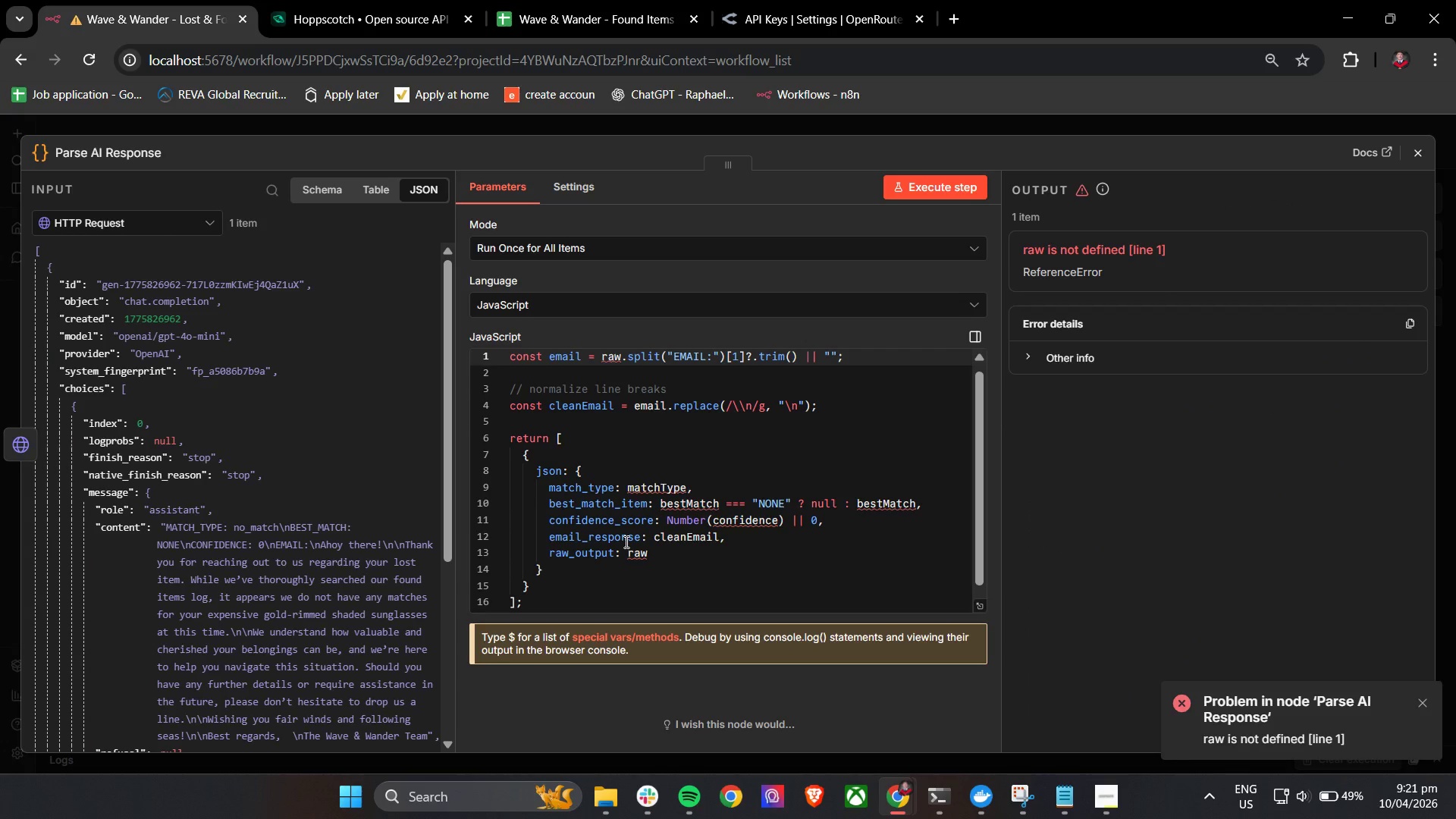 
wait(8.19)
 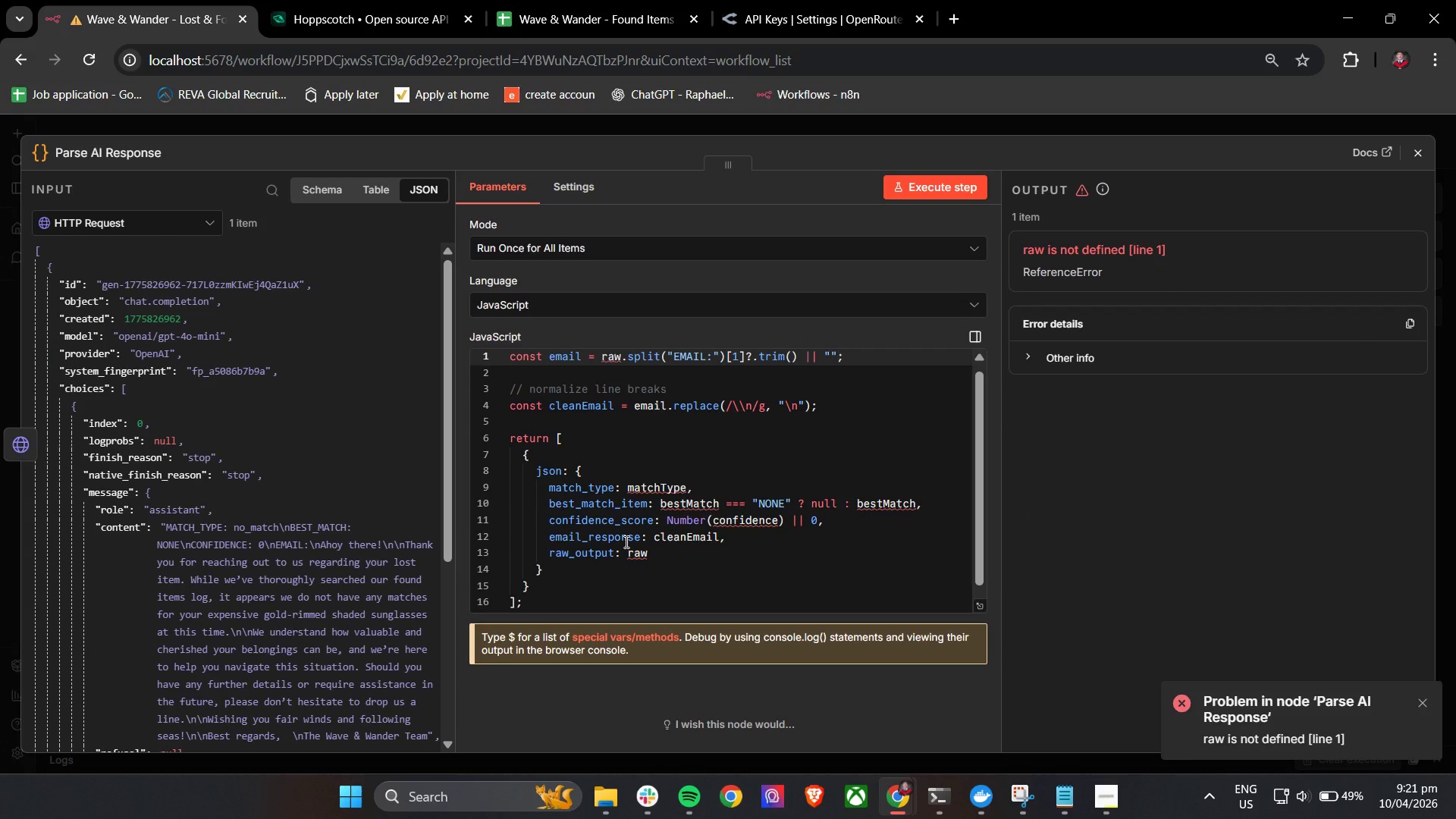 
left_click([617, 604])
 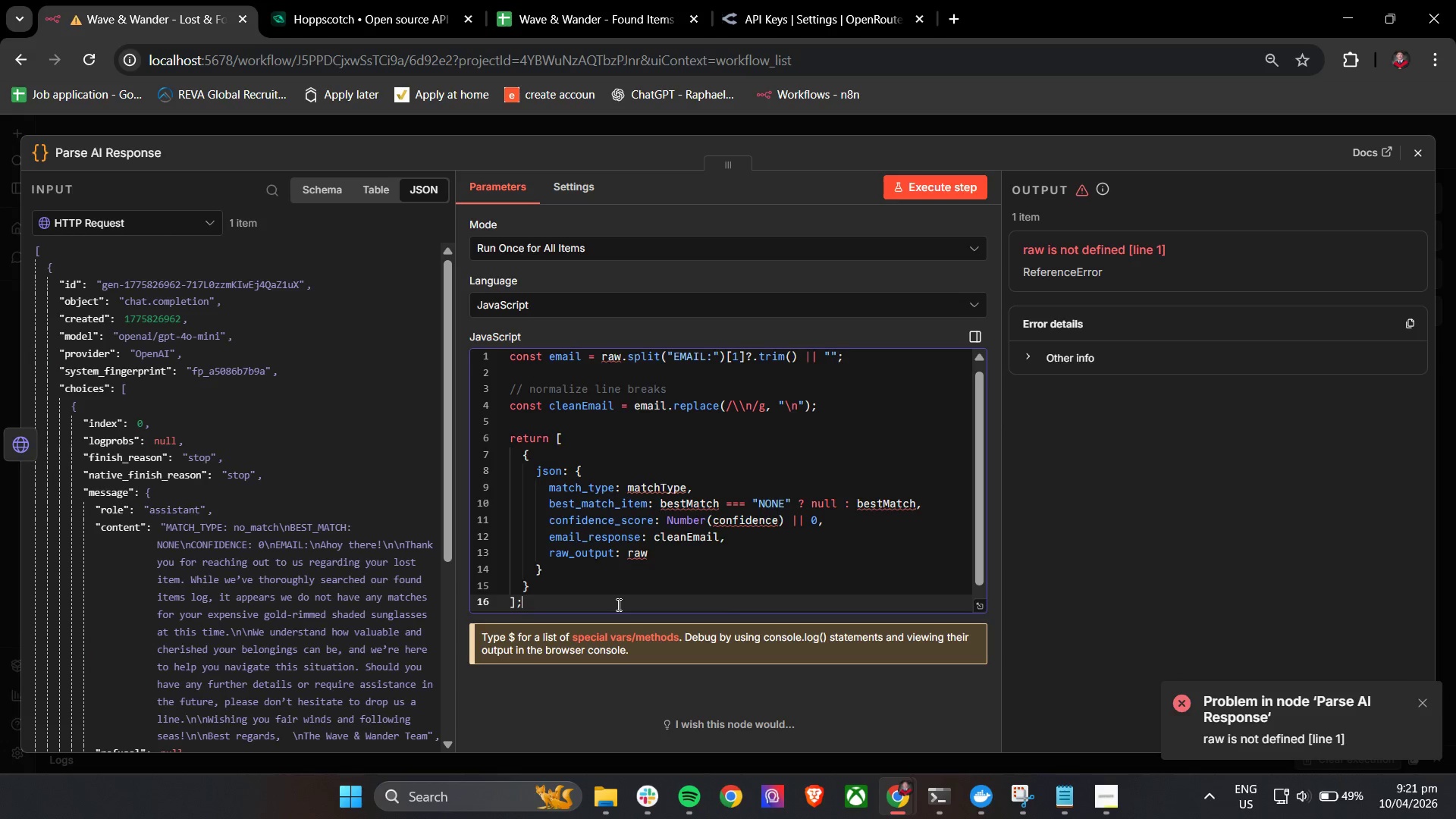 
key(Control+A)
 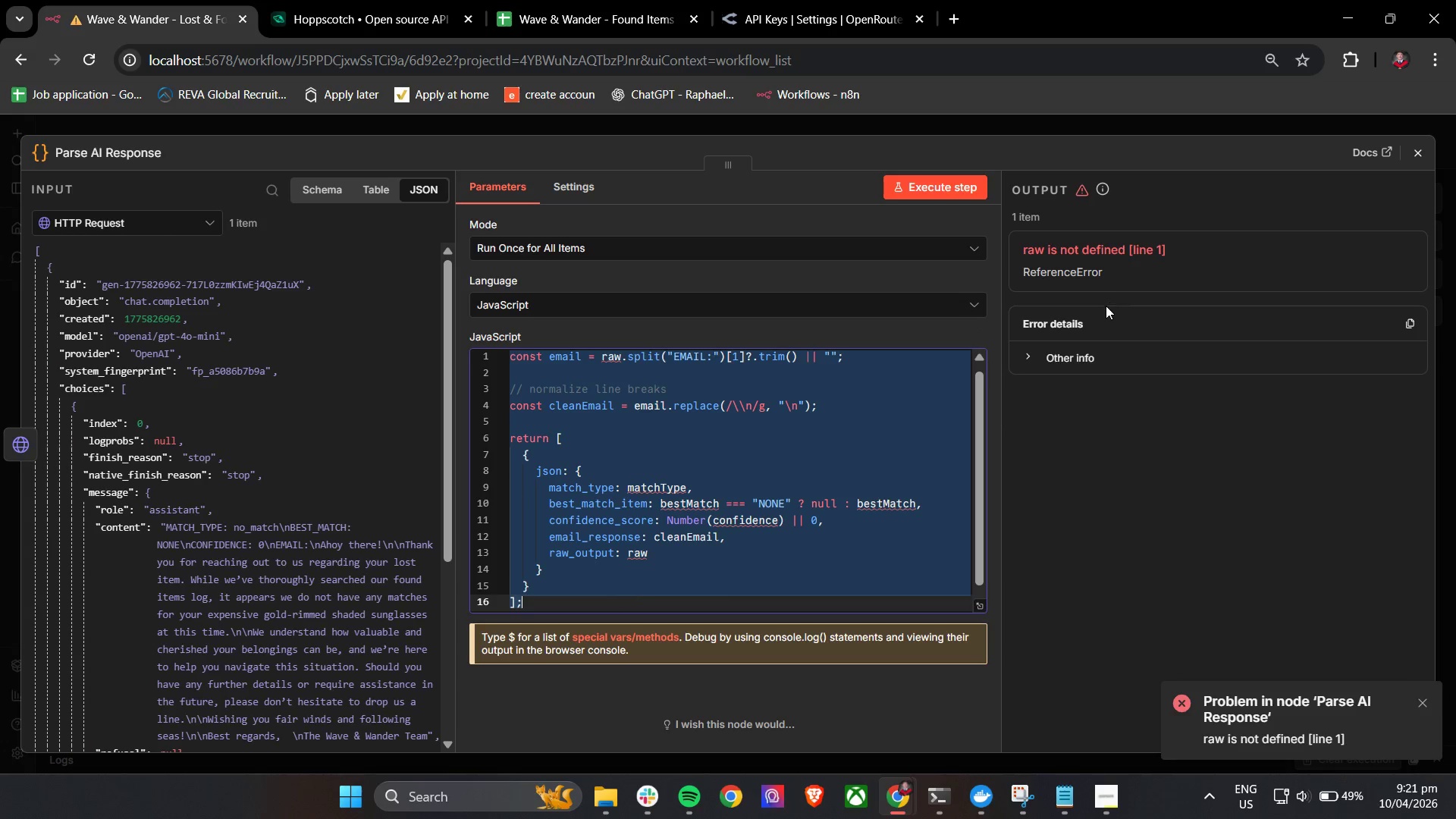 
wait(5.55)
 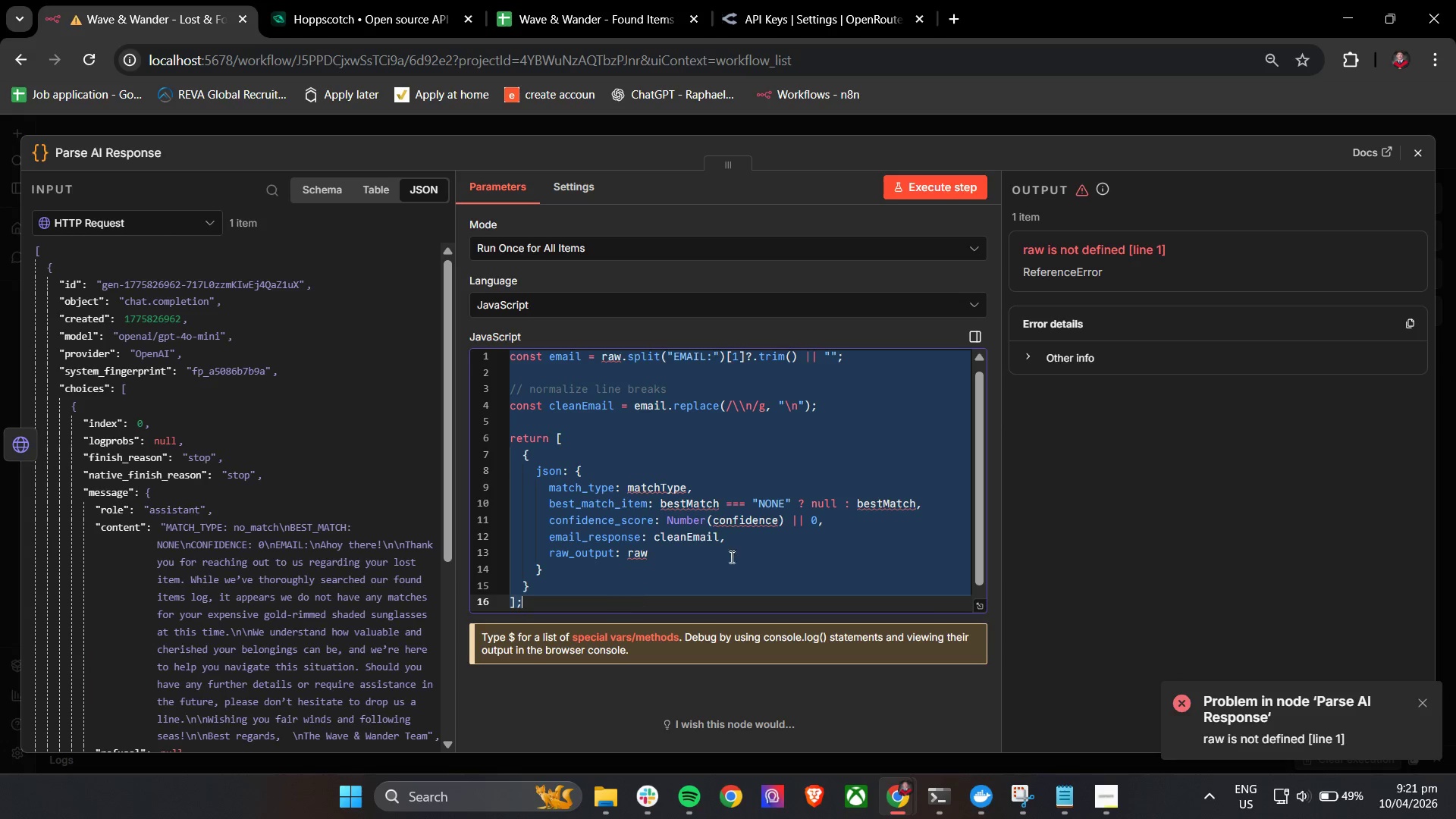 
key(Backspace)
 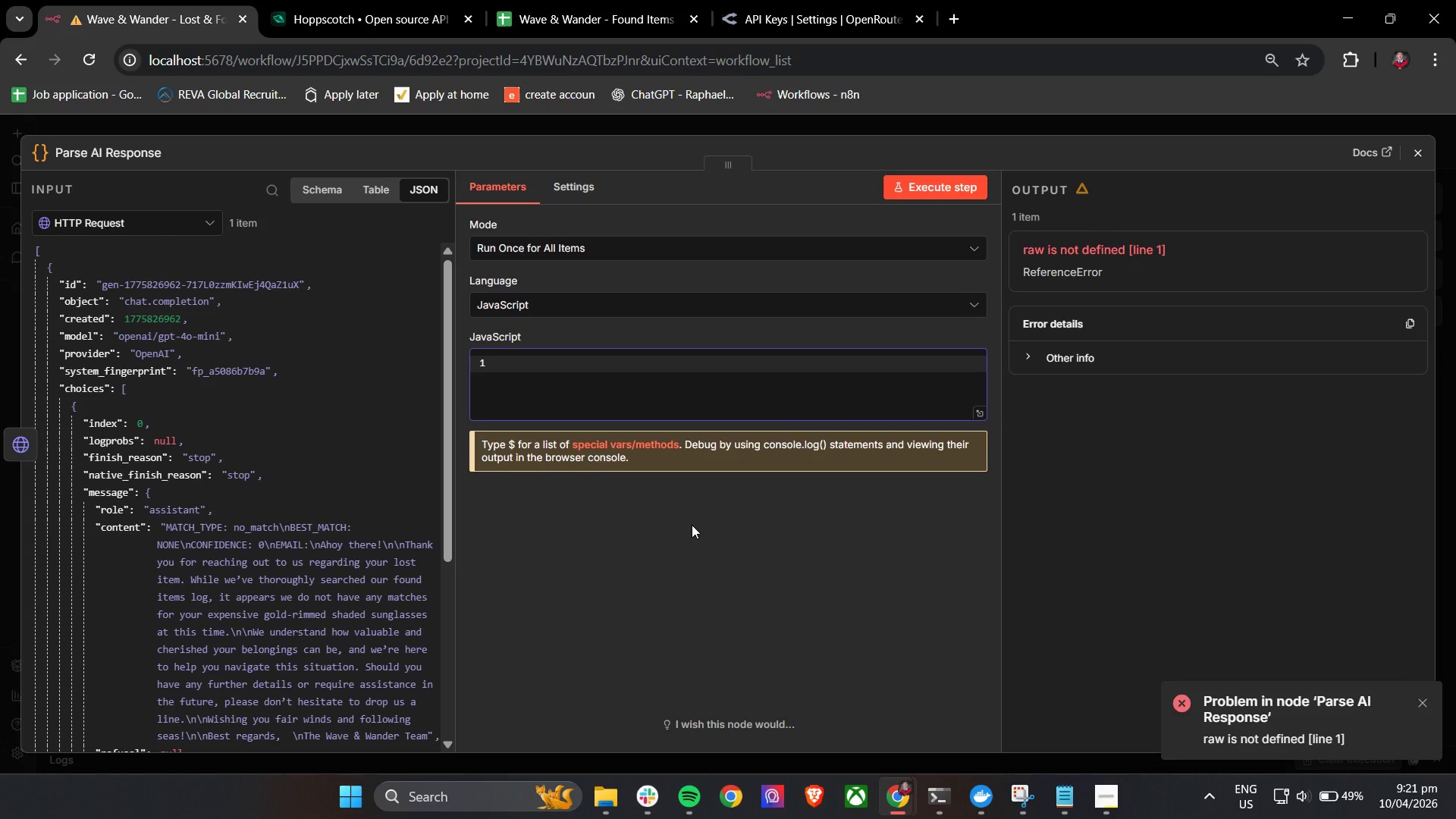 
hold_key(key=ControlLeft, duration=0.39)
 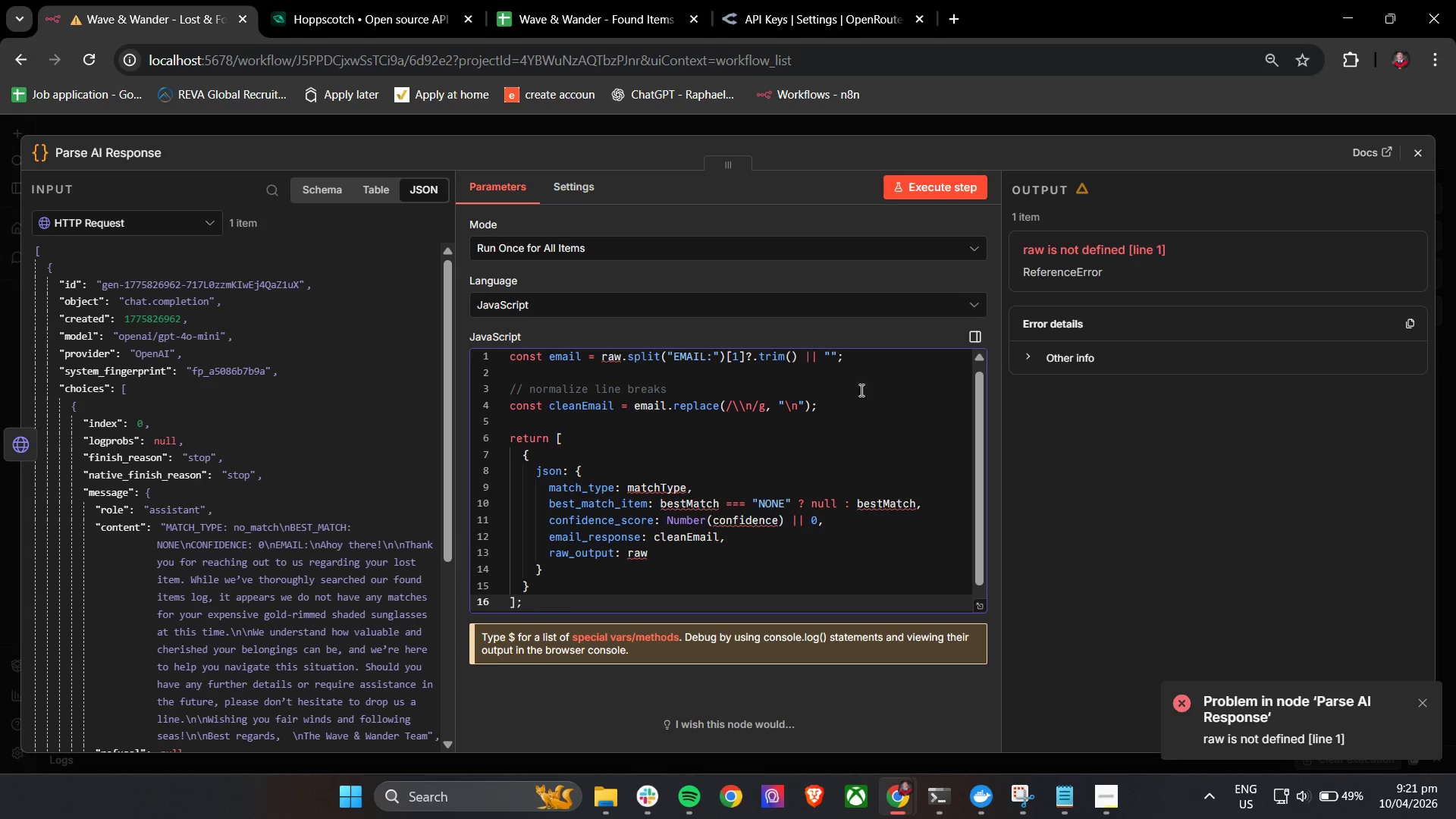 
key(V)
 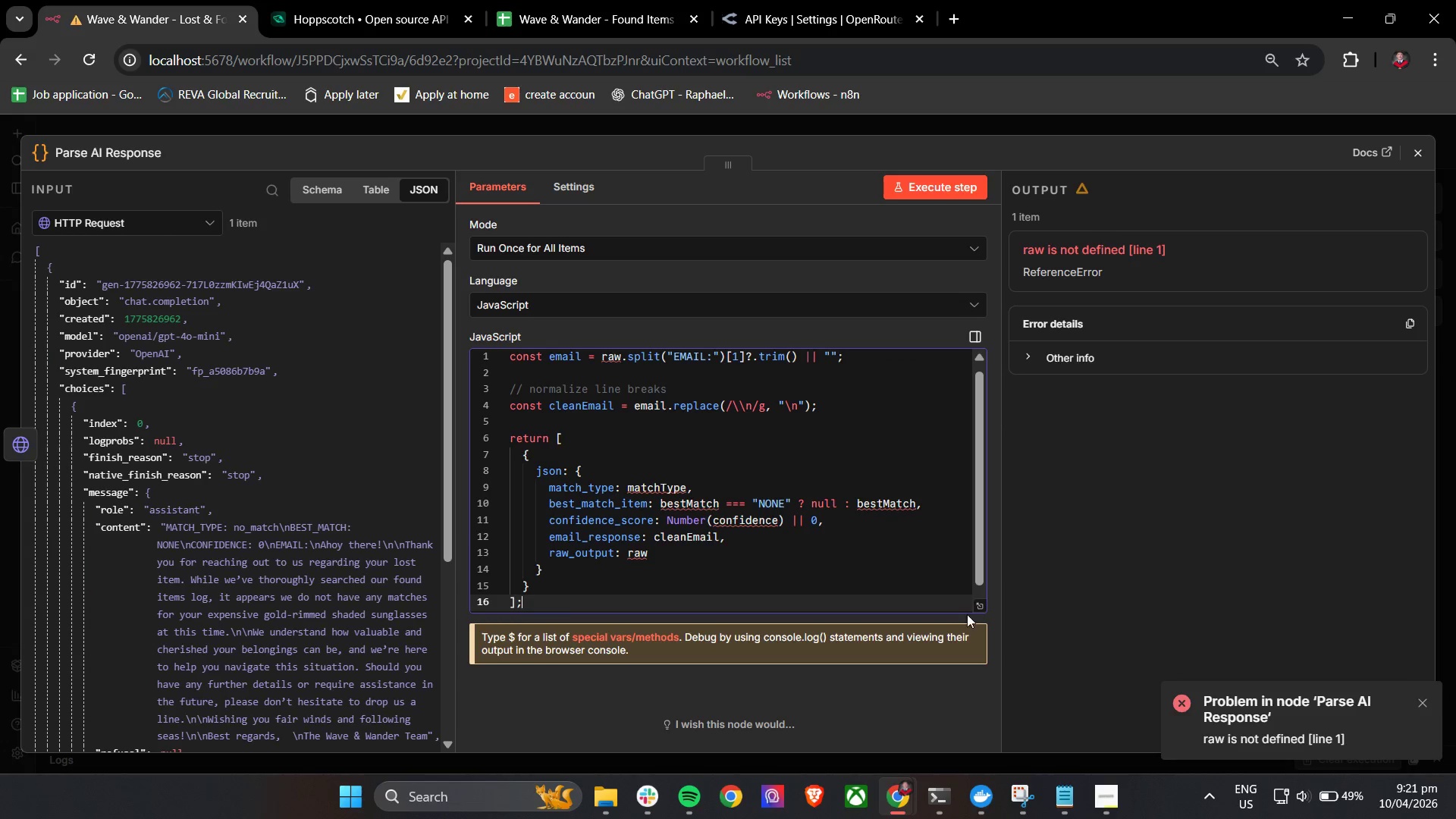 
left_click([979, 609])
 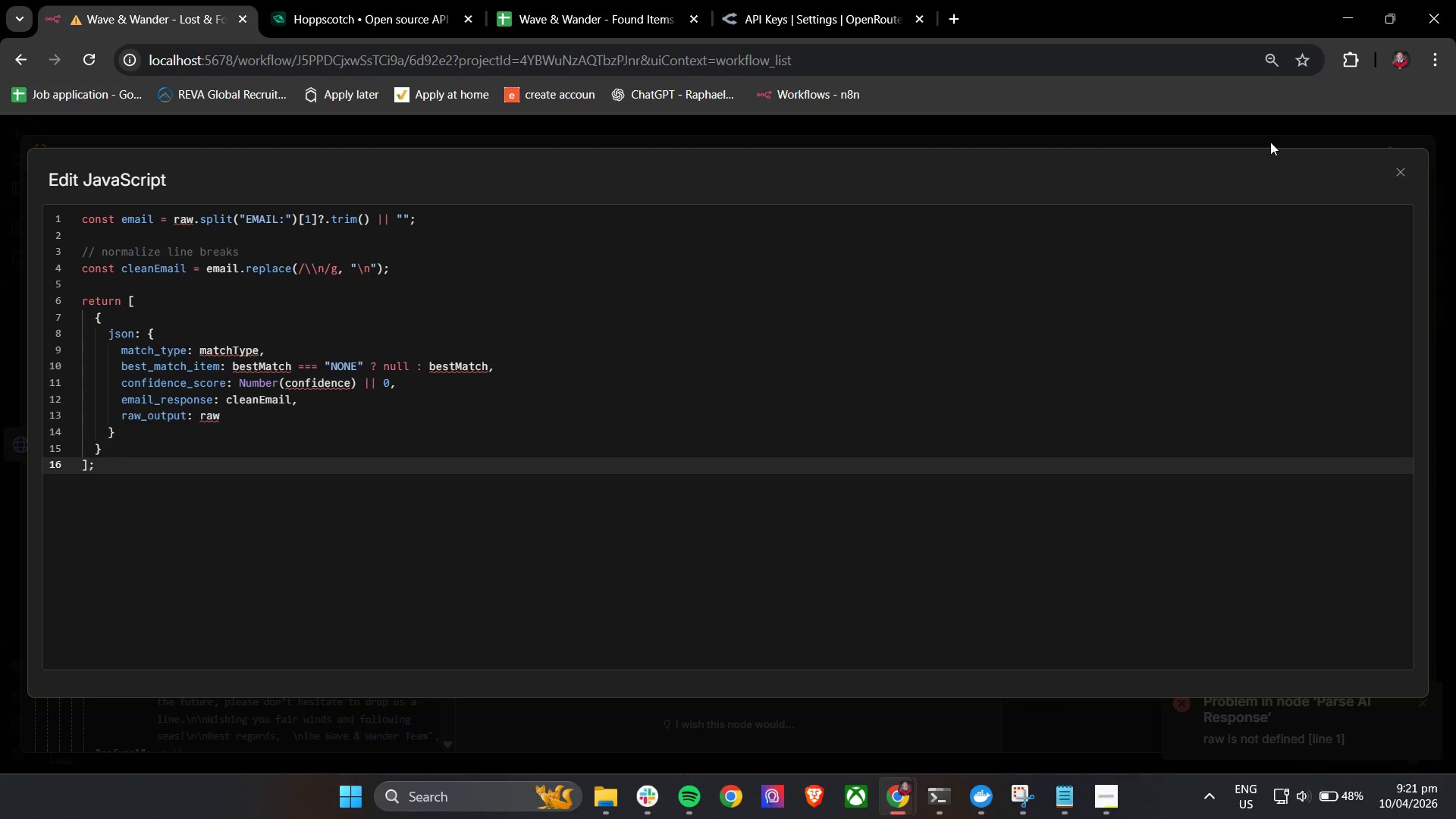 
left_click([1392, 173])
 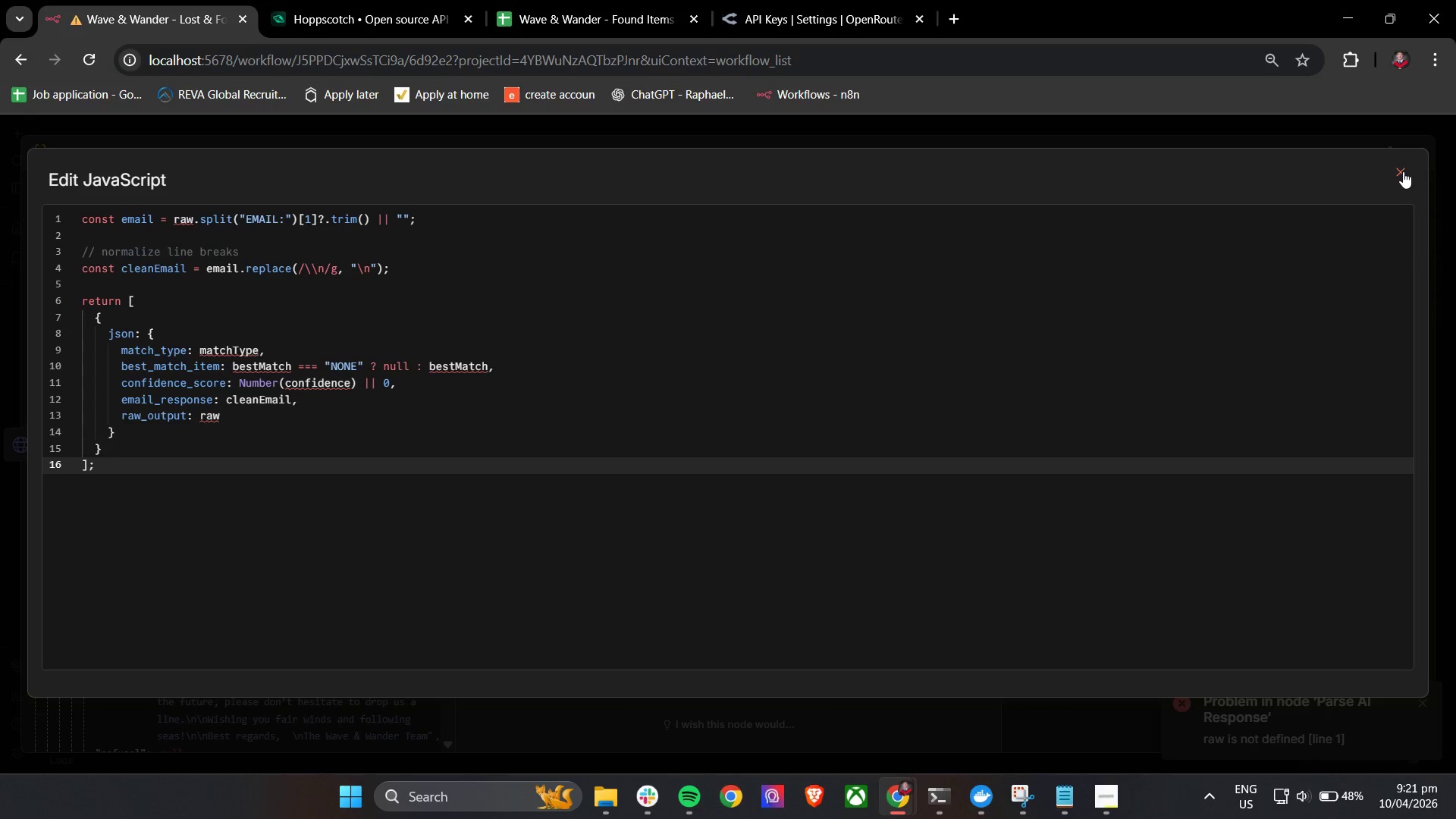 
left_click([1403, 171])
 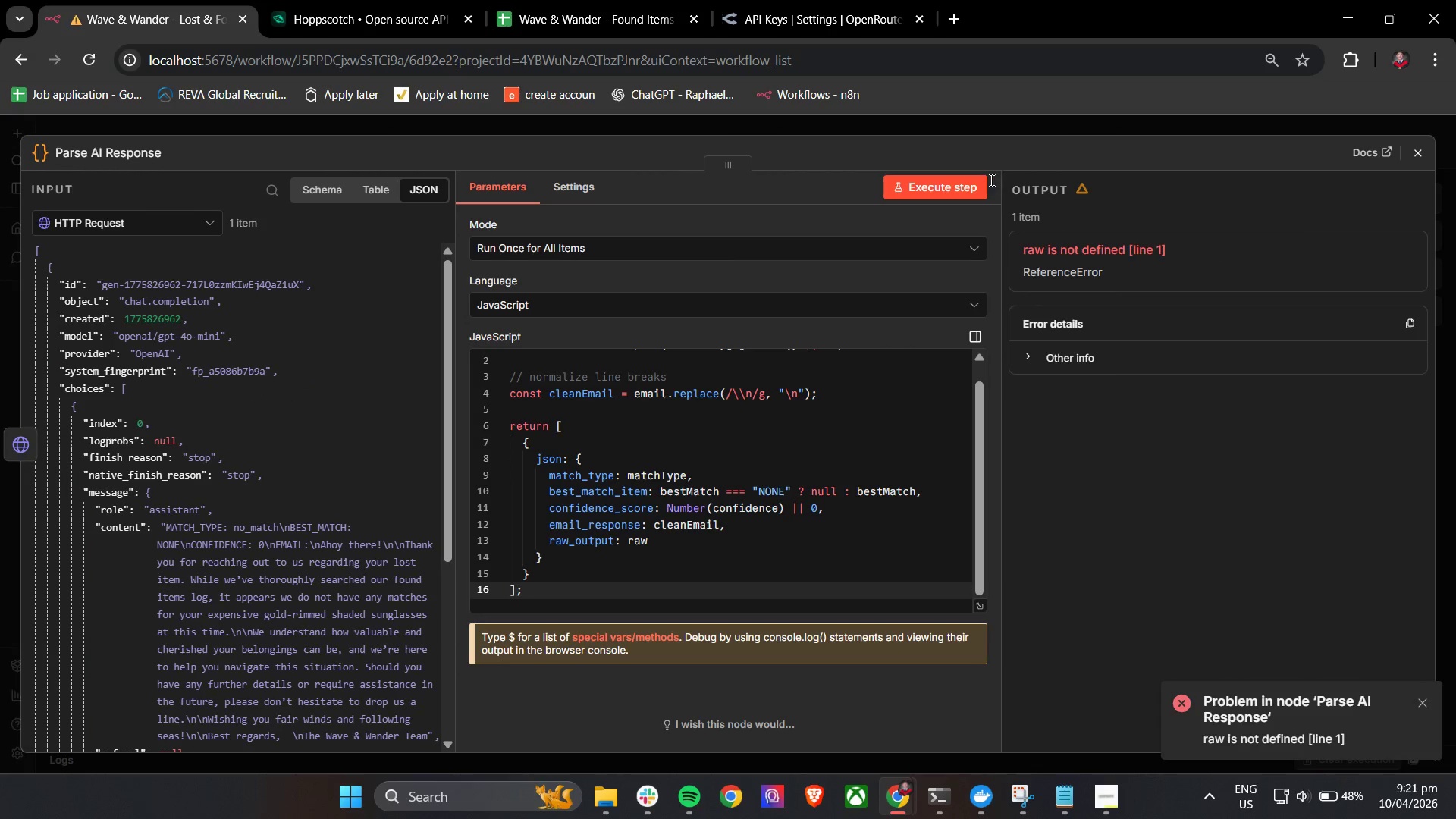 
left_click([959, 187])
 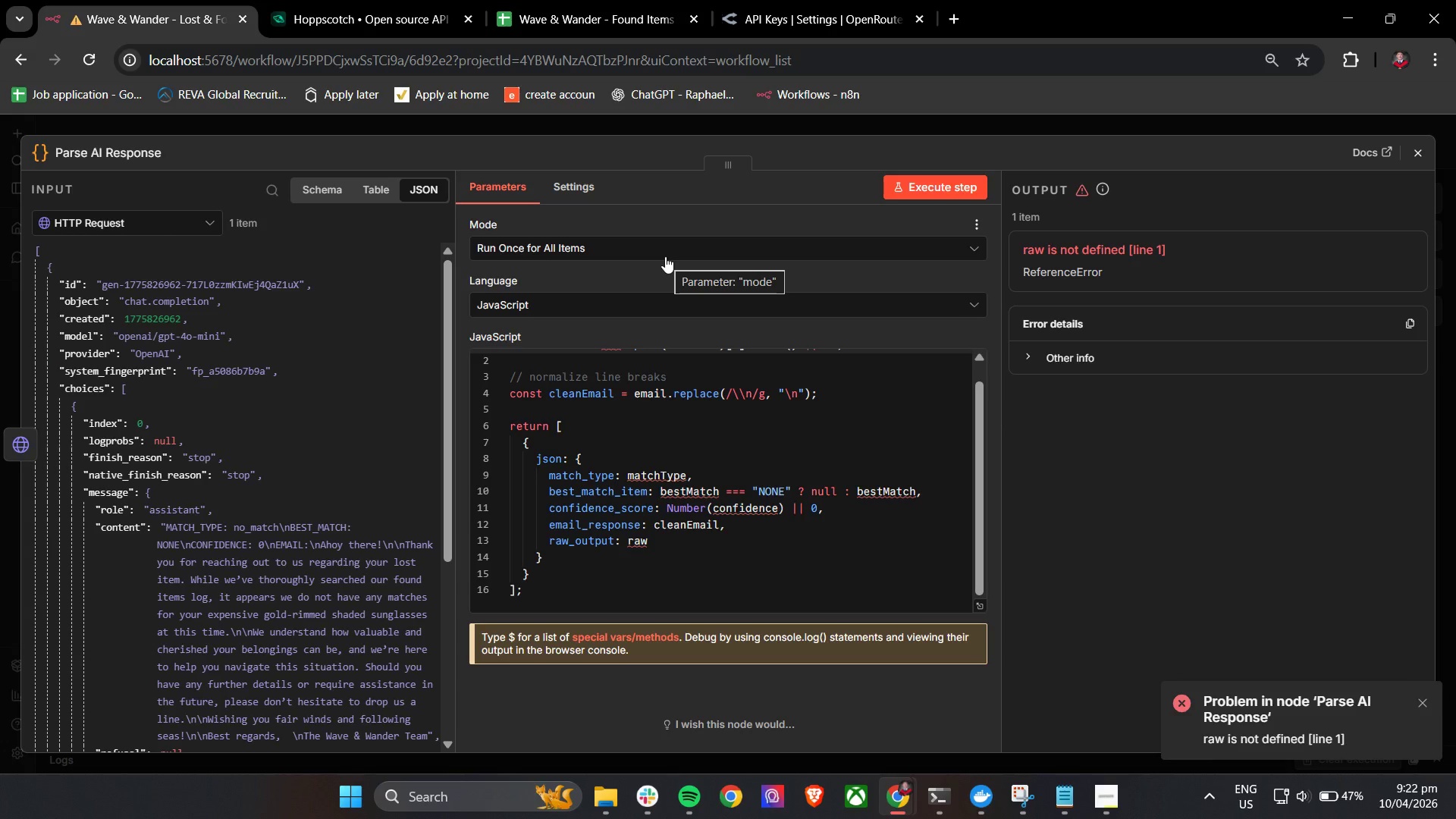 
wait(63.81)
 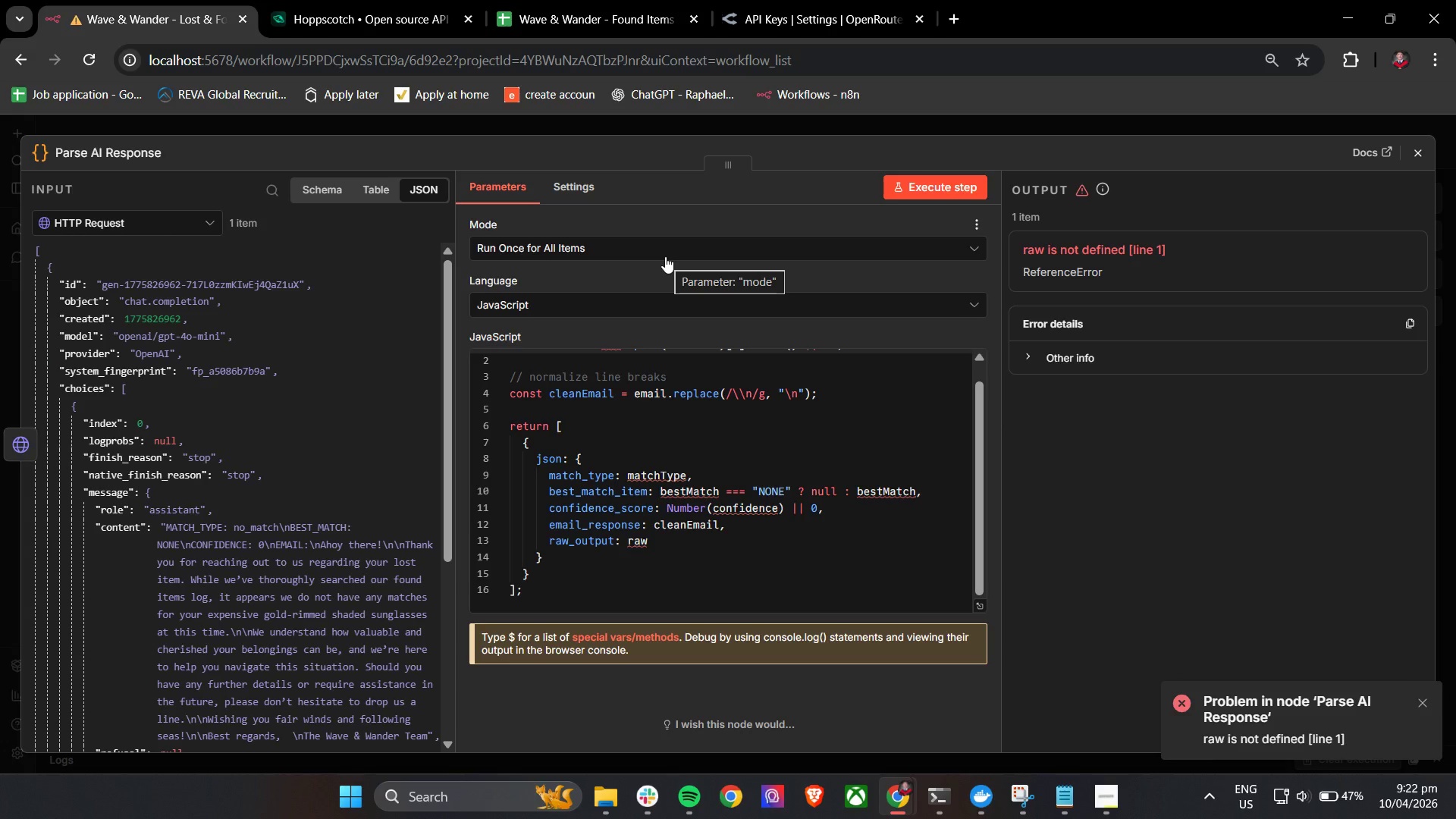 
scroll: coordinate [720, 478], scroll_direction: up, amount: 5.0
 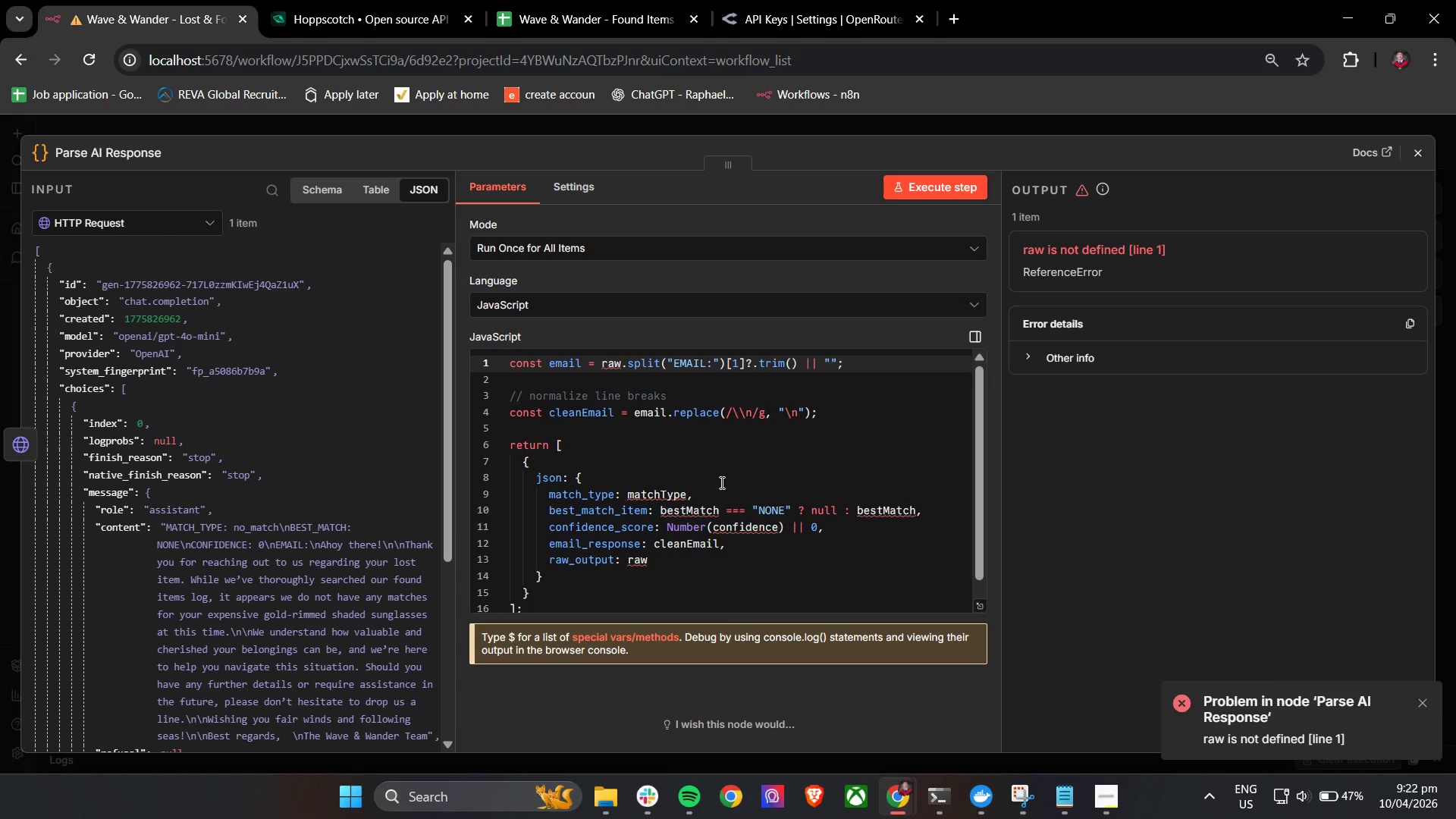 
wait(17.95)
 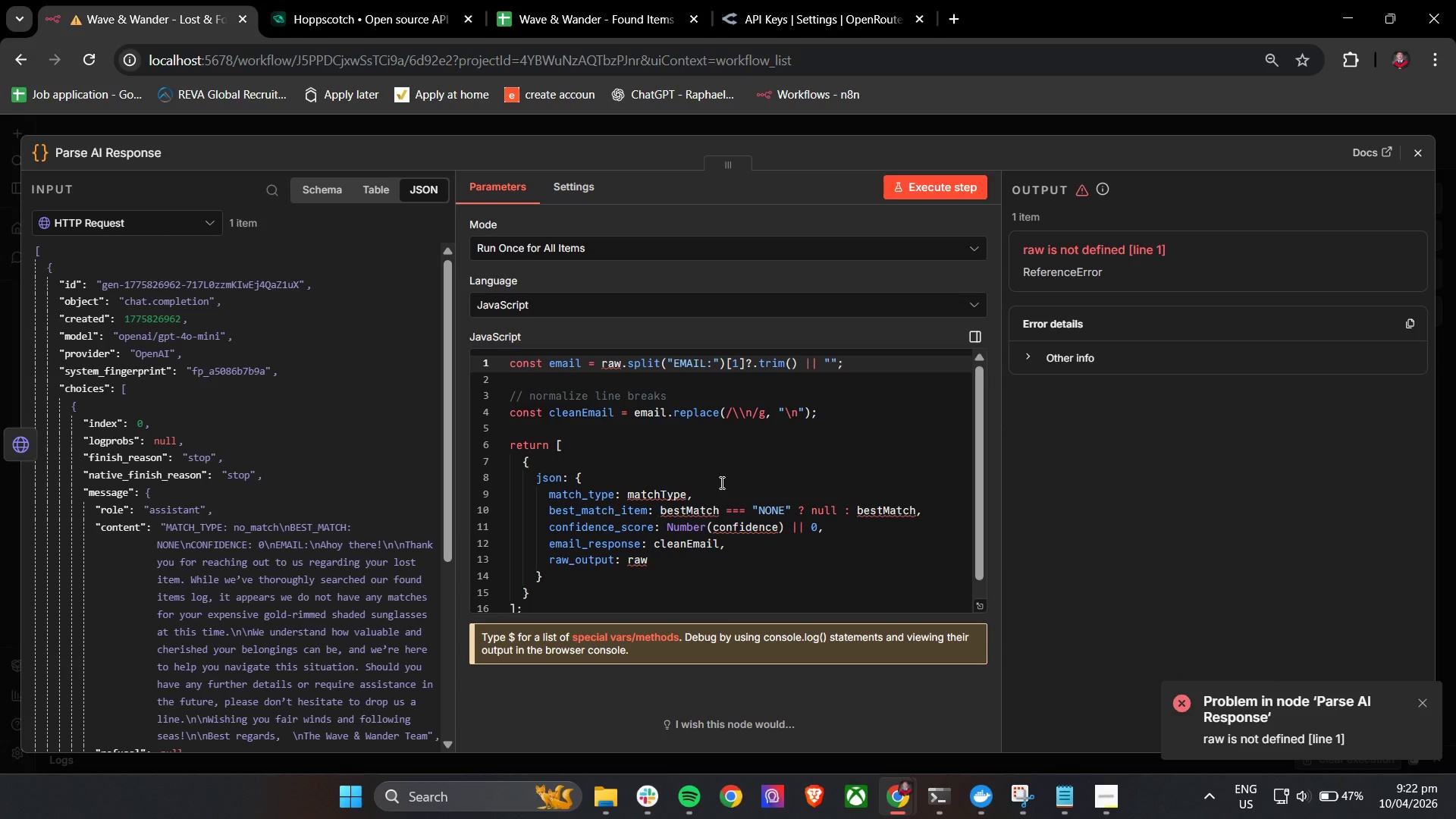 
scroll: coordinate [187, 554], scroll_direction: down, amount: 9.0
 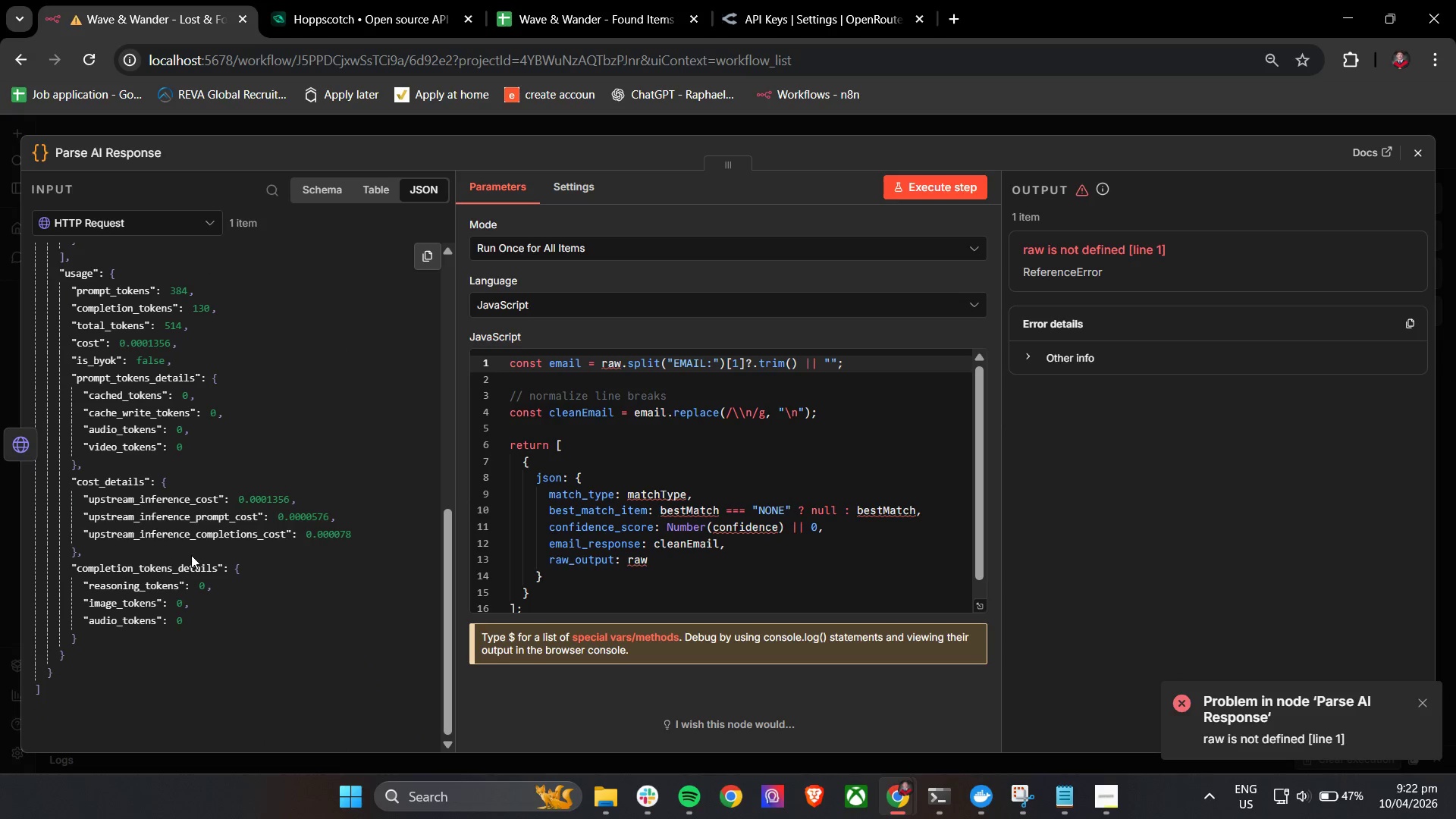 
wait(9.6)
 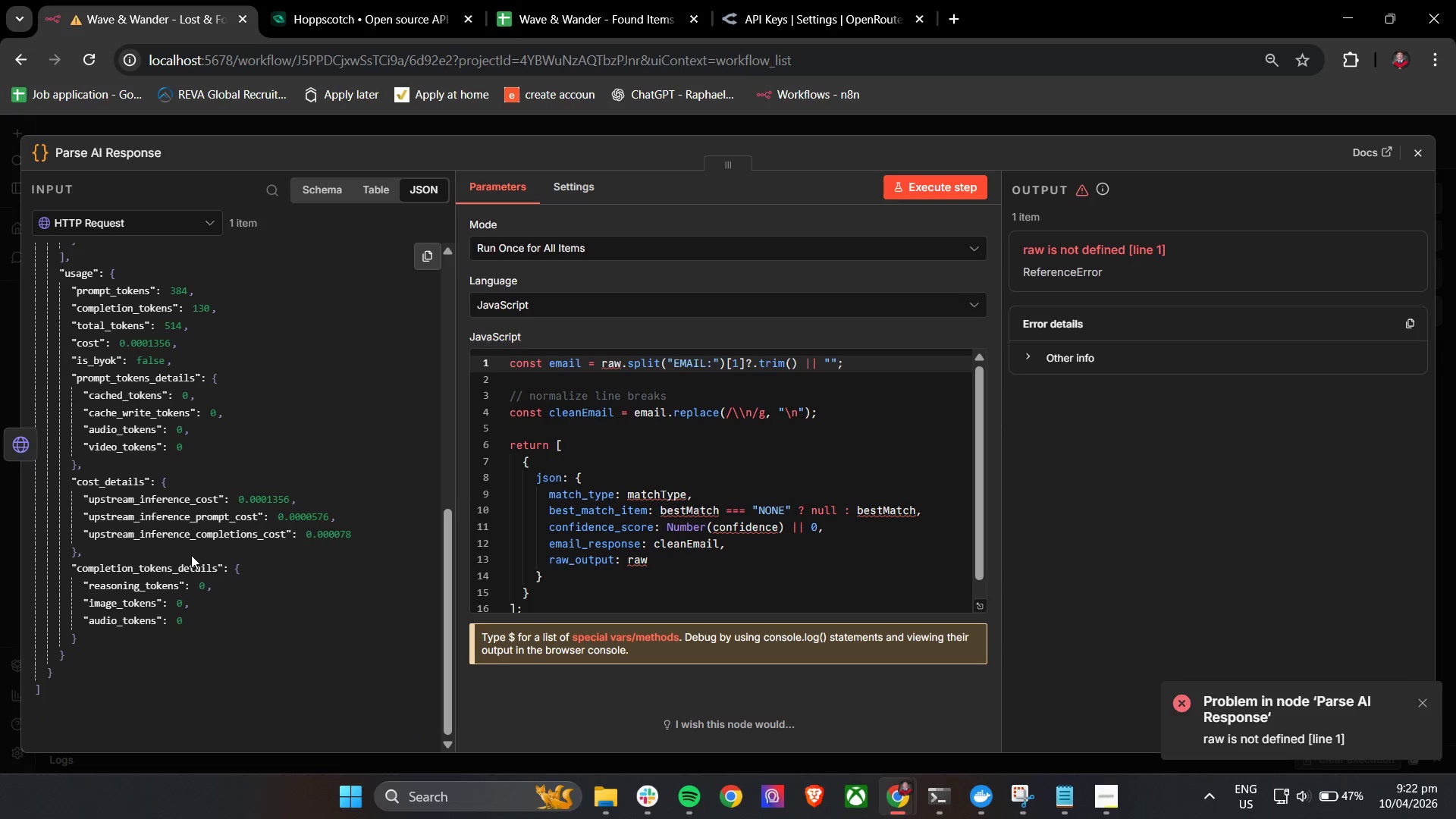 
scroll: coordinate [966, 587], scroll_direction: down, amount: 10.0
 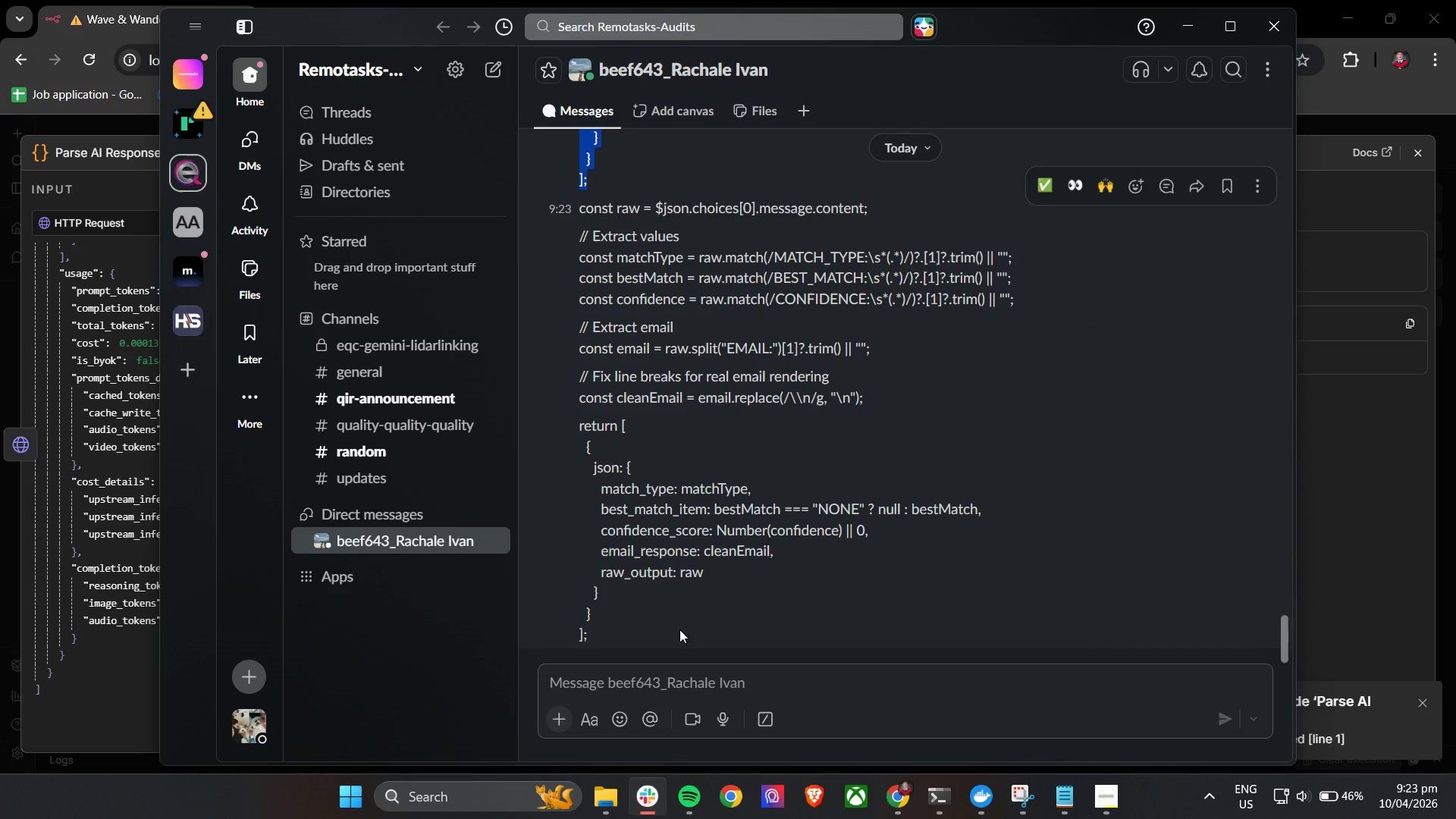 
scroll: coordinate [595, 482], scroll_direction: up, amount: 5.0
 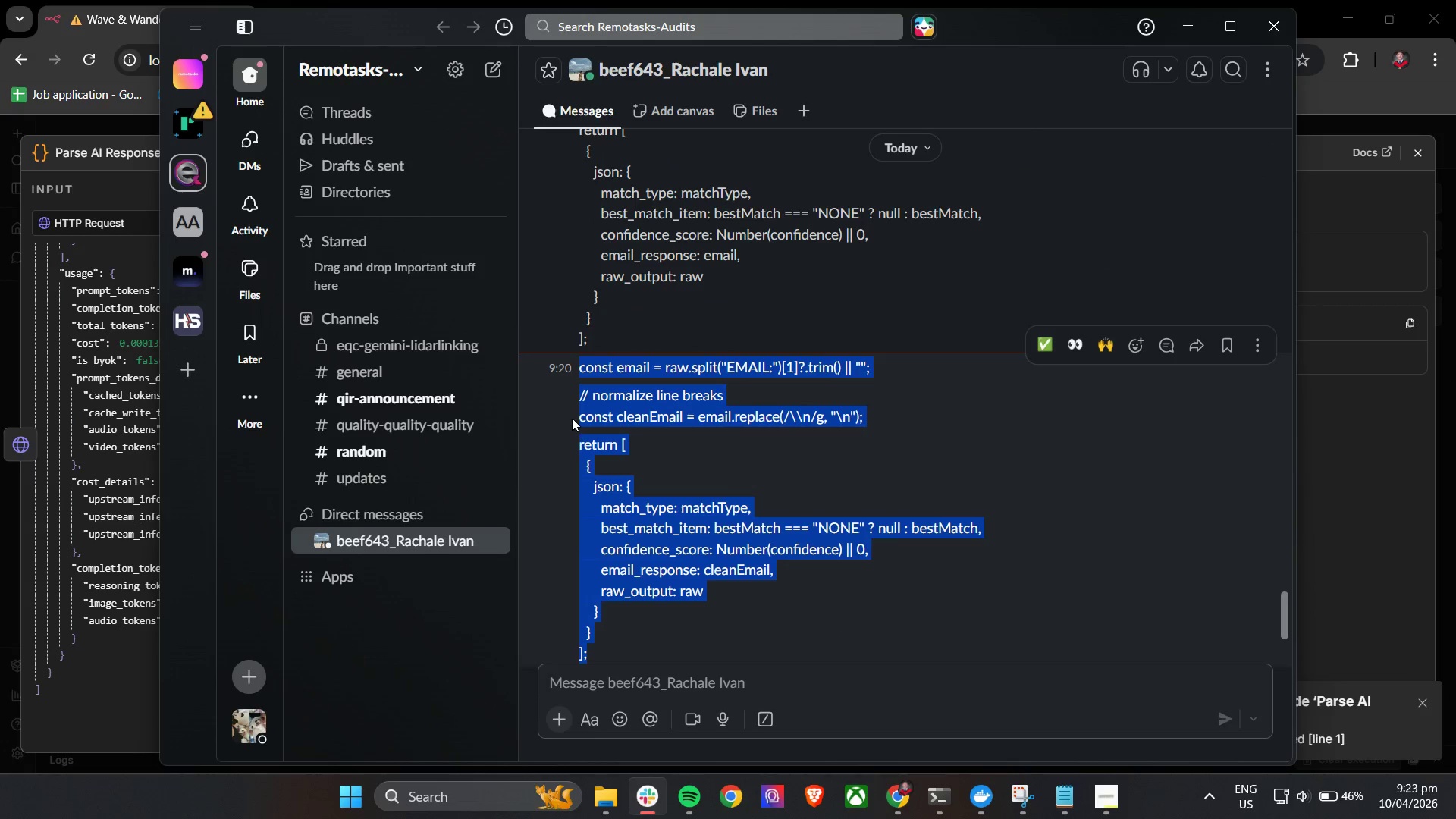 
left_click([572, 417])
 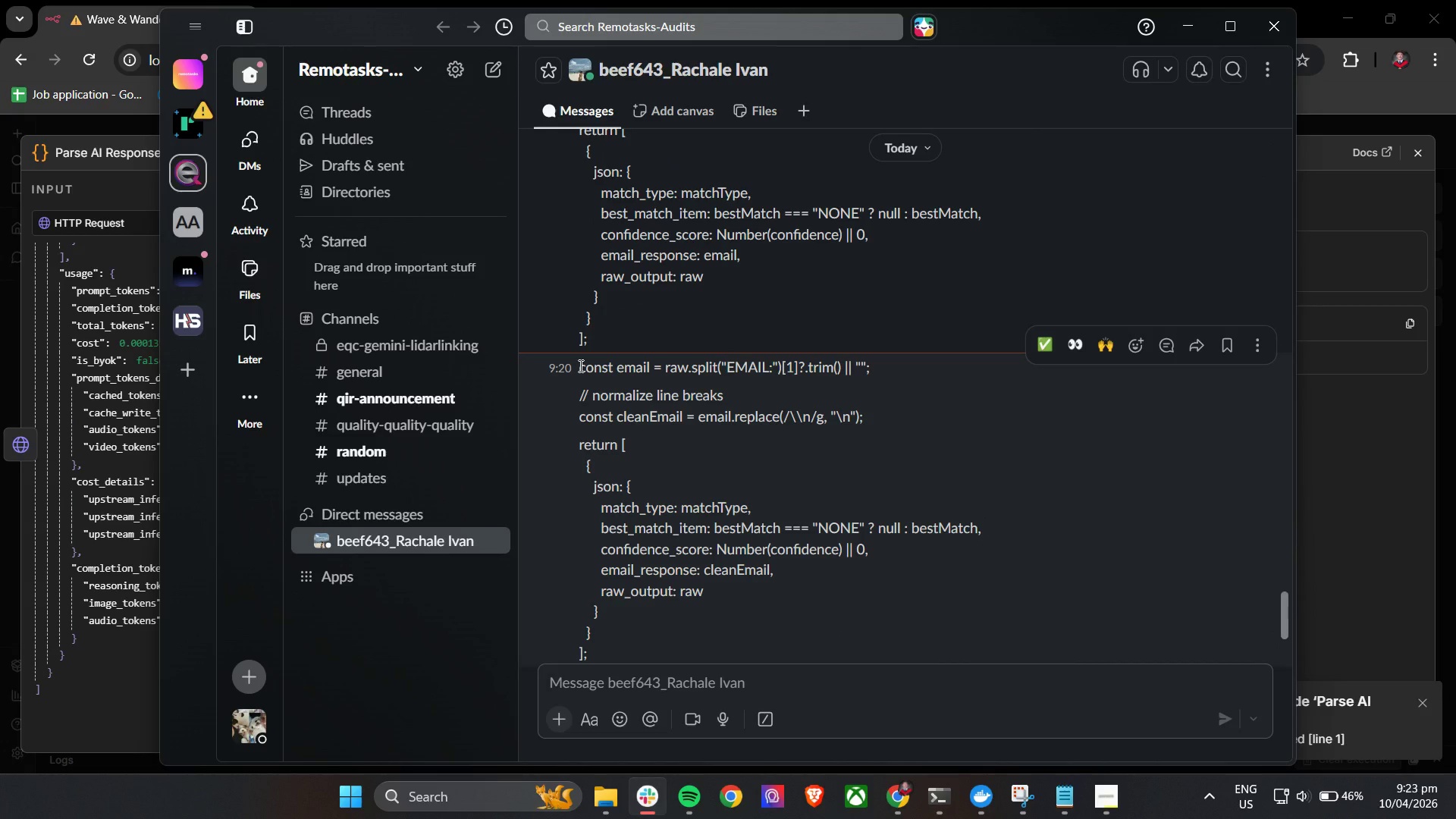 
left_click_drag(start_coordinate=[579, 366], to_coordinate=[674, 638])
 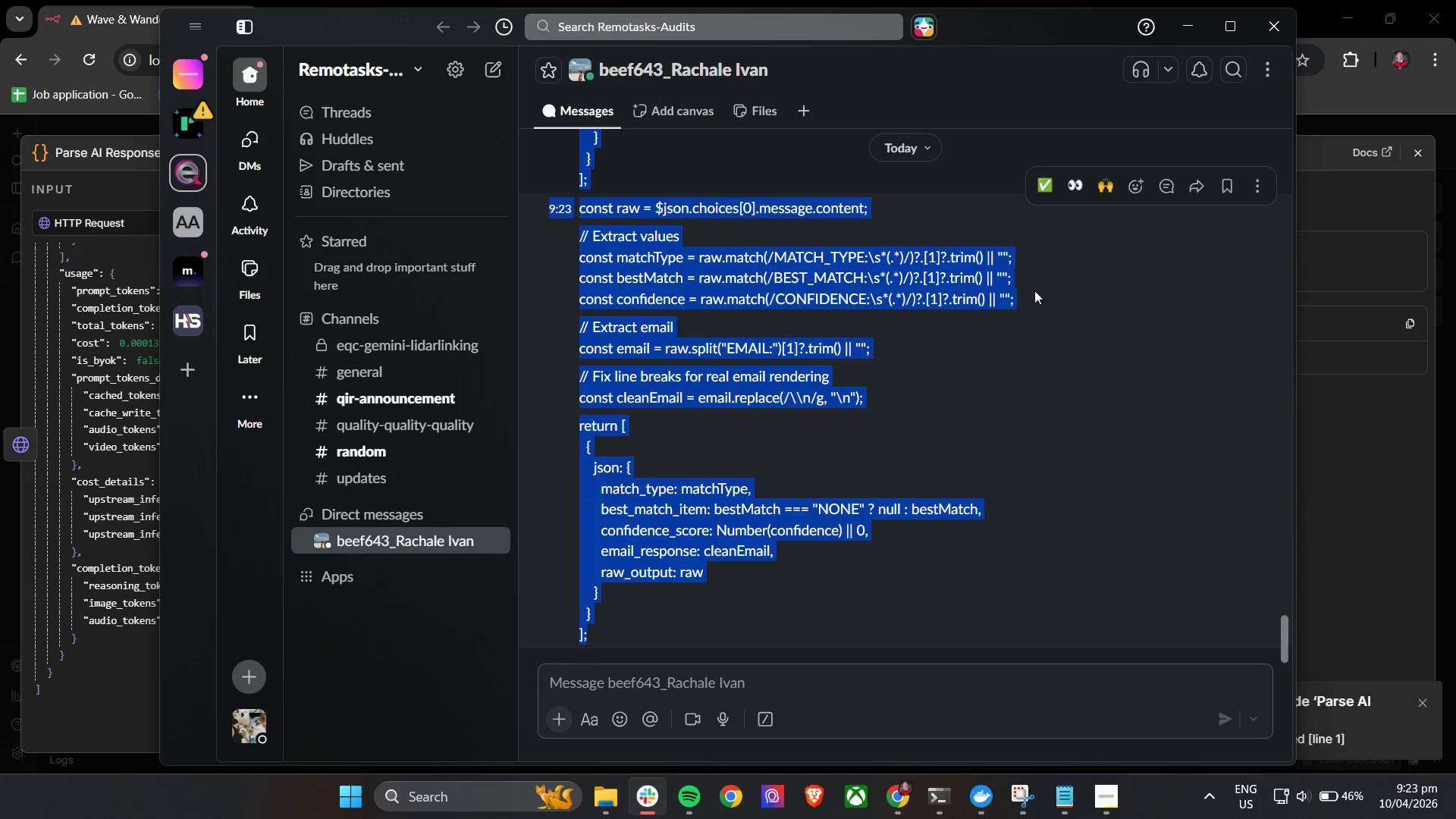 
scroll: coordinate [679, 517], scroll_direction: down, amount: 7.0
 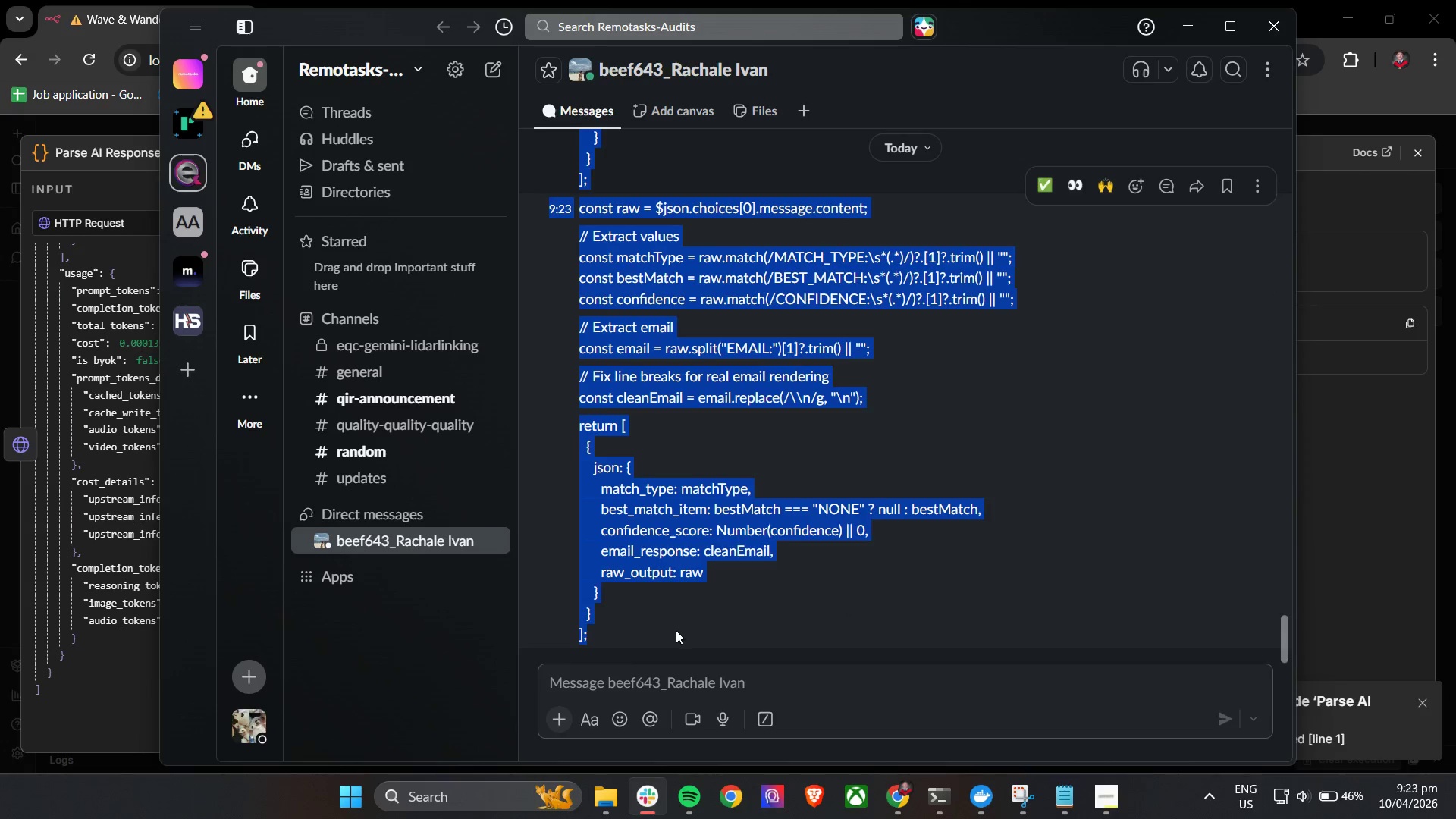 
key(Control+C)
 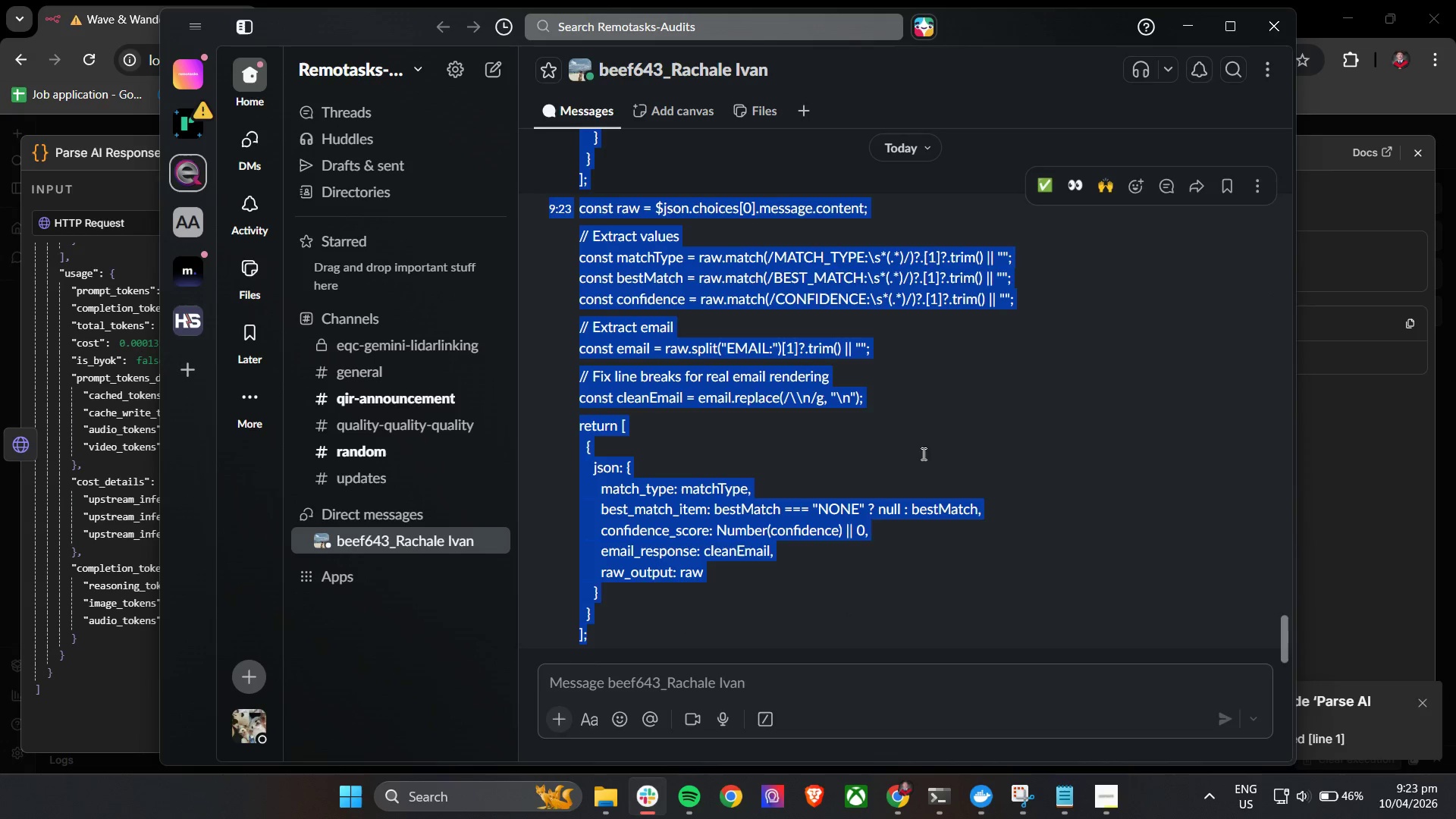 
key(Control+C)
 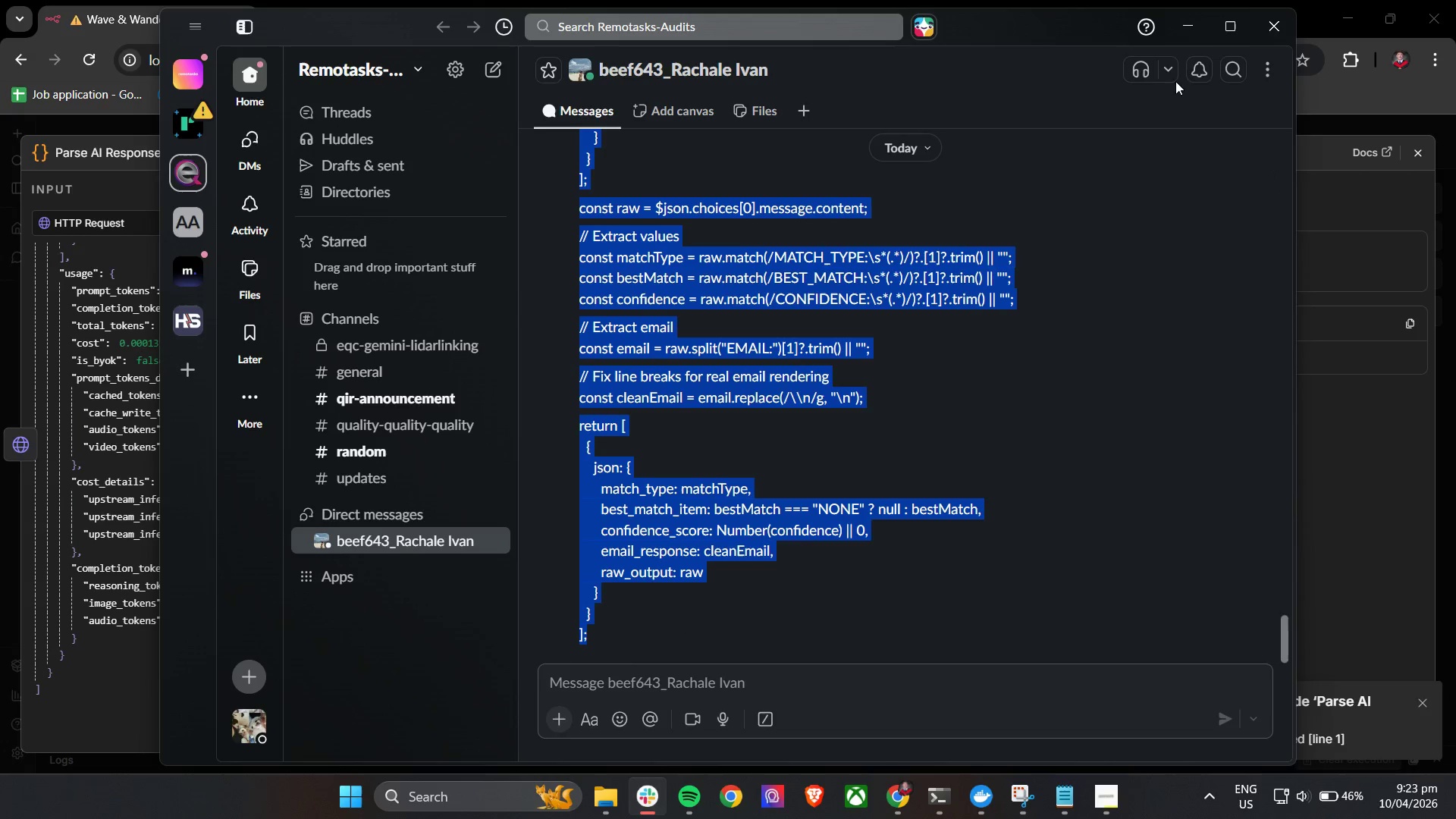 
key(Control+C)
 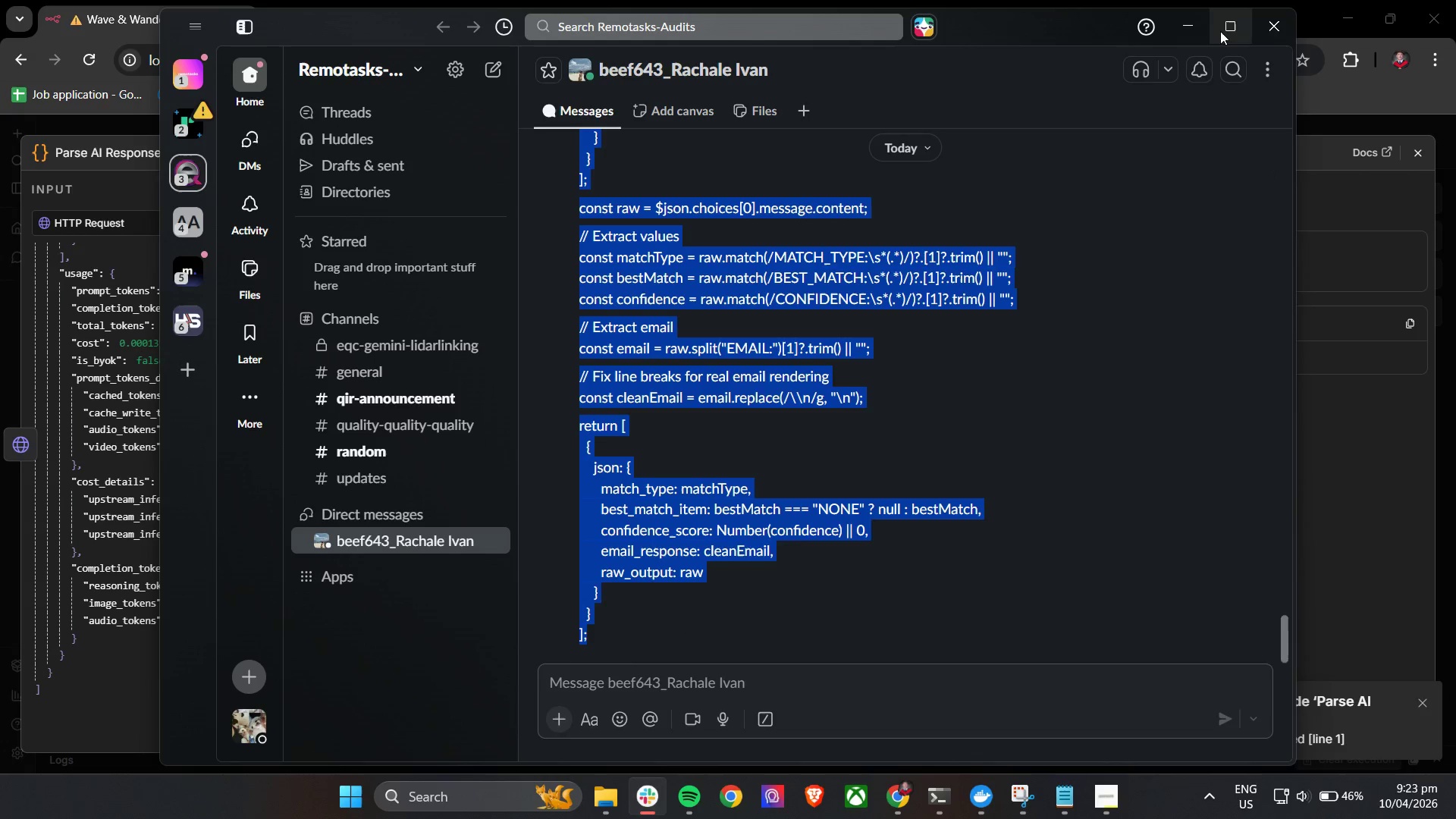 
key(Control+C)
 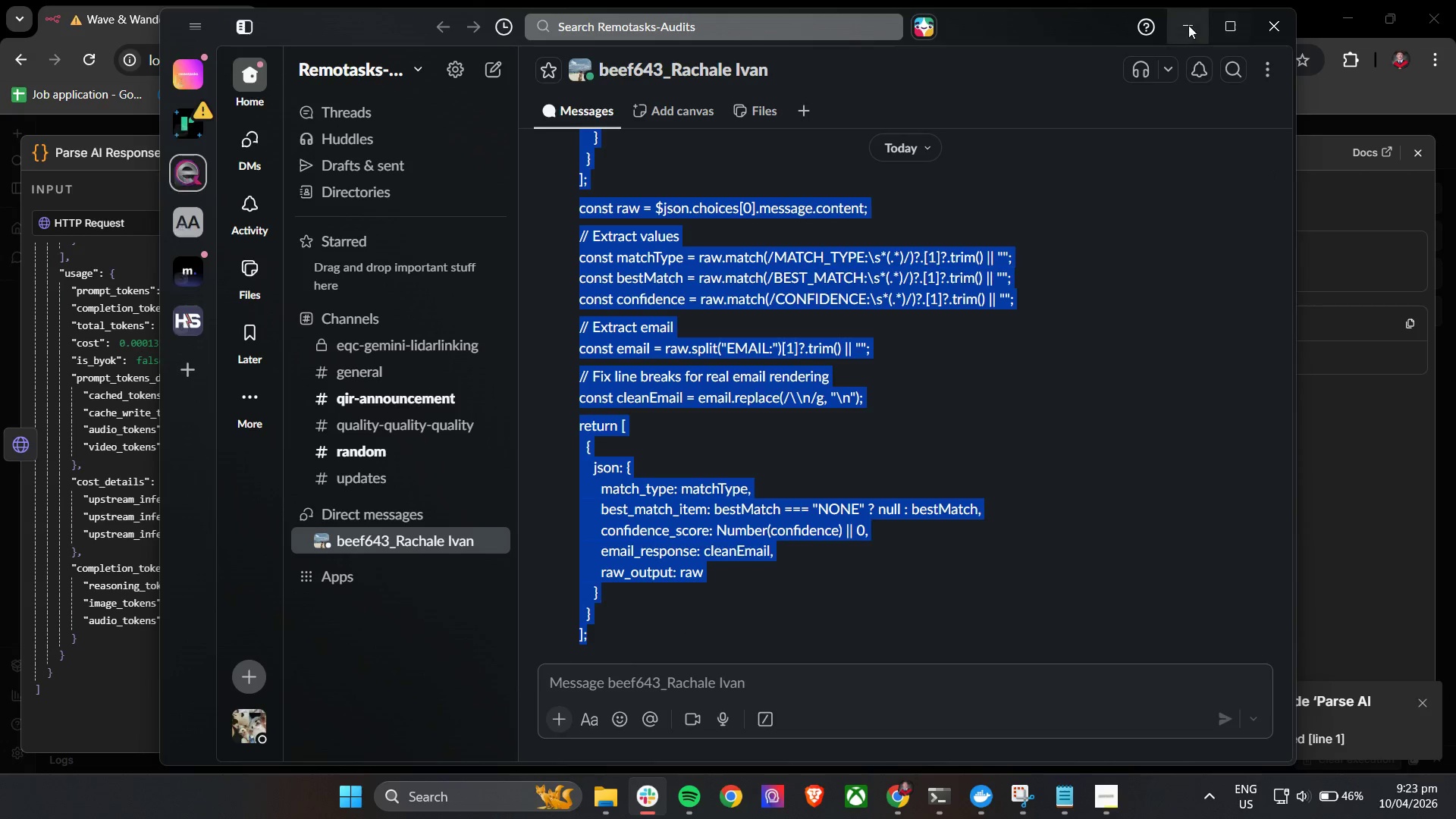 
left_click([1188, 24])
 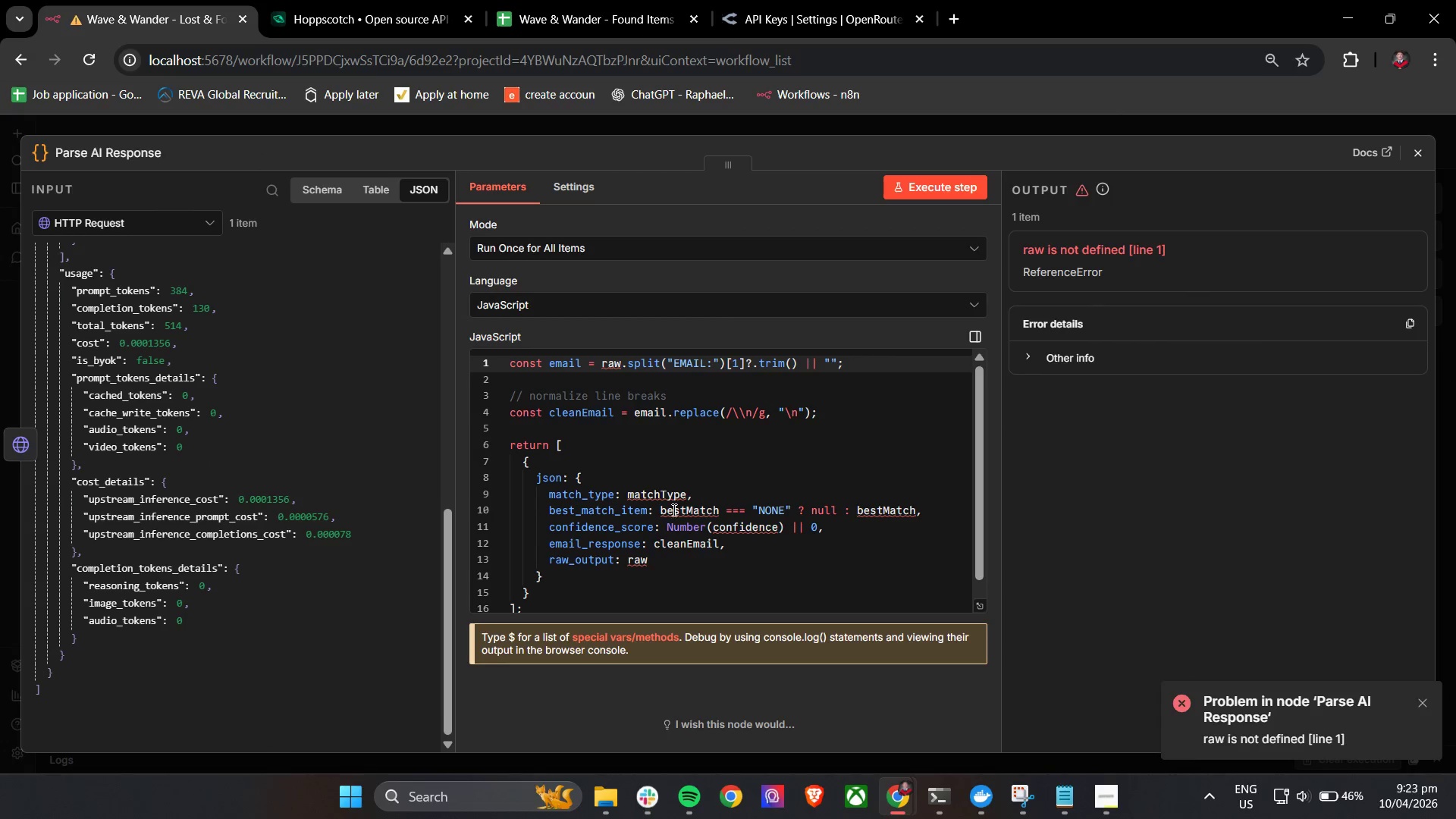 
left_click([668, 521])
 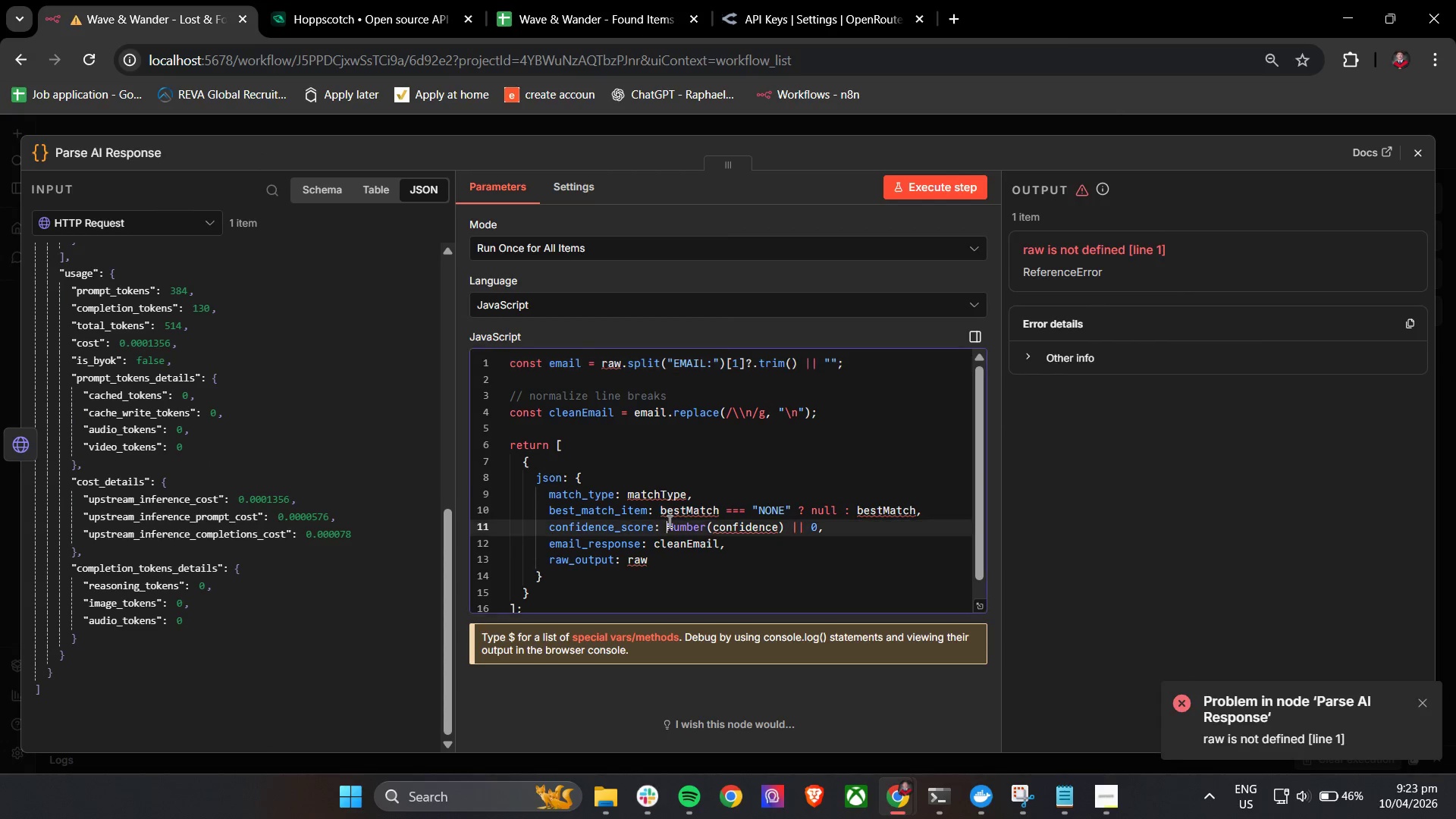 
key(Control+A)
 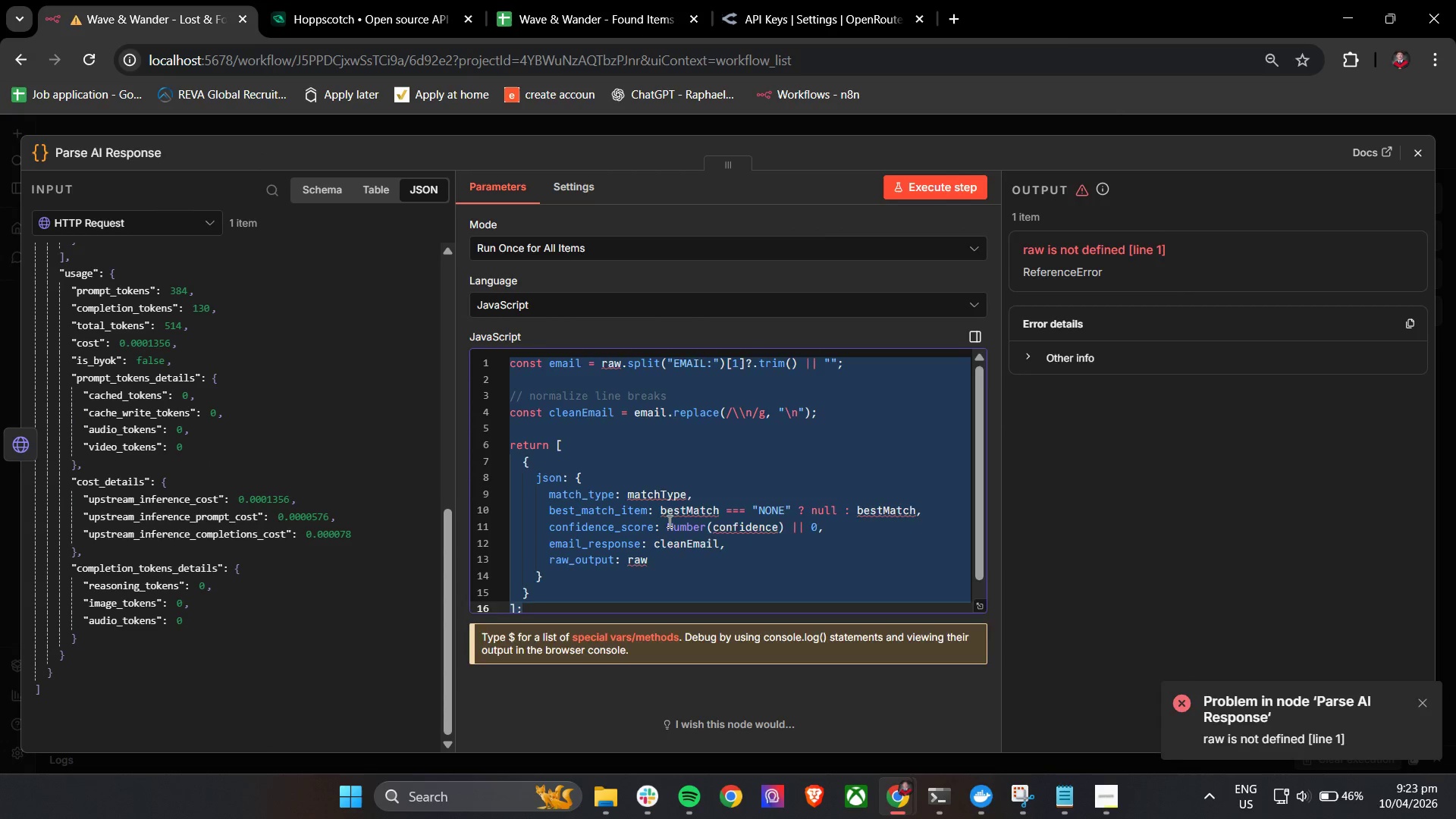 
key(Backspace)
 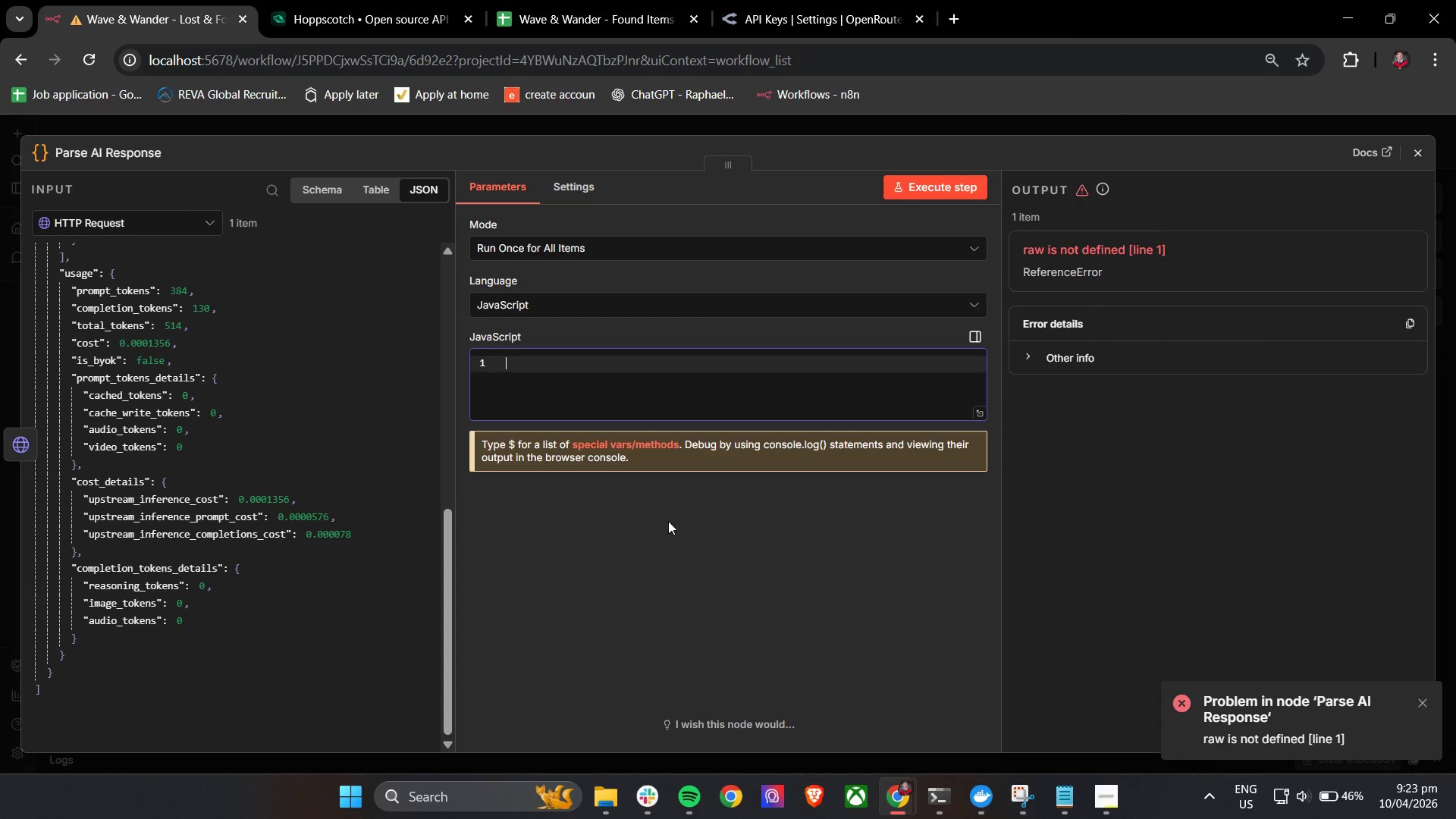 
key(Control+V)
 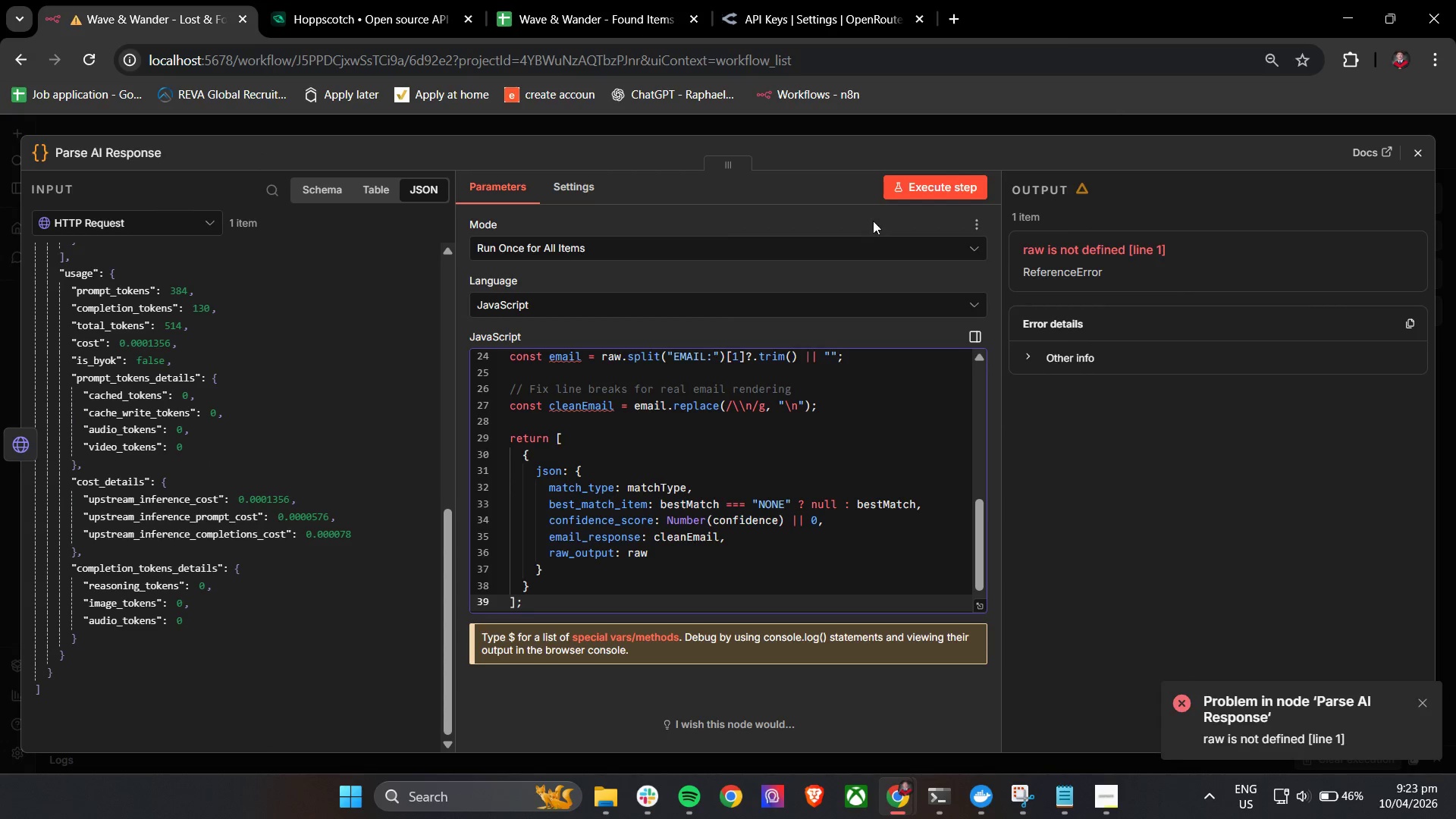 
left_click([905, 184])
 